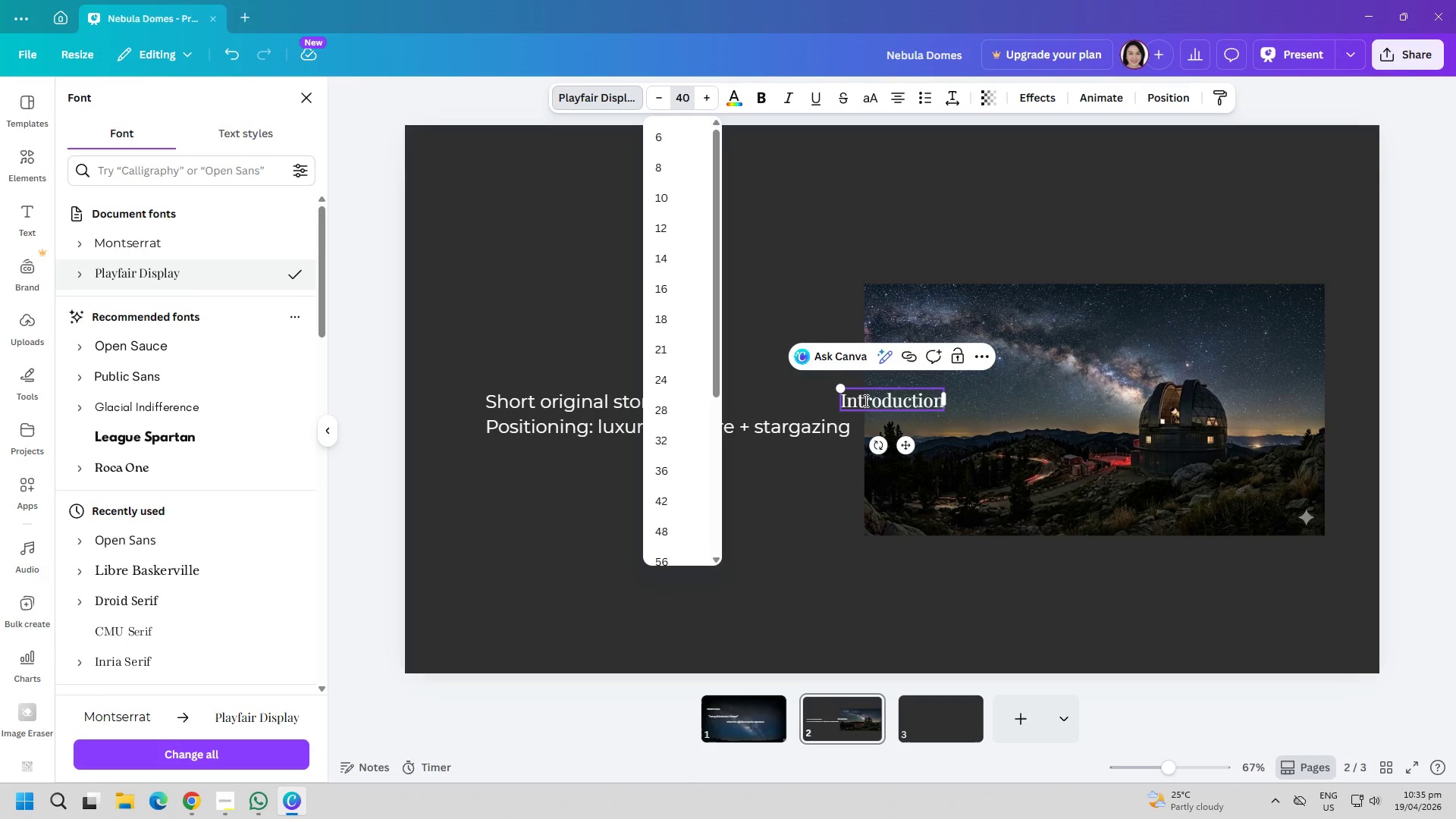 
left_click([819, 540])
 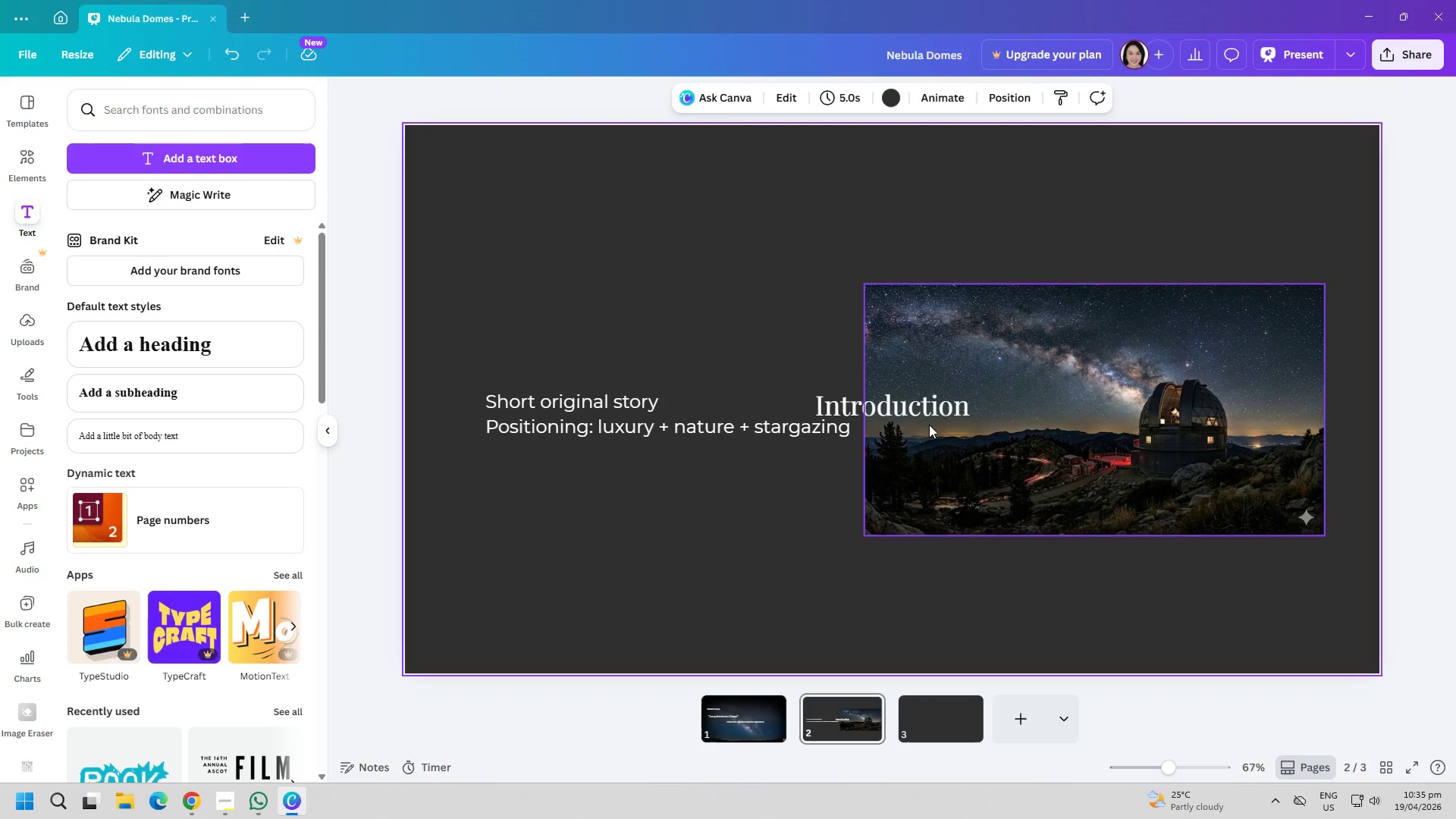 
left_click_drag(start_coordinate=[933, 414], to_coordinate=[923, 205])
 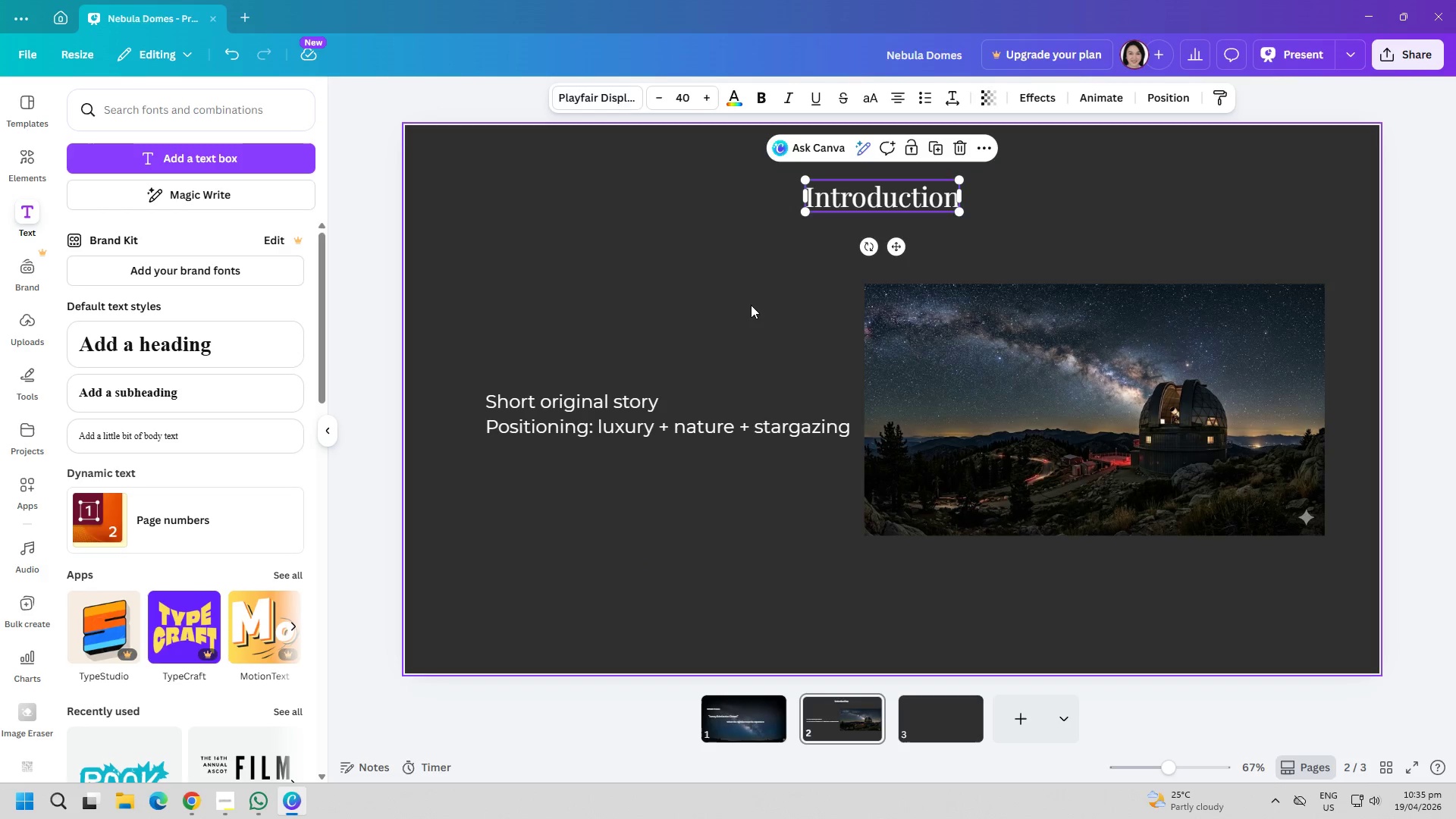 
left_click([751, 305])
 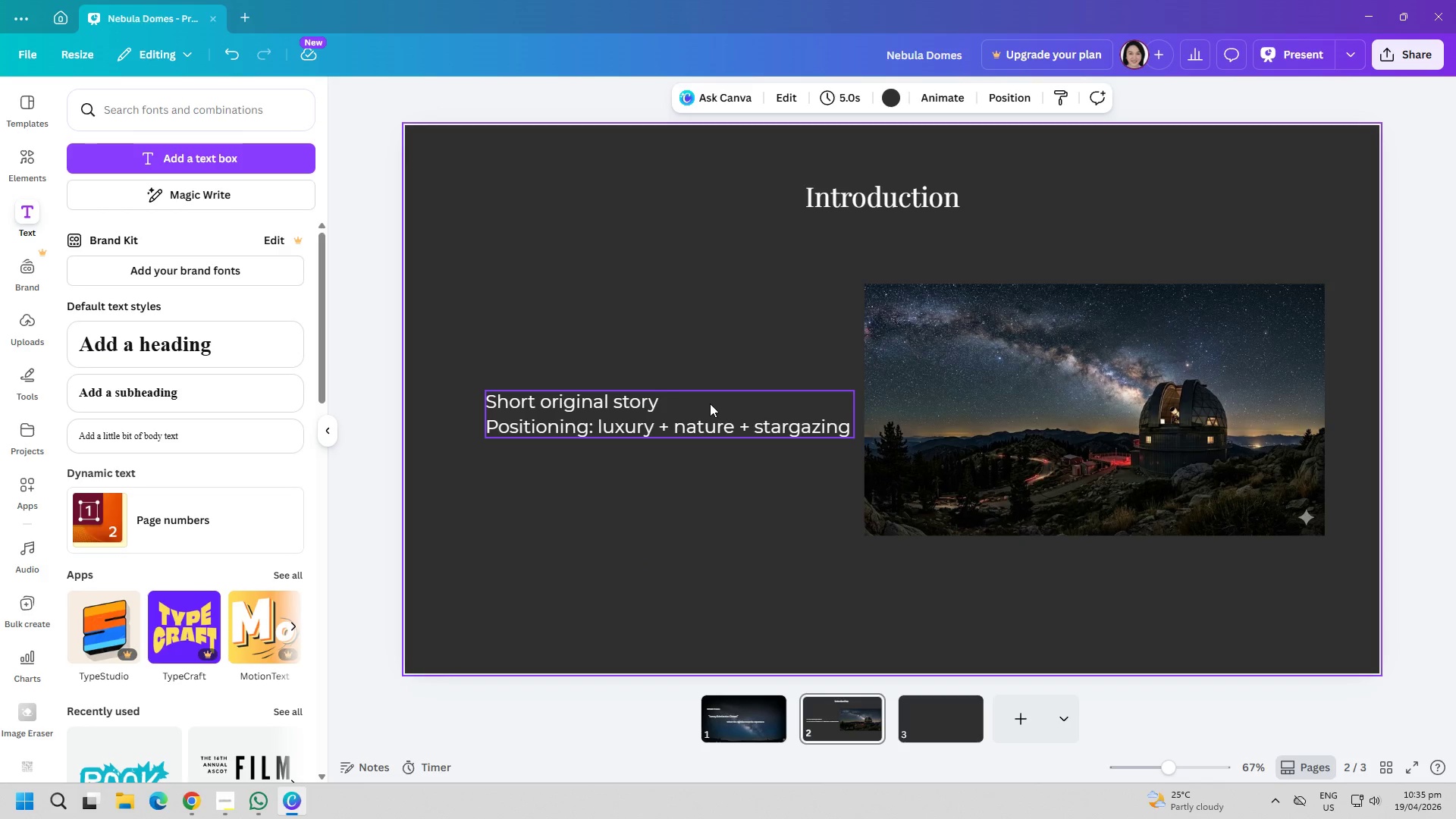 
left_click_drag(start_coordinate=[710, 403], to_coordinate=[701, 403])
 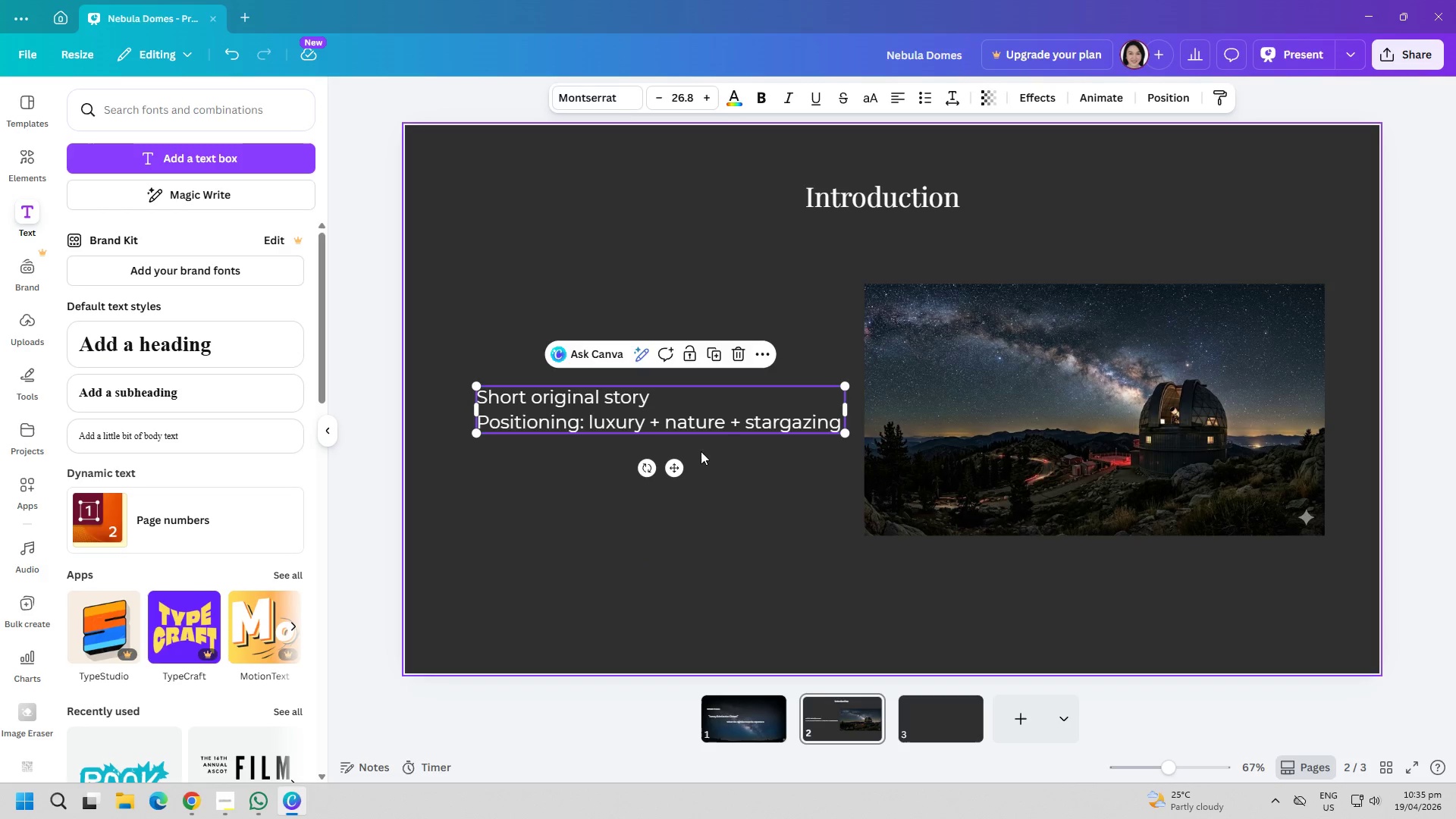 
left_click_drag(start_coordinate=[698, 504], to_coordinate=[701, 511])
 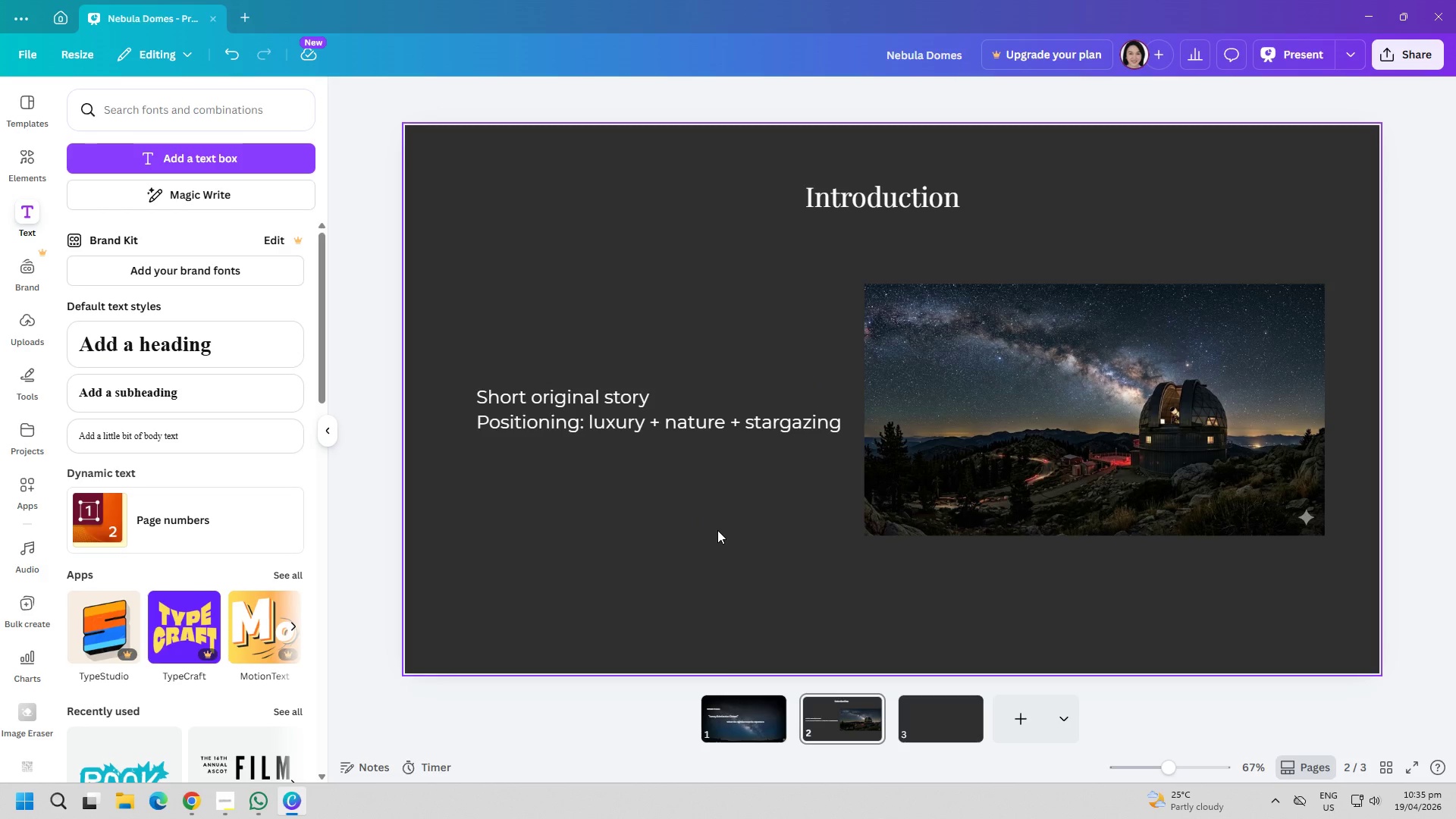 
wait(8.72)
 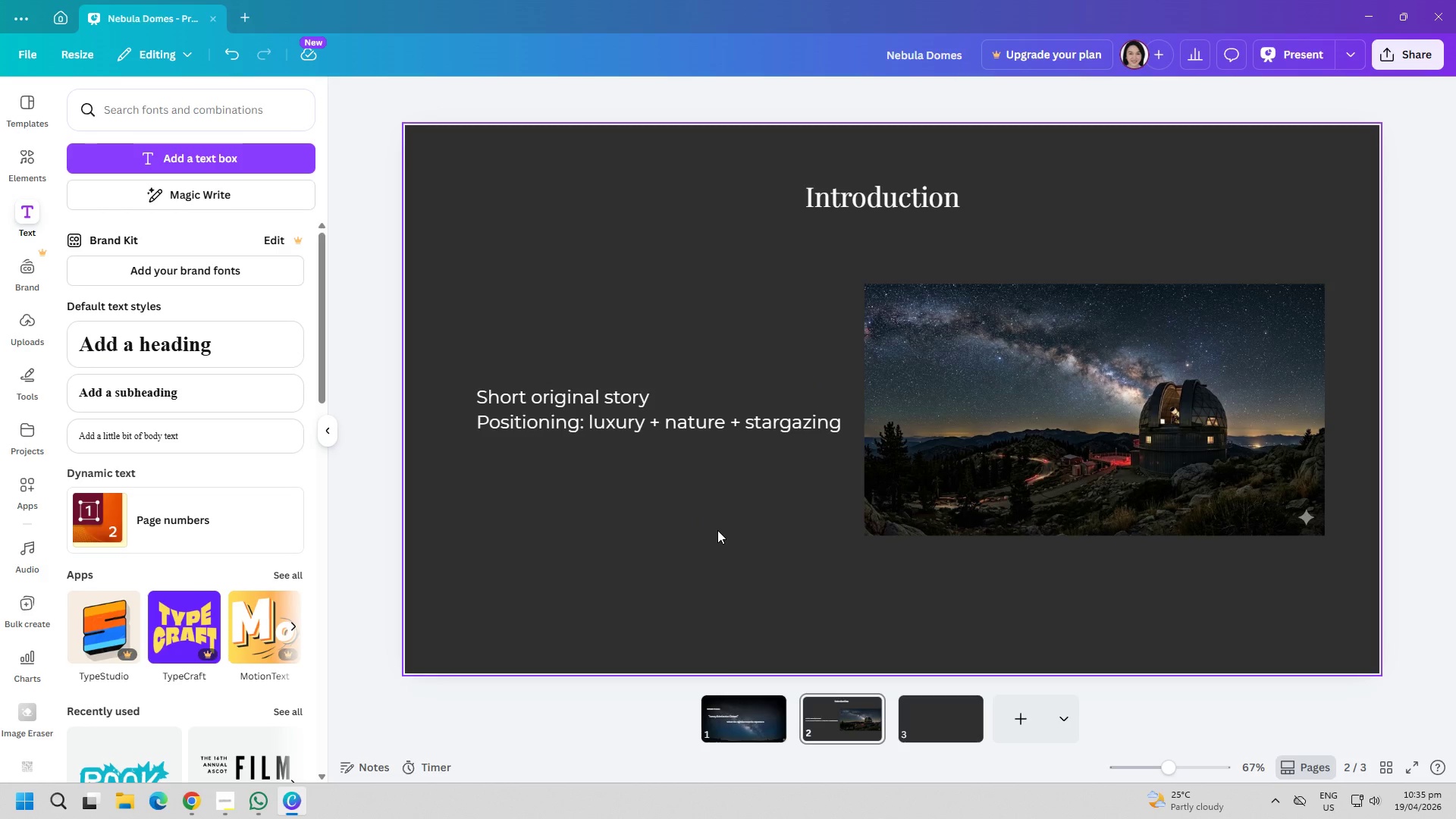 
left_click([717, 530])
 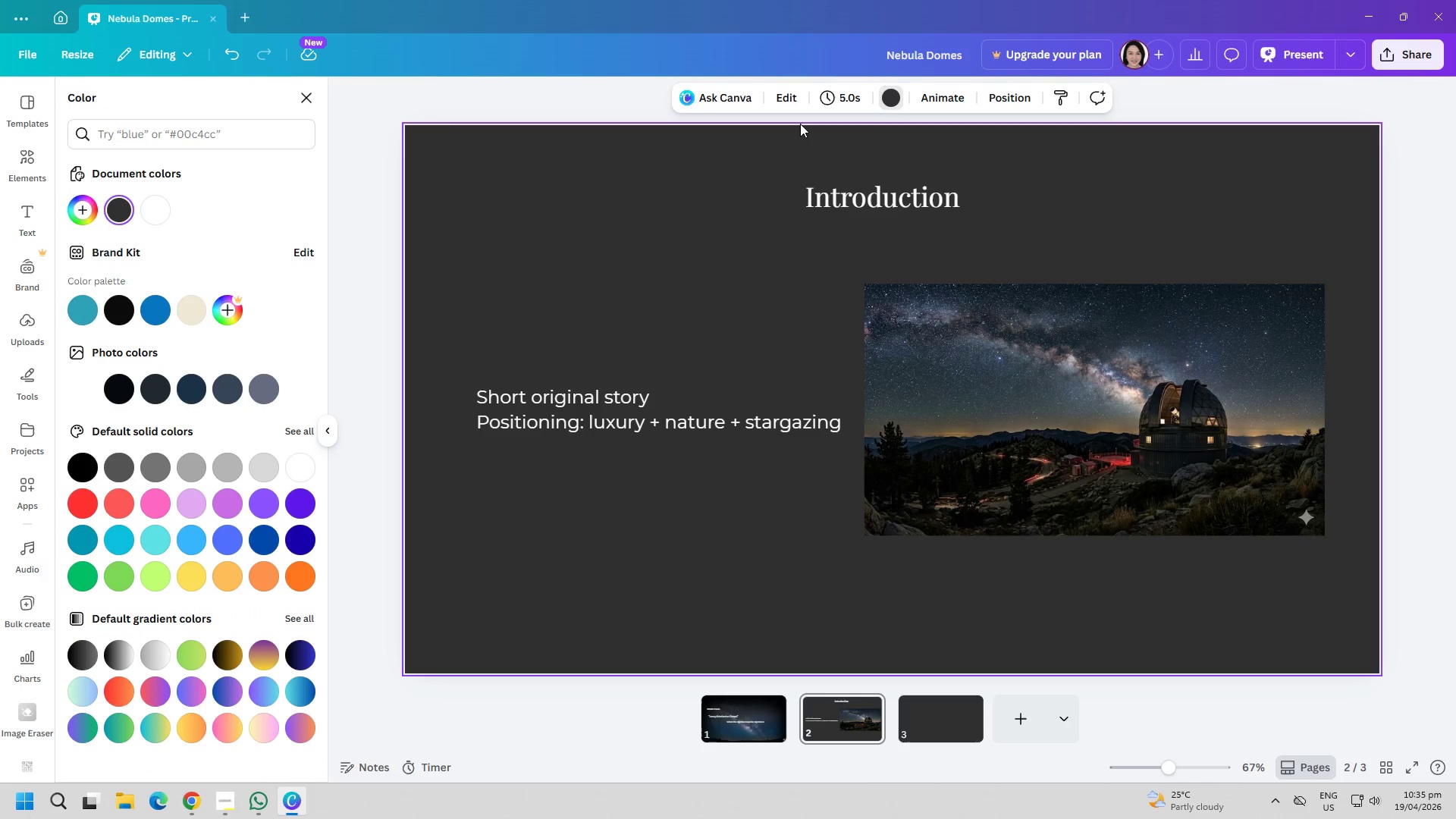 
left_click([237, 143])
 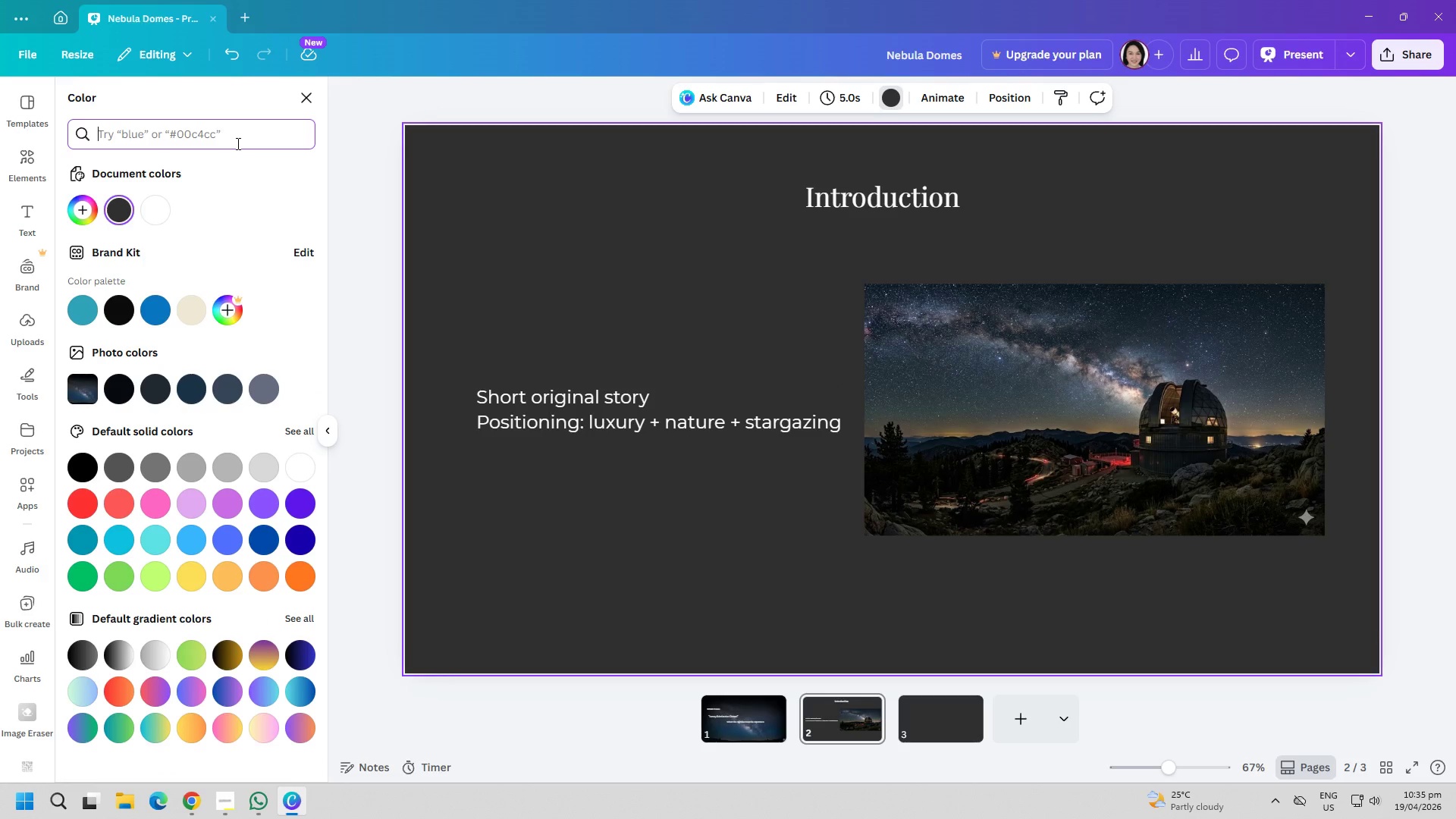 
type(charcoal)
 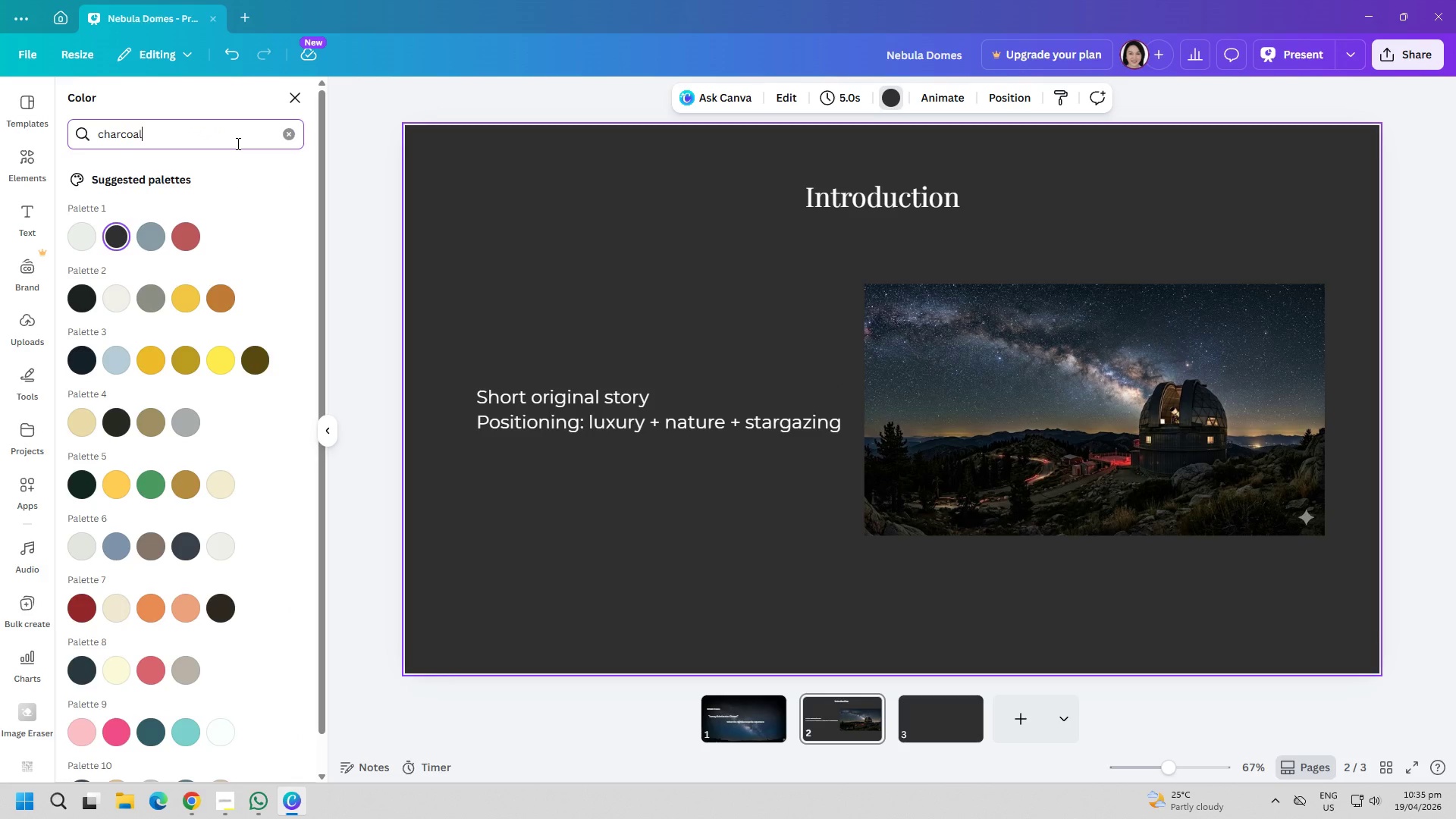 
right_click([81, 298])
 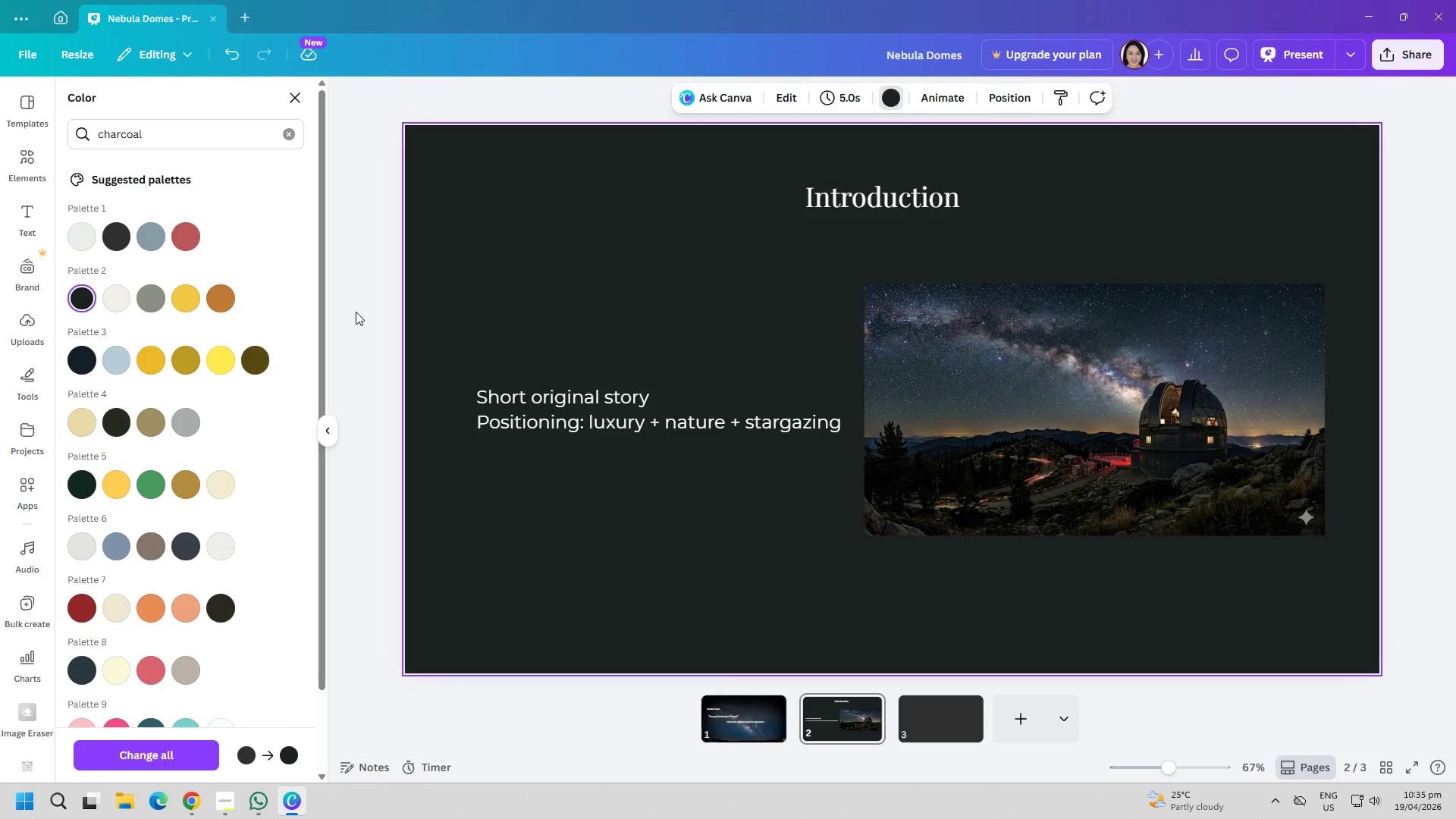 
wait(8.55)
 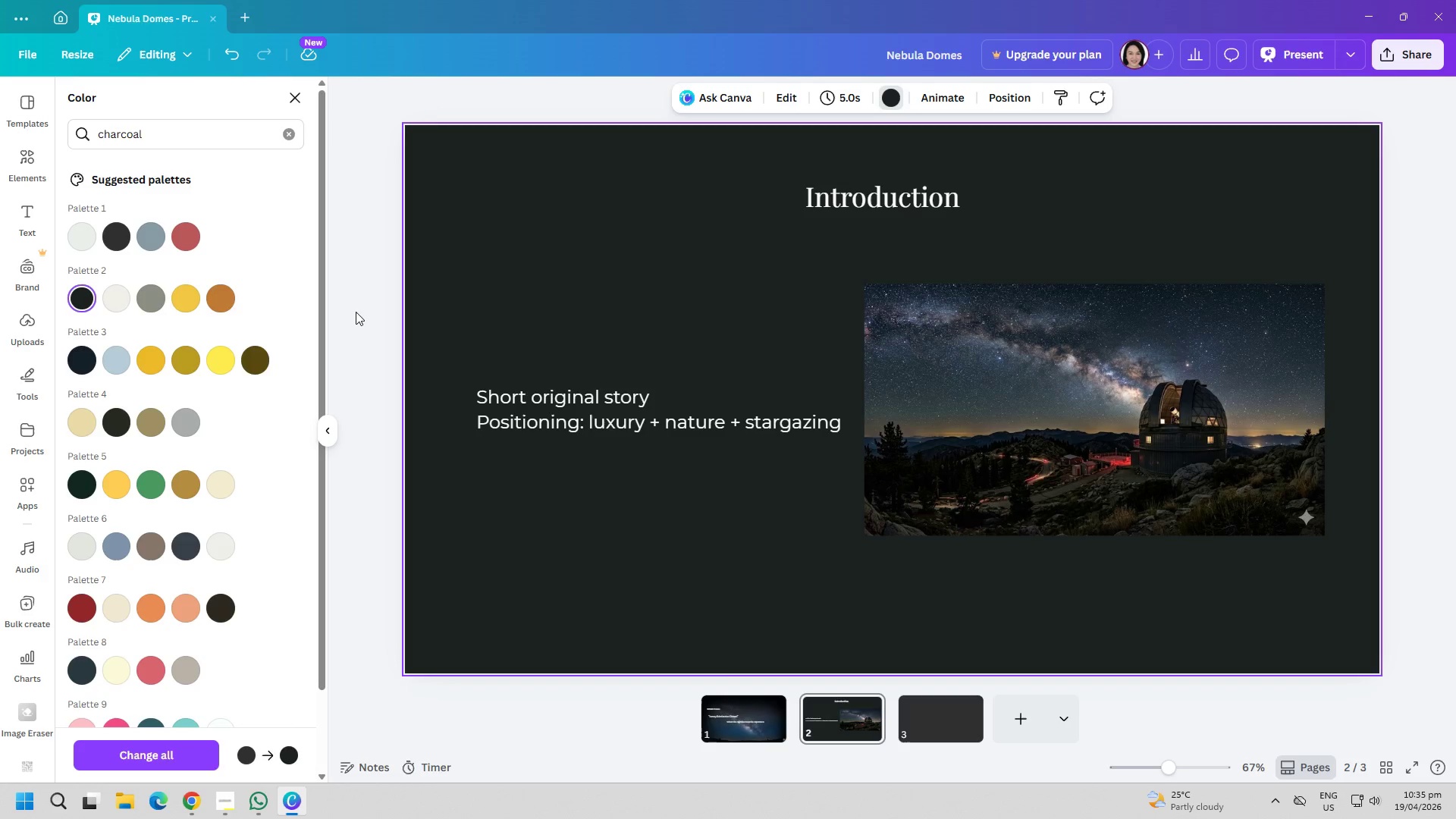 
mouse_move([102, 312])
 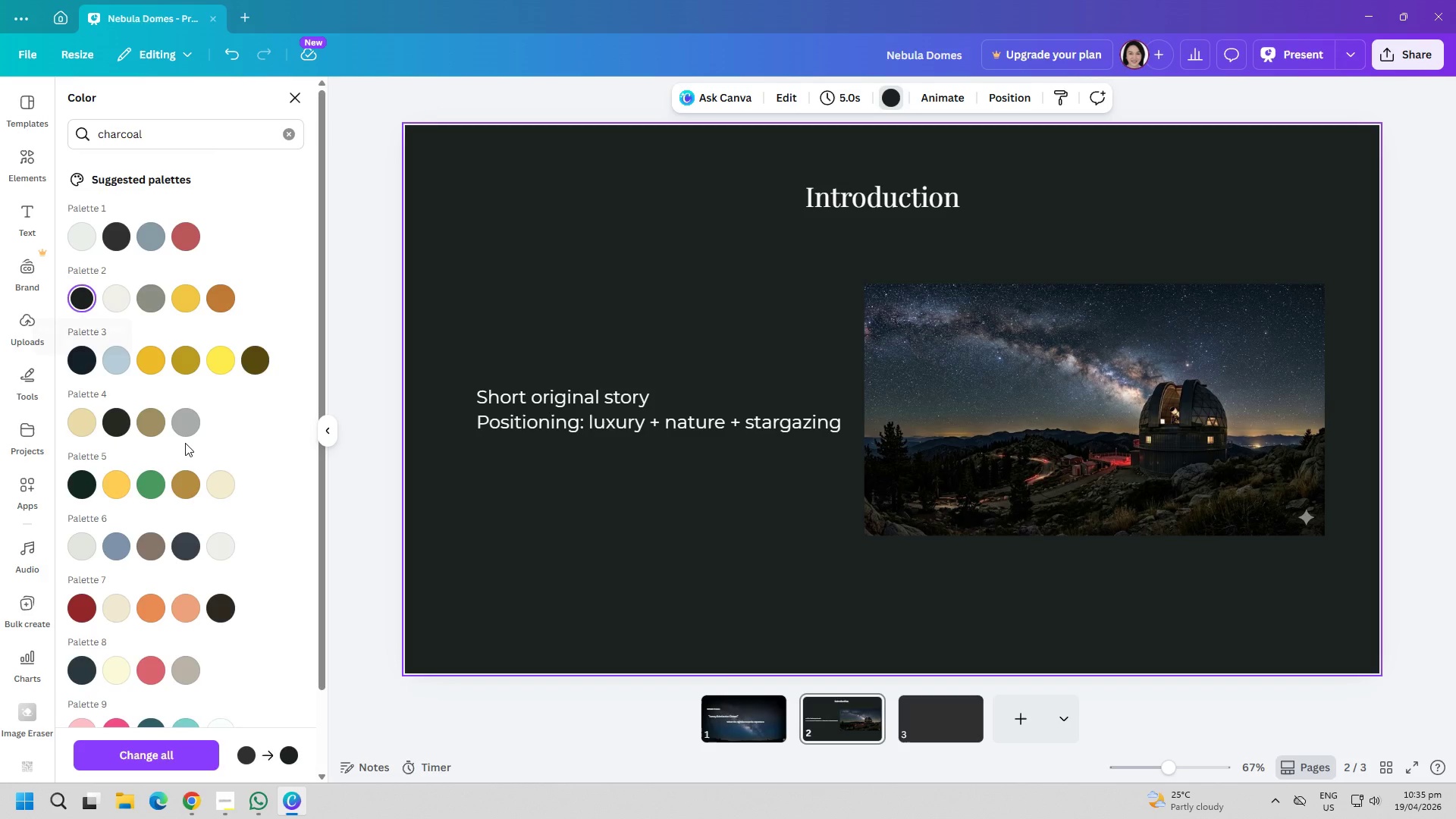 
scroll: coordinate [185, 453], scroll_direction: down, amount: 5.0
 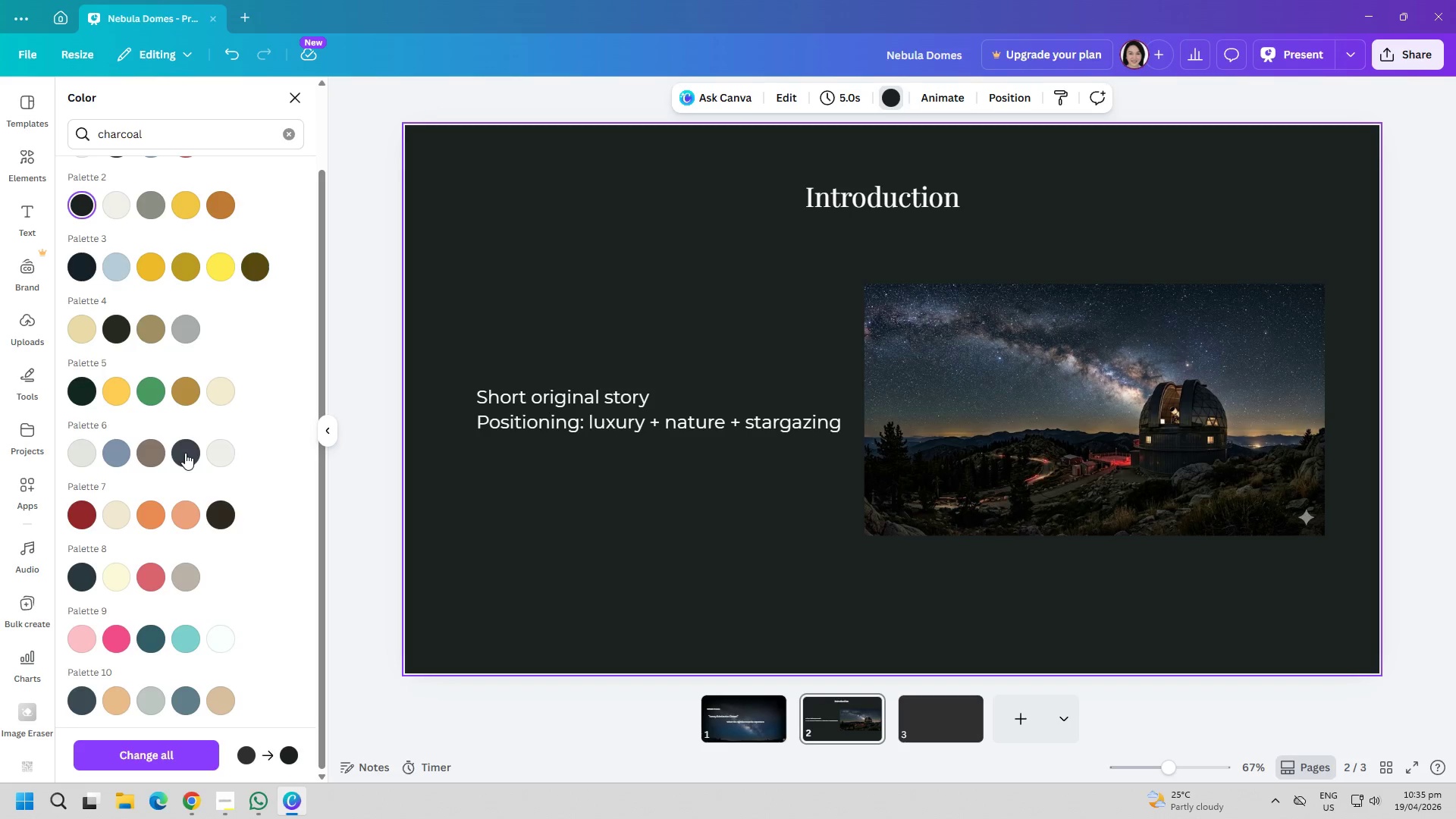 
scroll: coordinate [185, 447], scroll_direction: up, amount: 4.0
 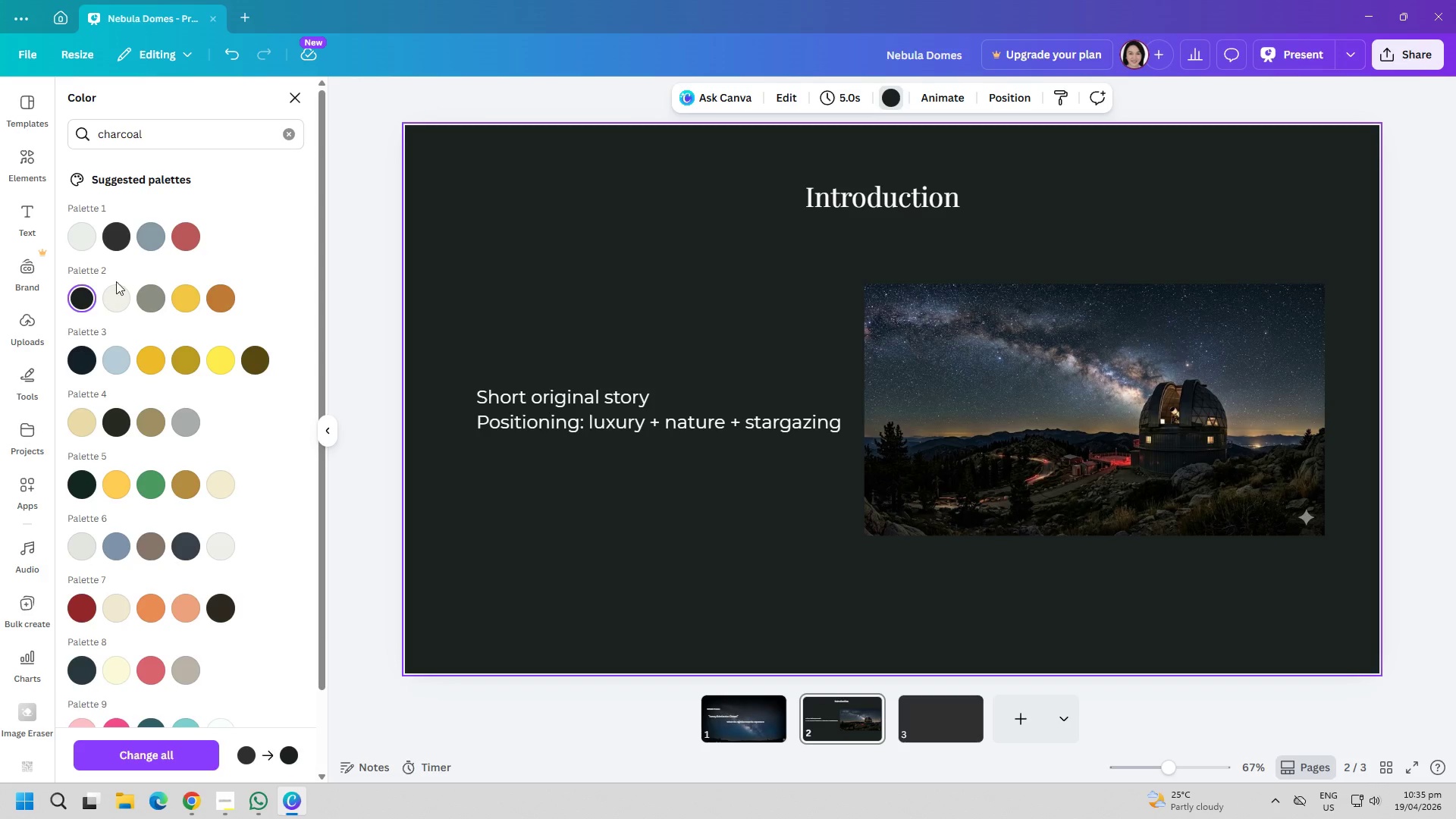 
left_click([173, 134])
 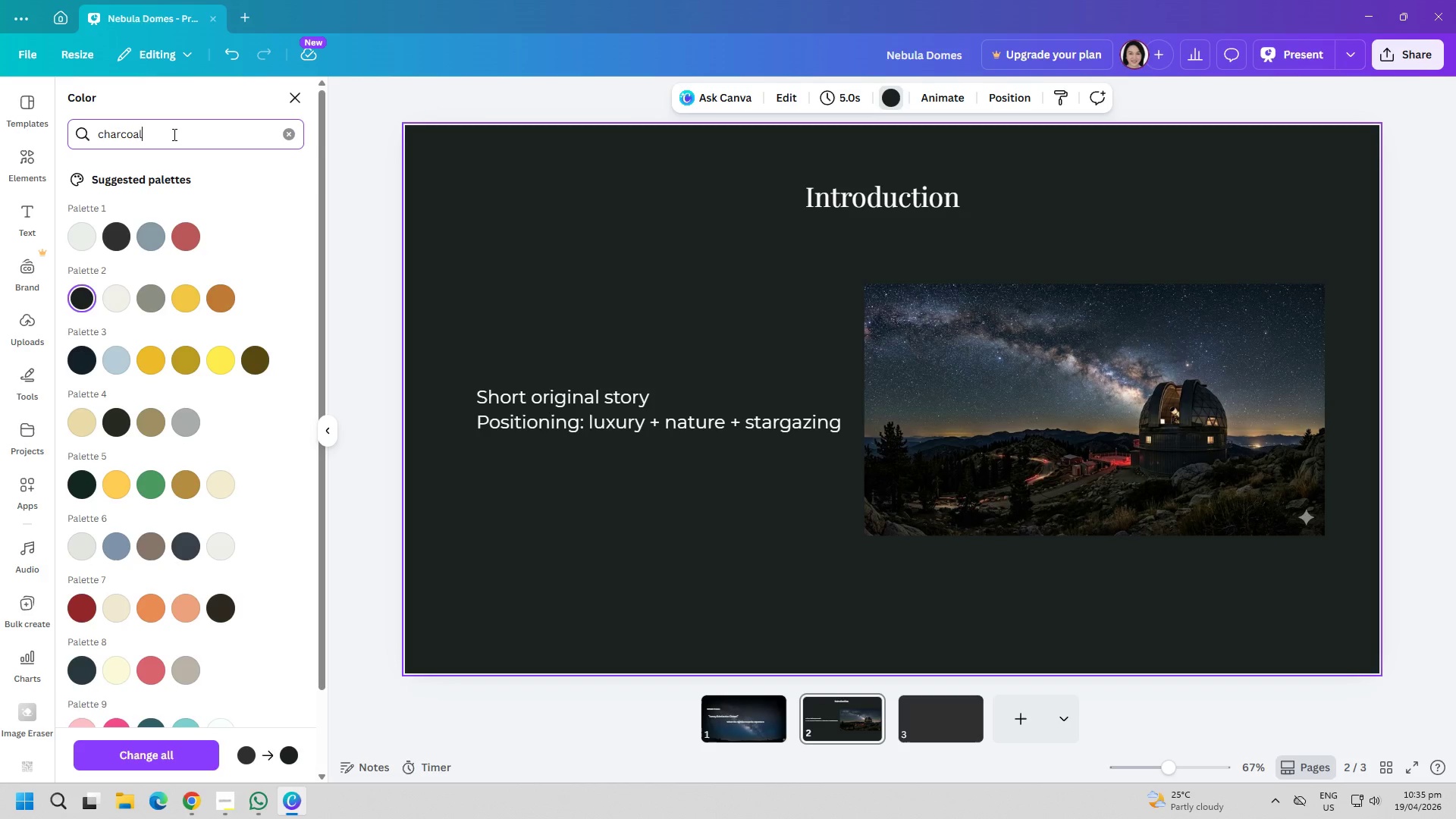 
left_click([702, 245])
 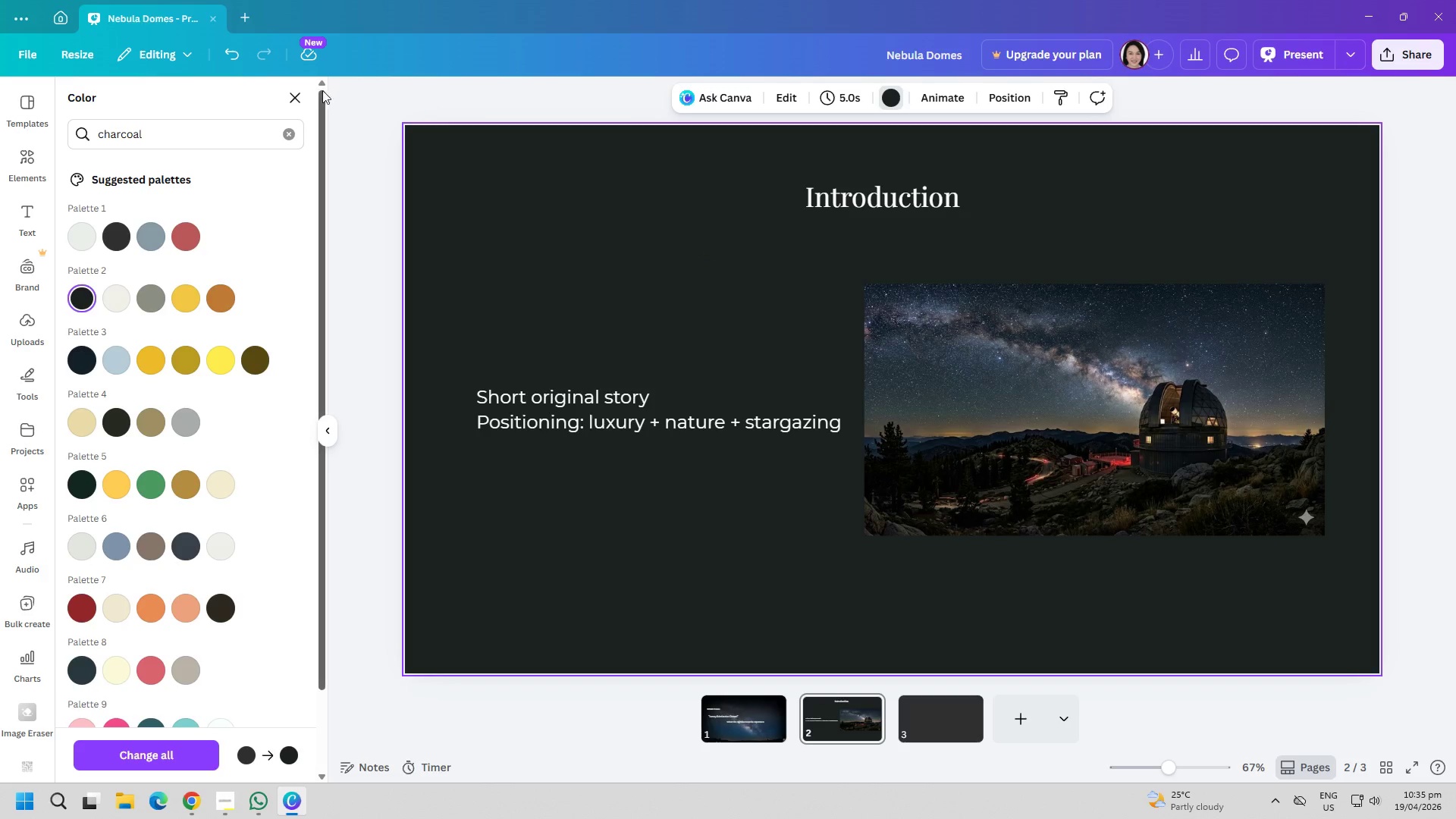 
left_click([297, 89])
 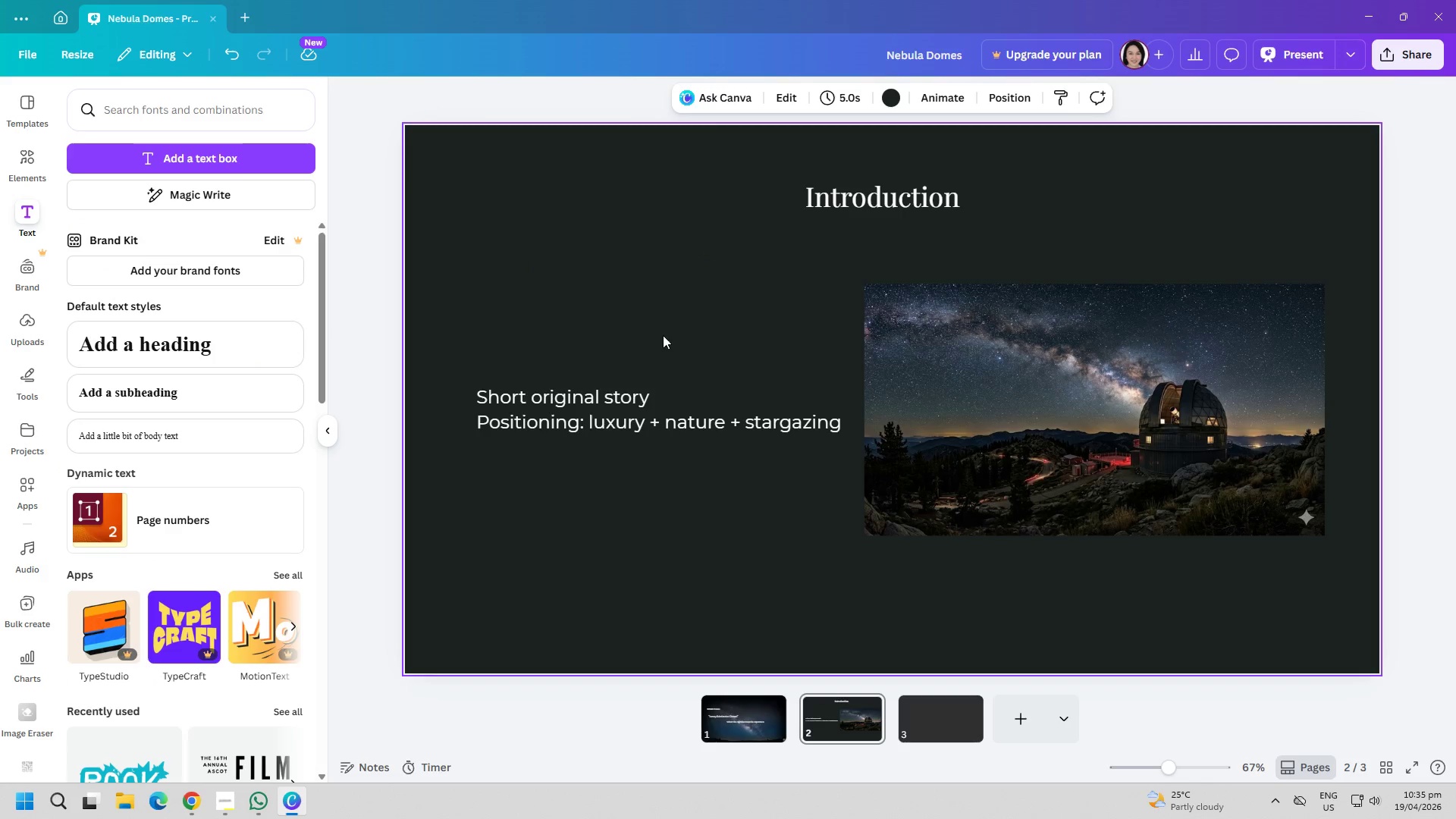 
left_click([664, 335])
 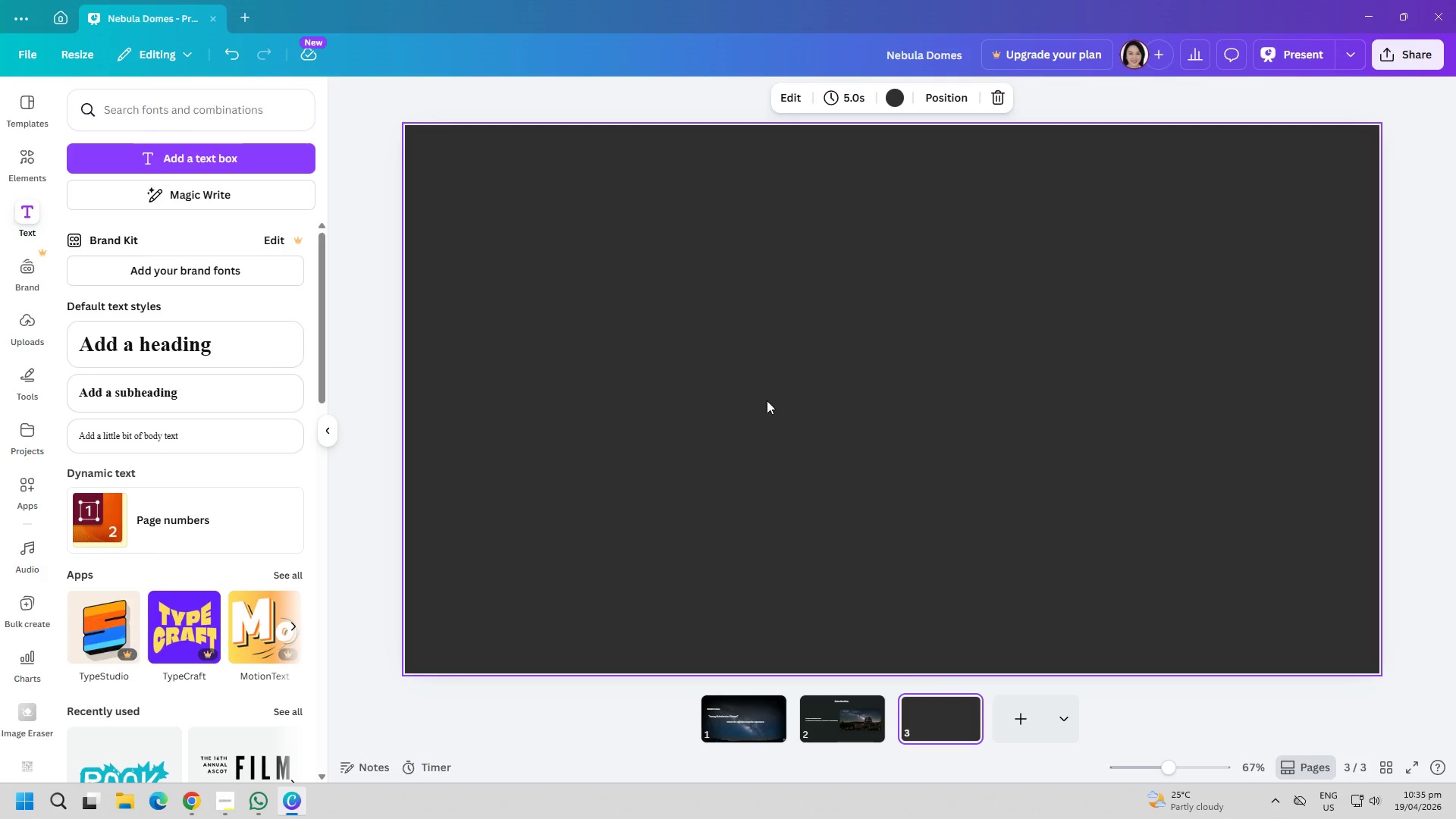 
left_click([902, 102])
 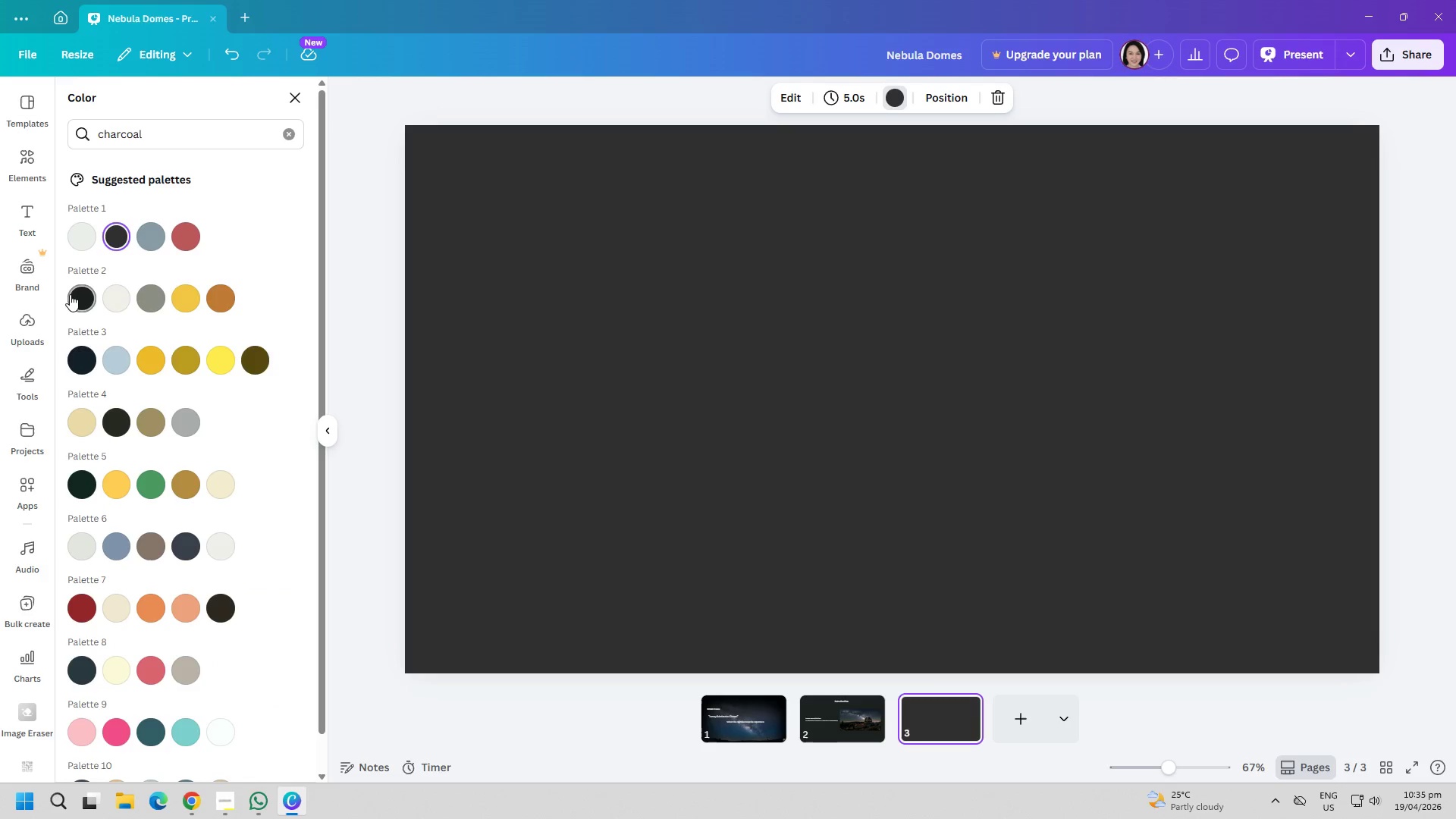 
double_click([649, 383])
 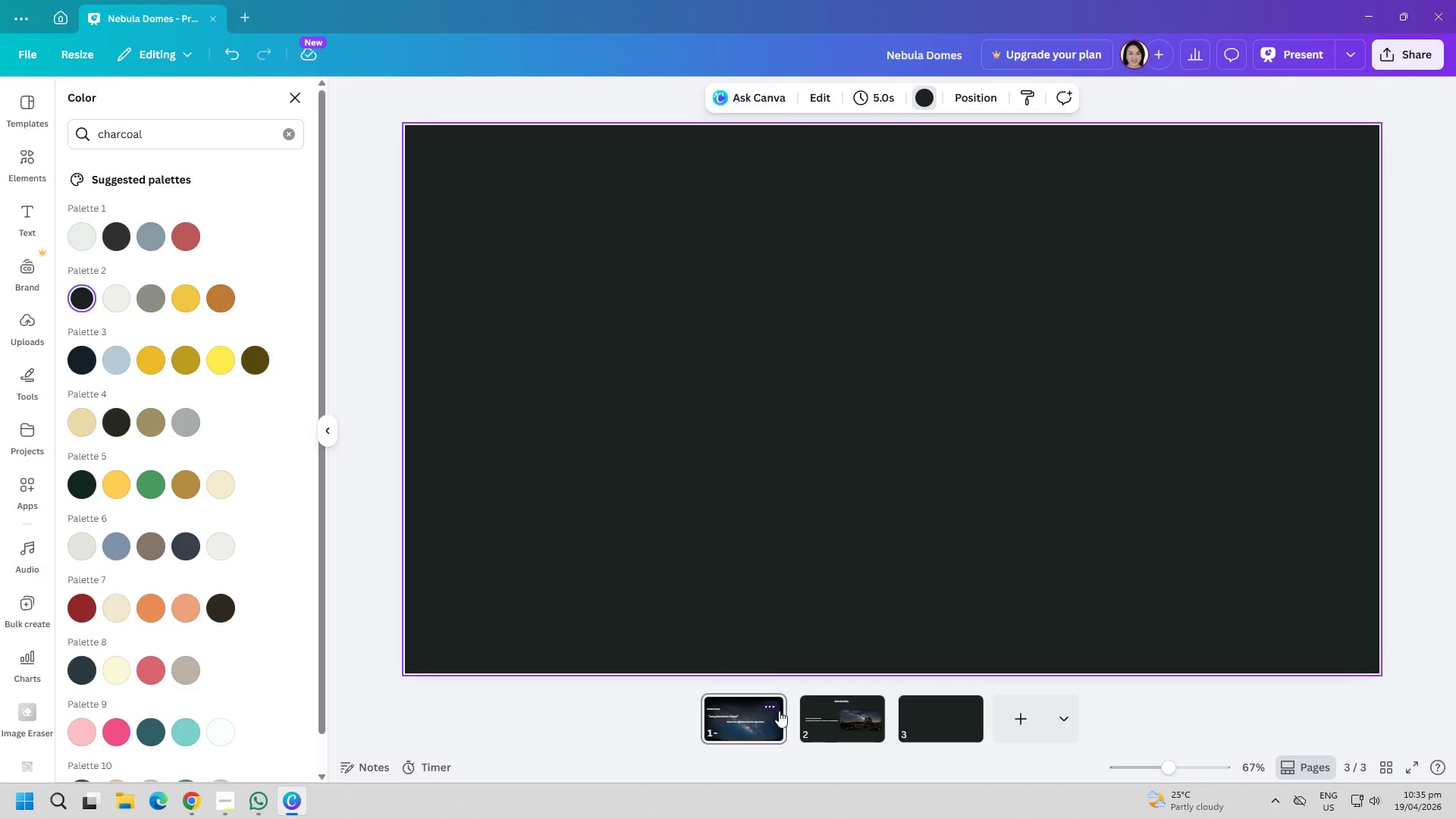 
double_click([839, 728])
 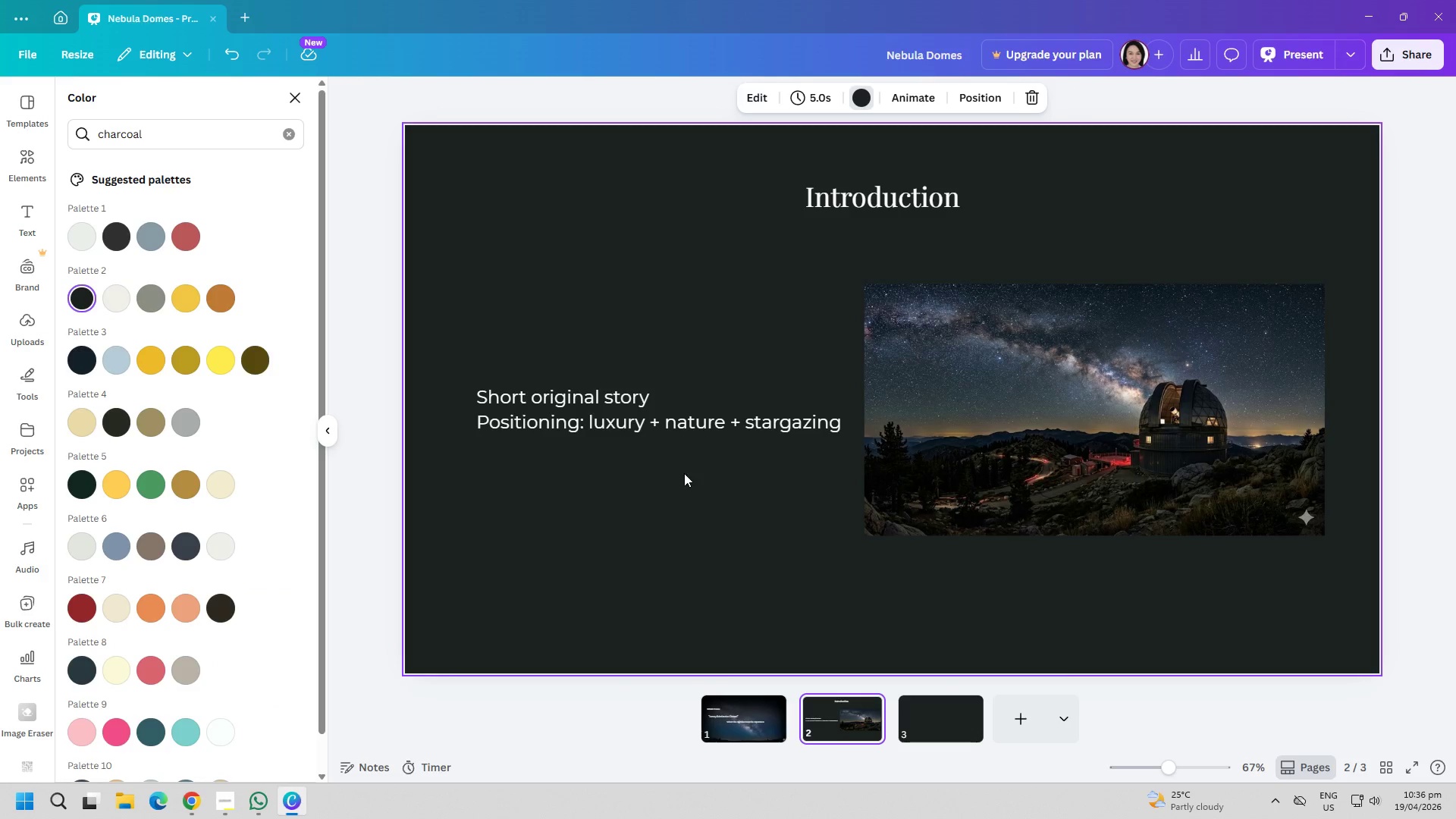 
left_click([941, 732])
 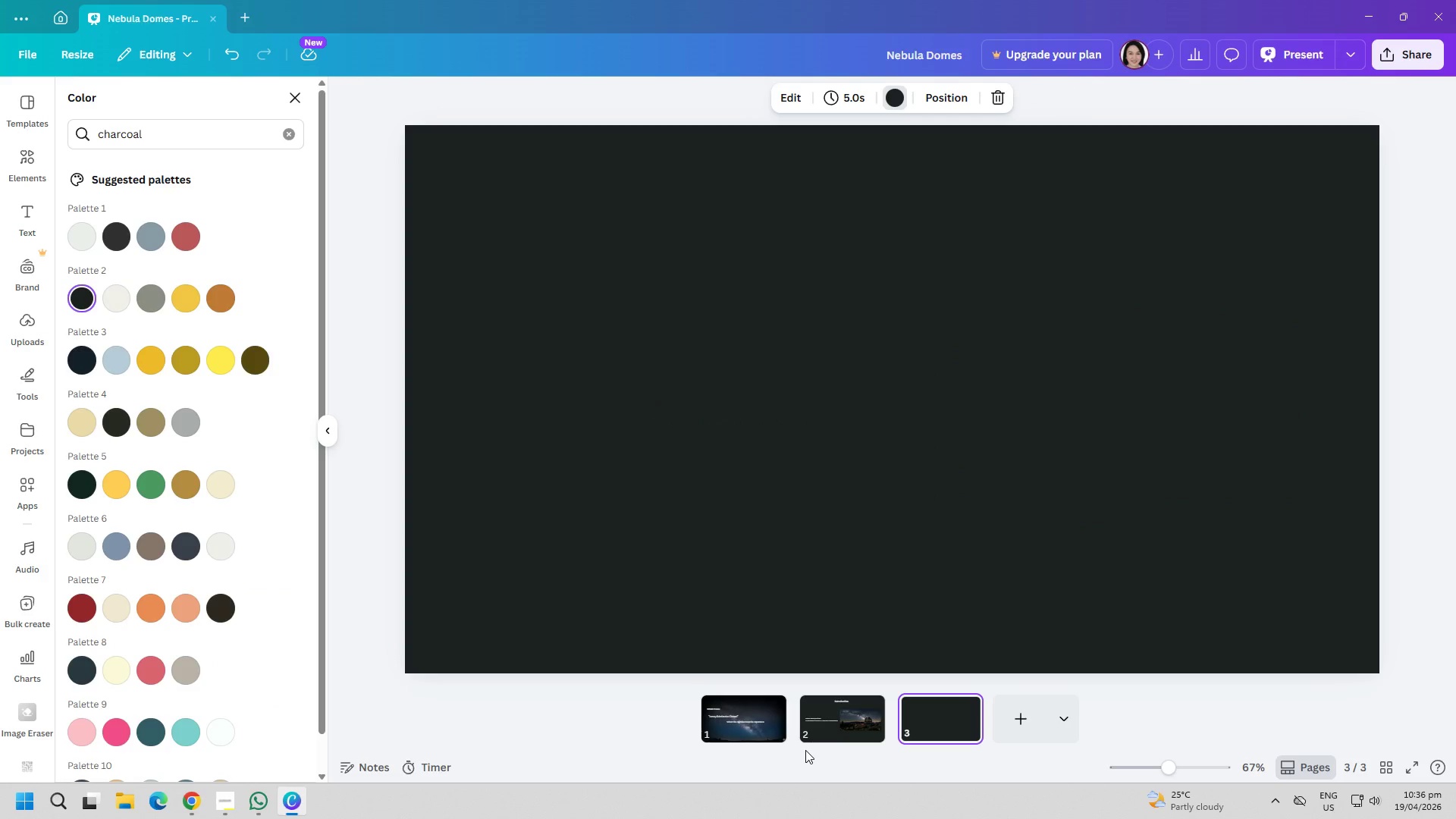 
wait(5.64)
 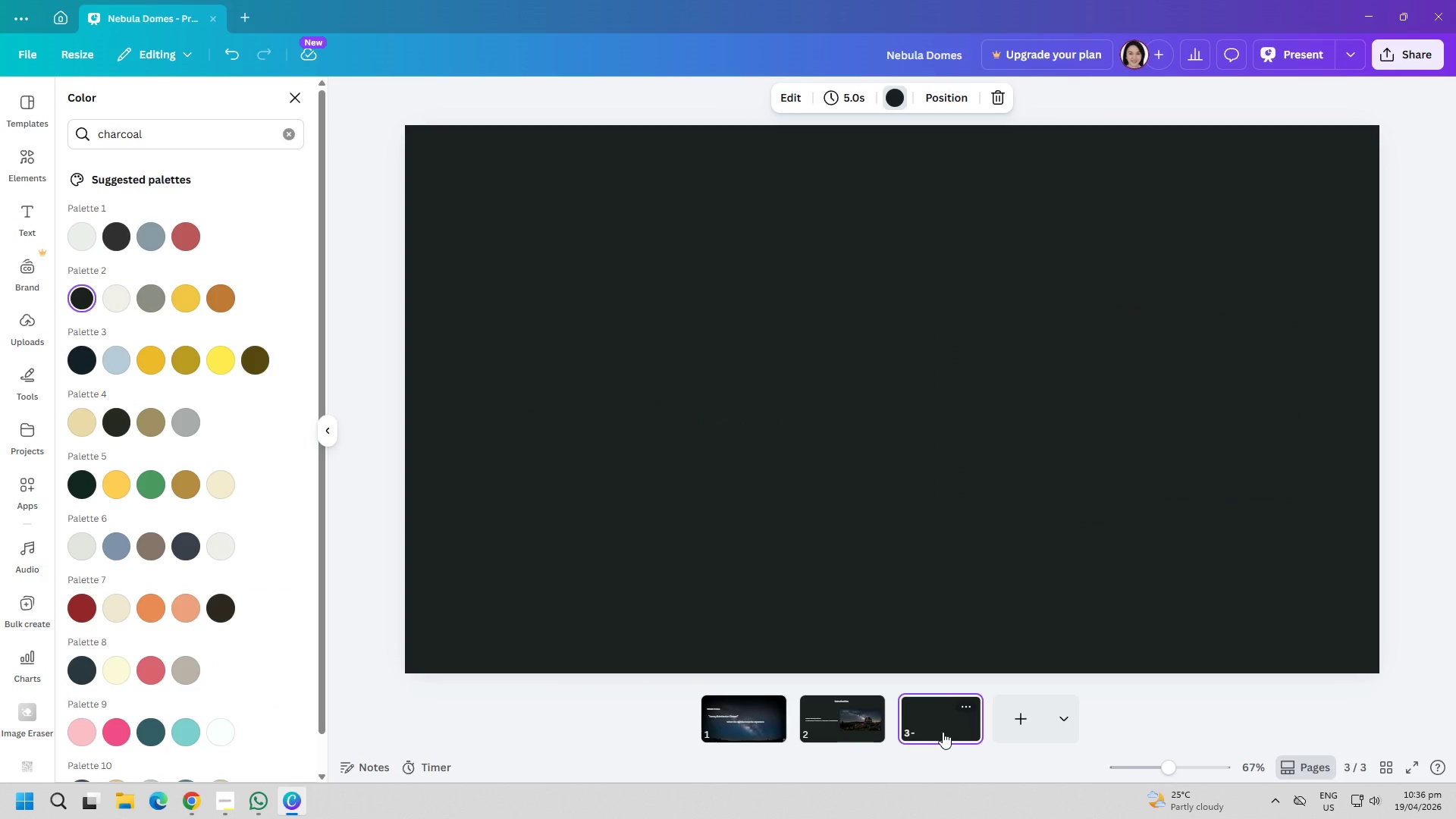 
left_click([254, 796])
 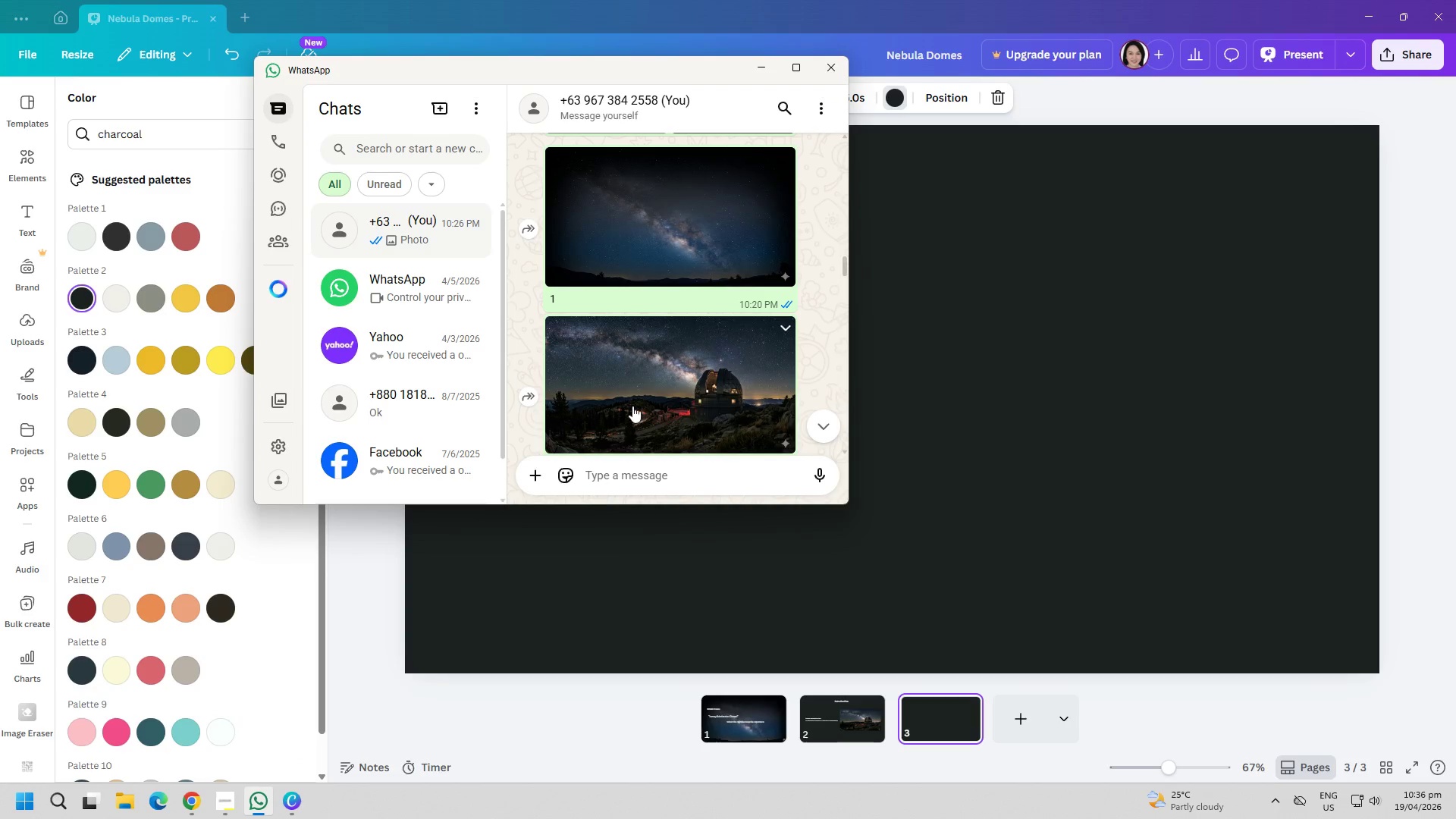 
right_click([656, 223])
 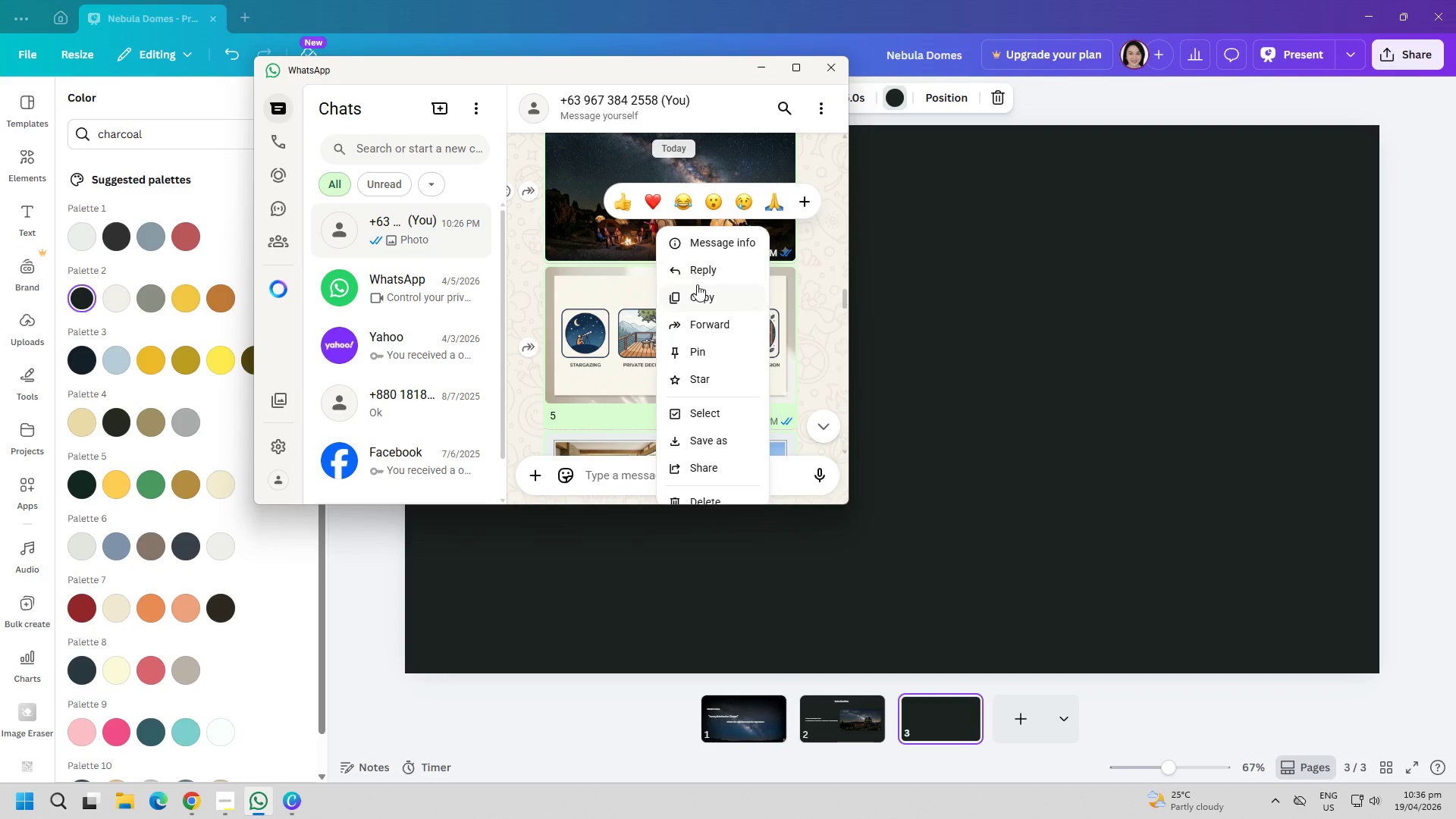 
scroll: coordinate [648, 262], scroll_direction: down, amount: 7.0
 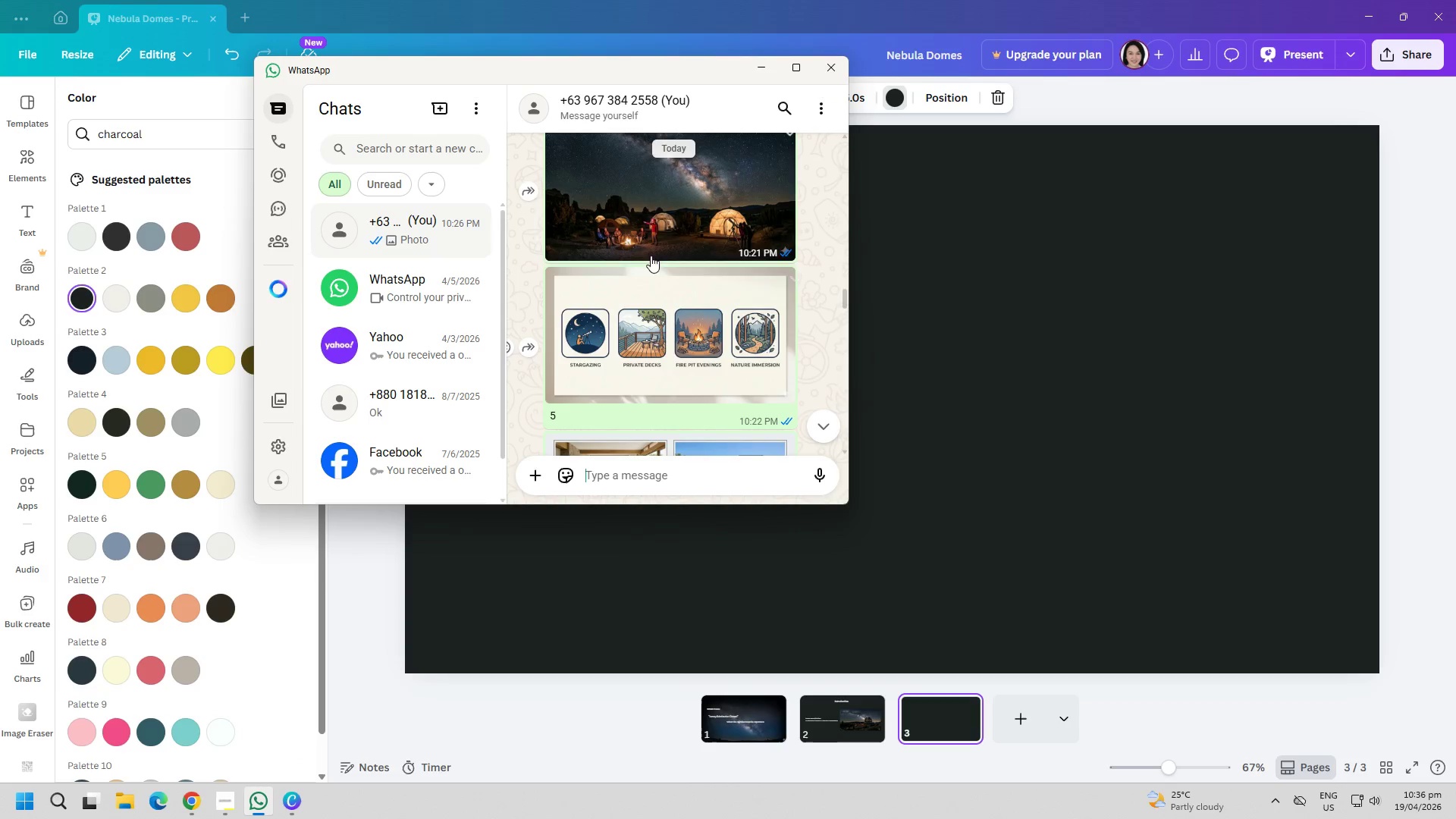 
left_click([702, 296])
 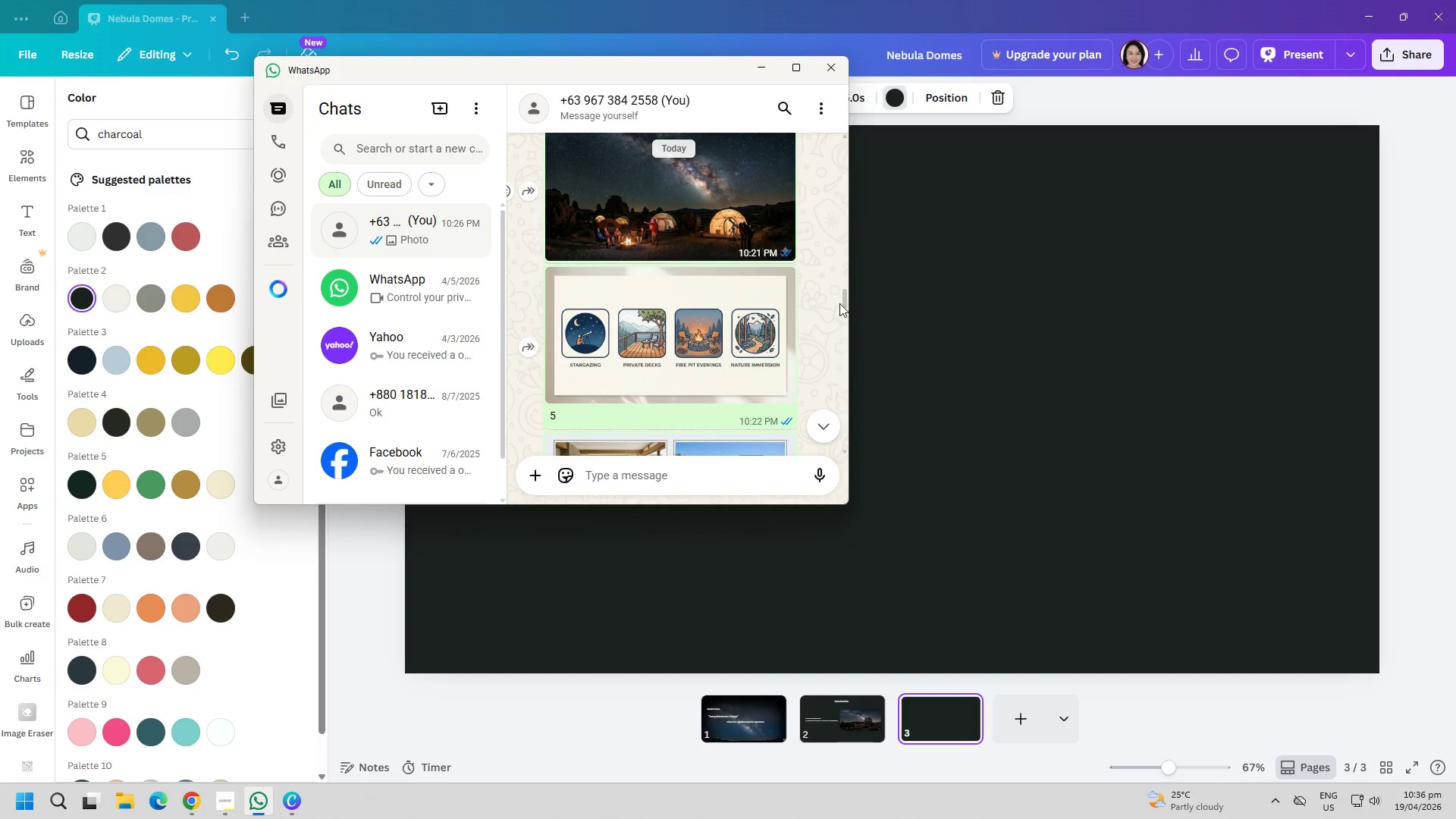 
left_click([827, 303])
 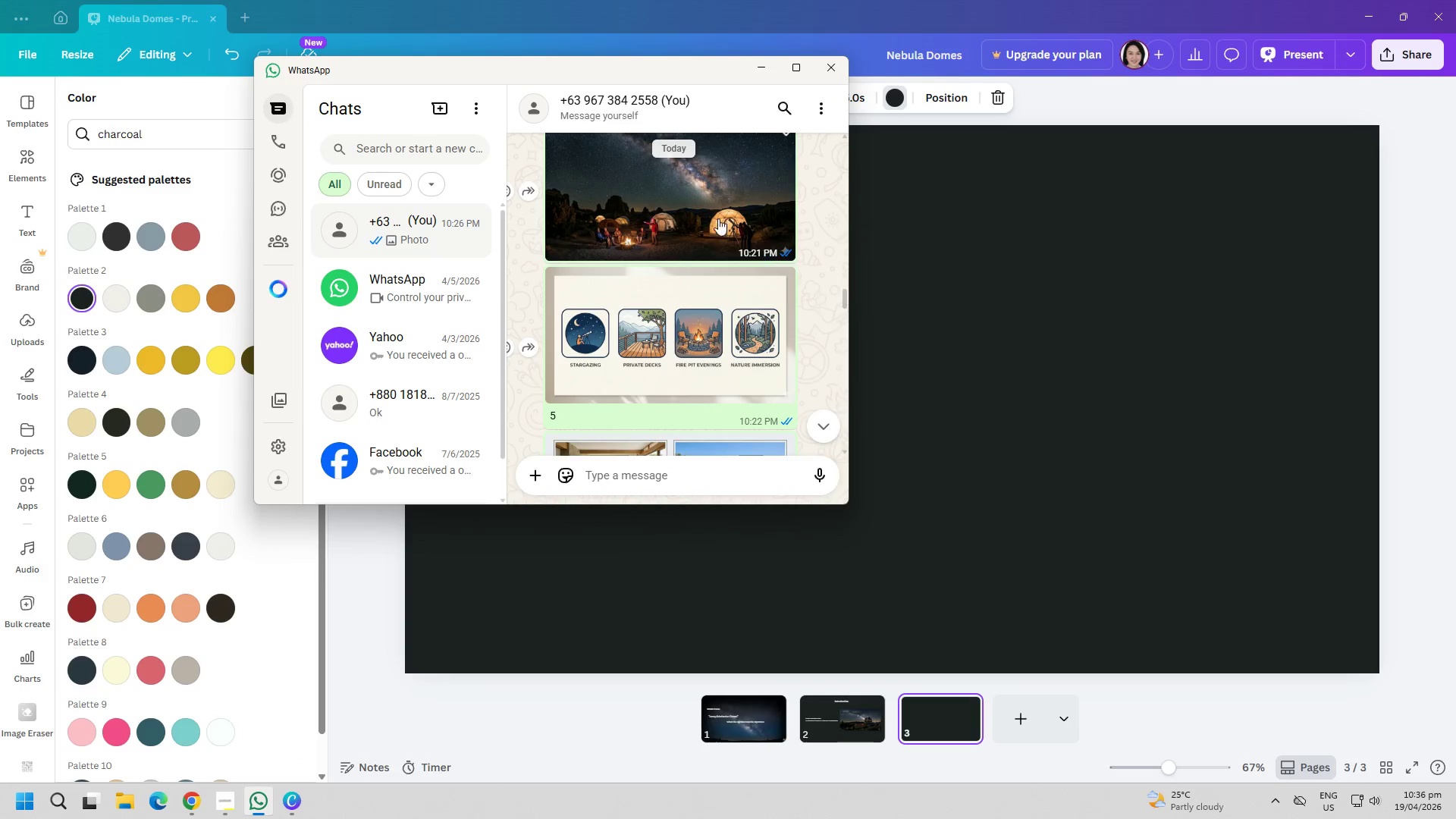 
right_click([711, 209])
 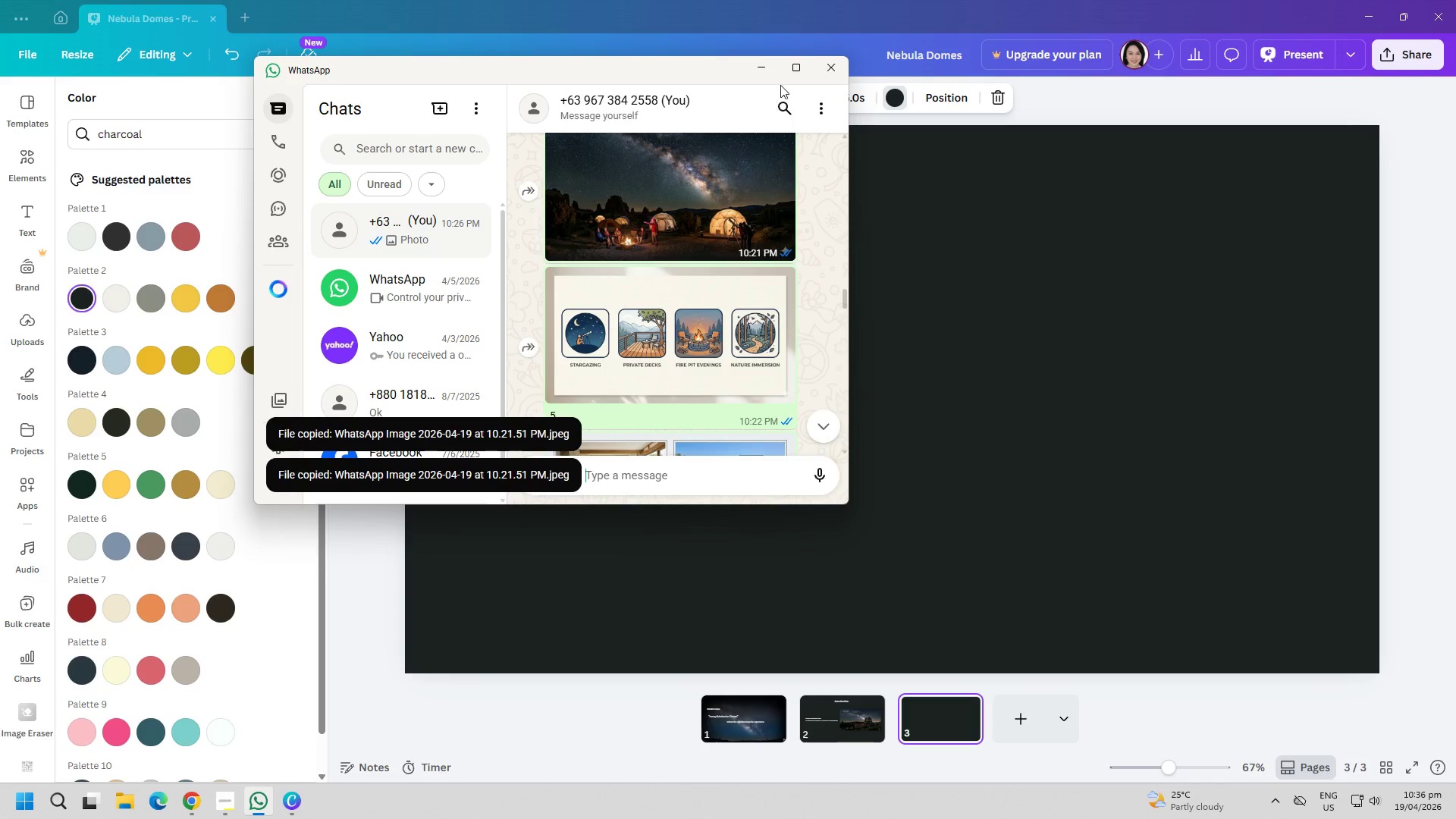 
double_click([748, 438])
 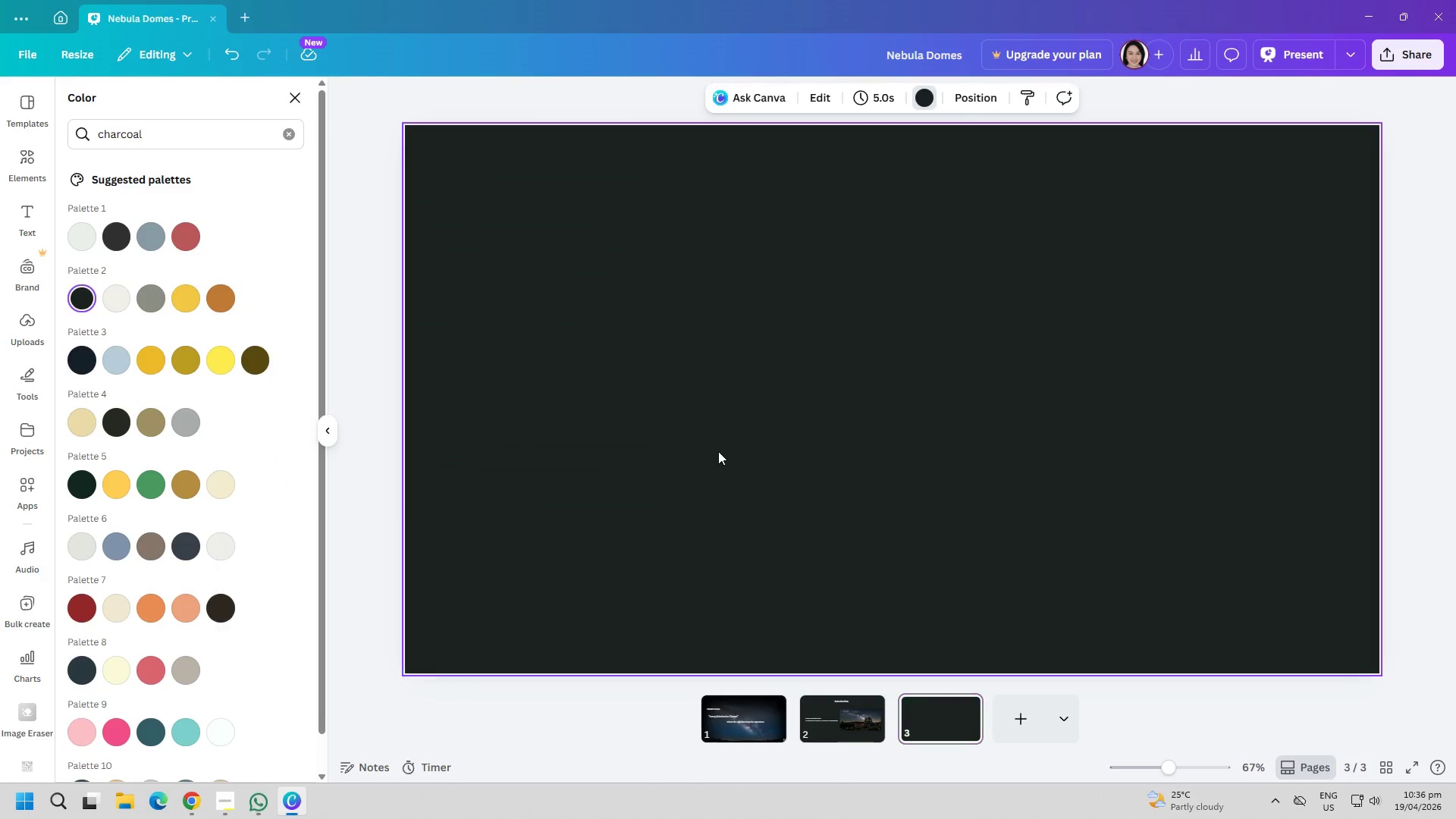 
key(Control+ControlLeft)
 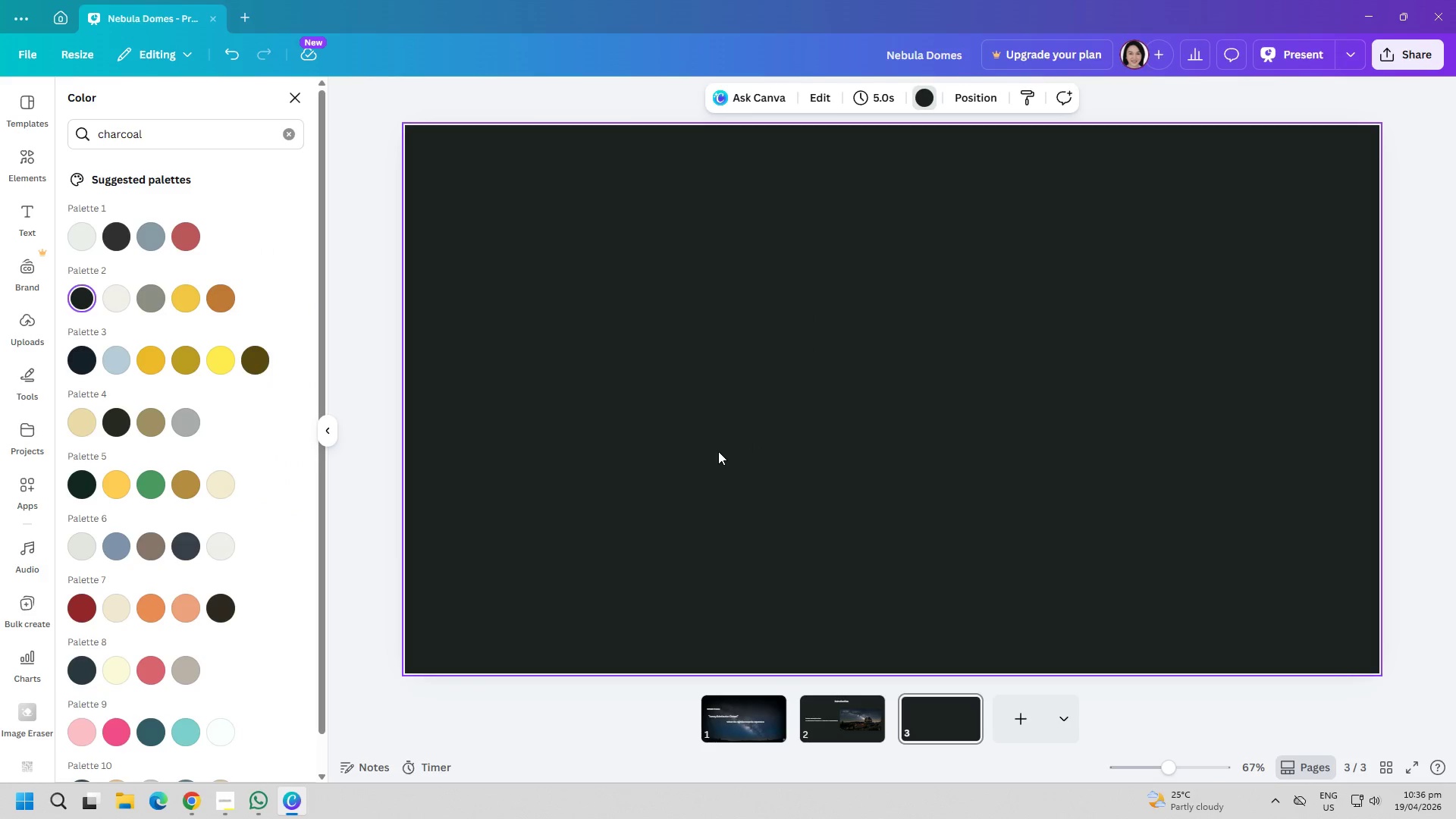 
key(Control+V)
 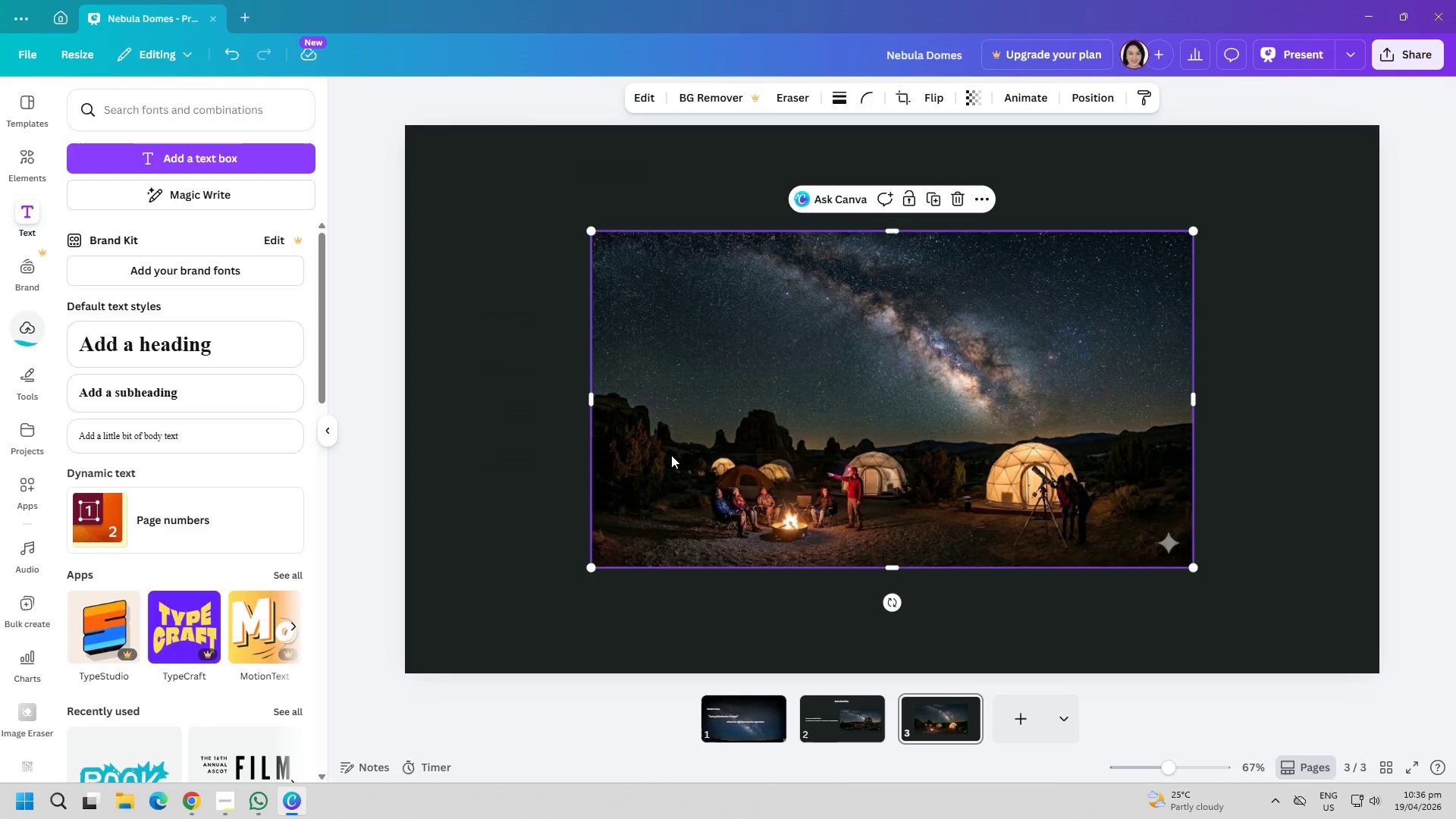 
left_click([554, 473])
 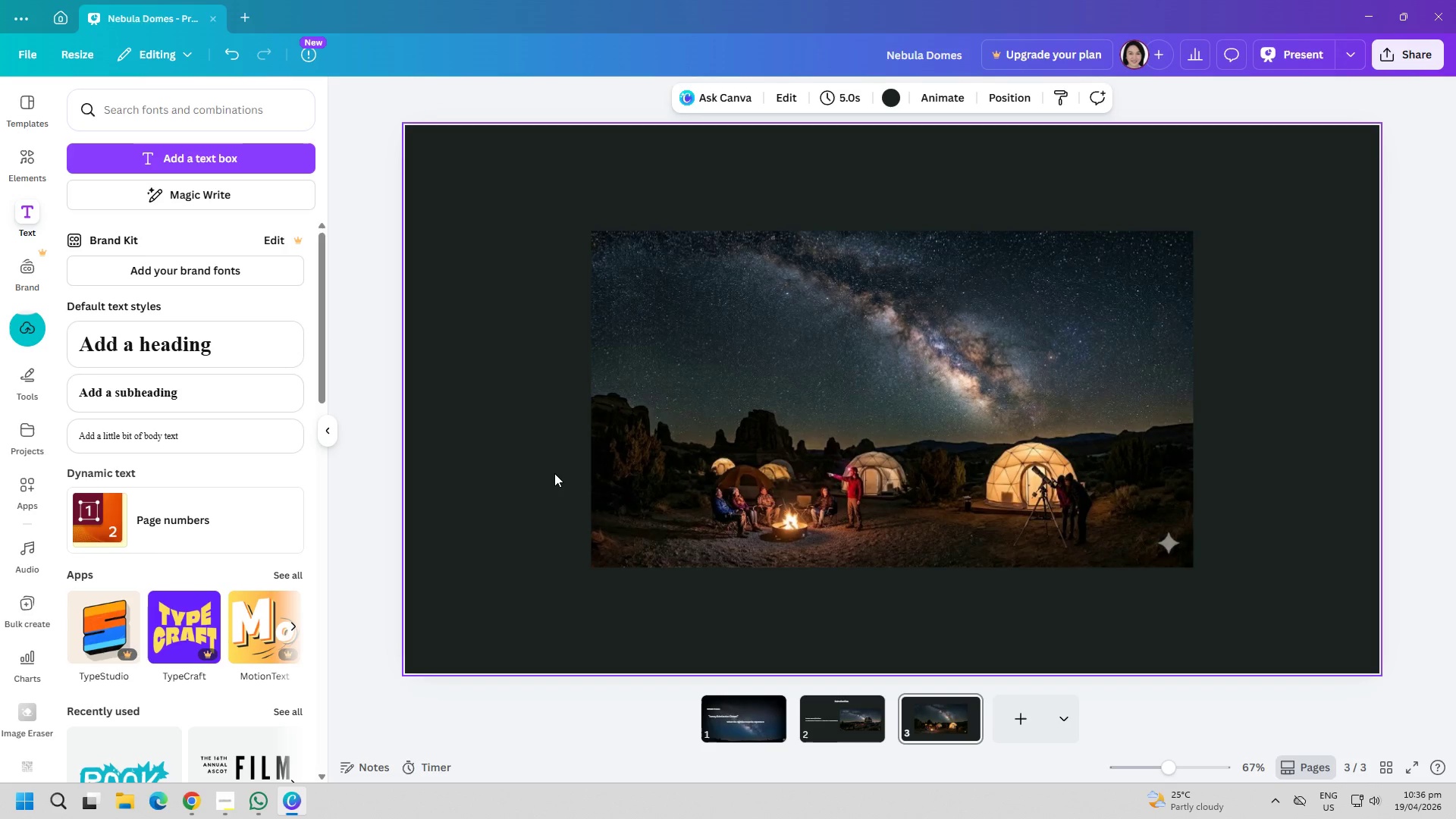 
right_click([667, 455])
 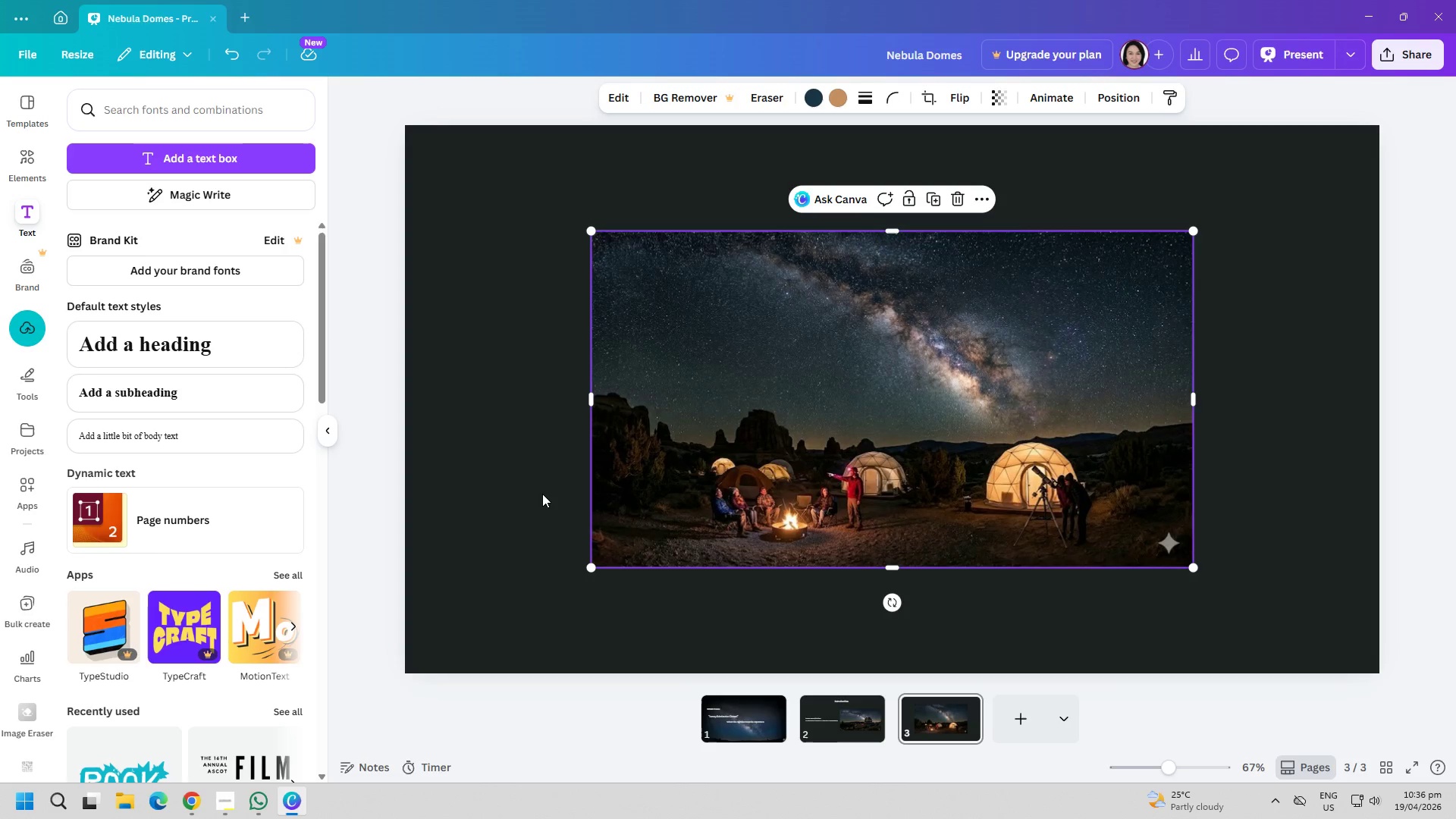 
double_click([541, 494])
 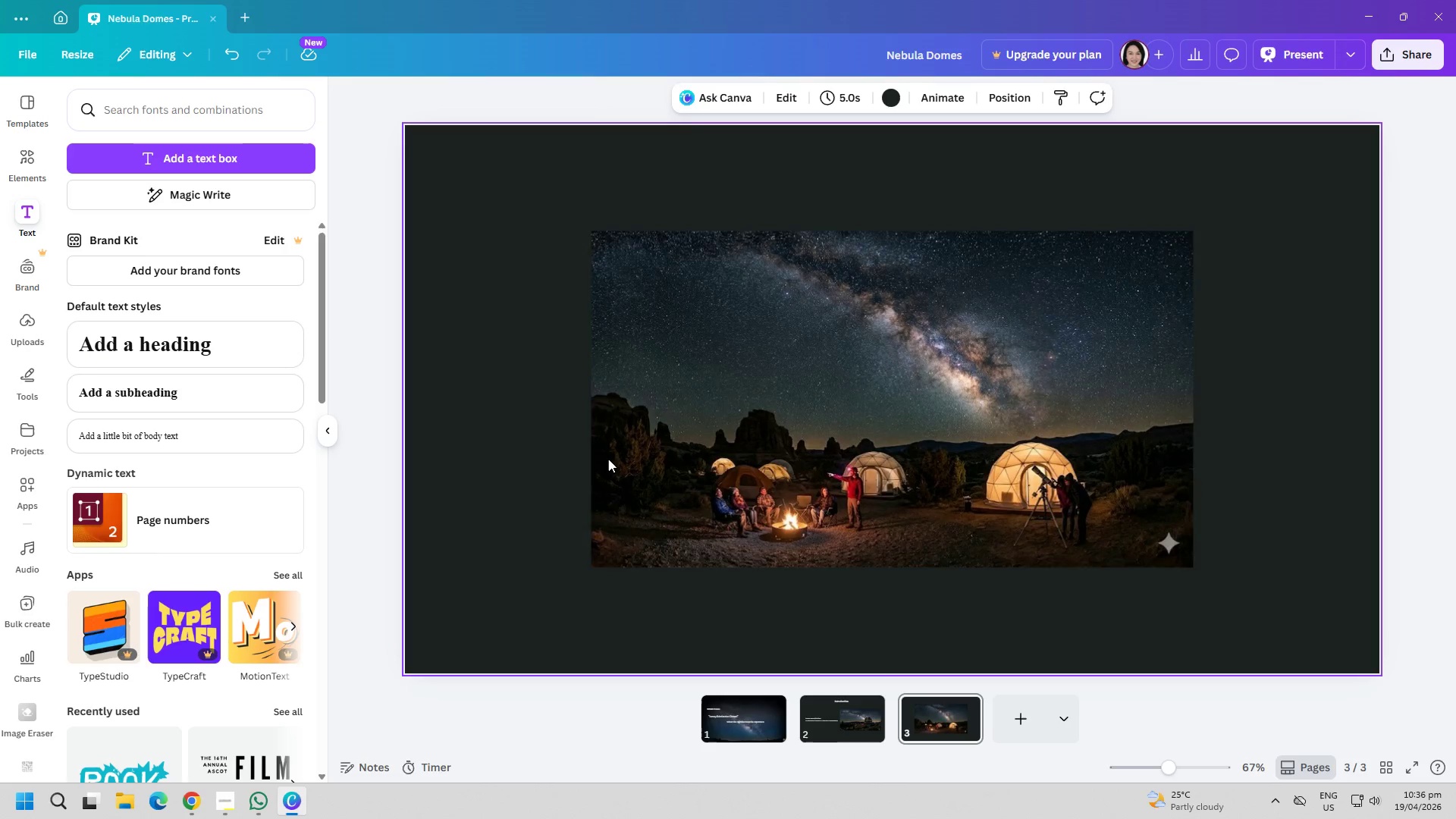 
right_click([656, 440])
 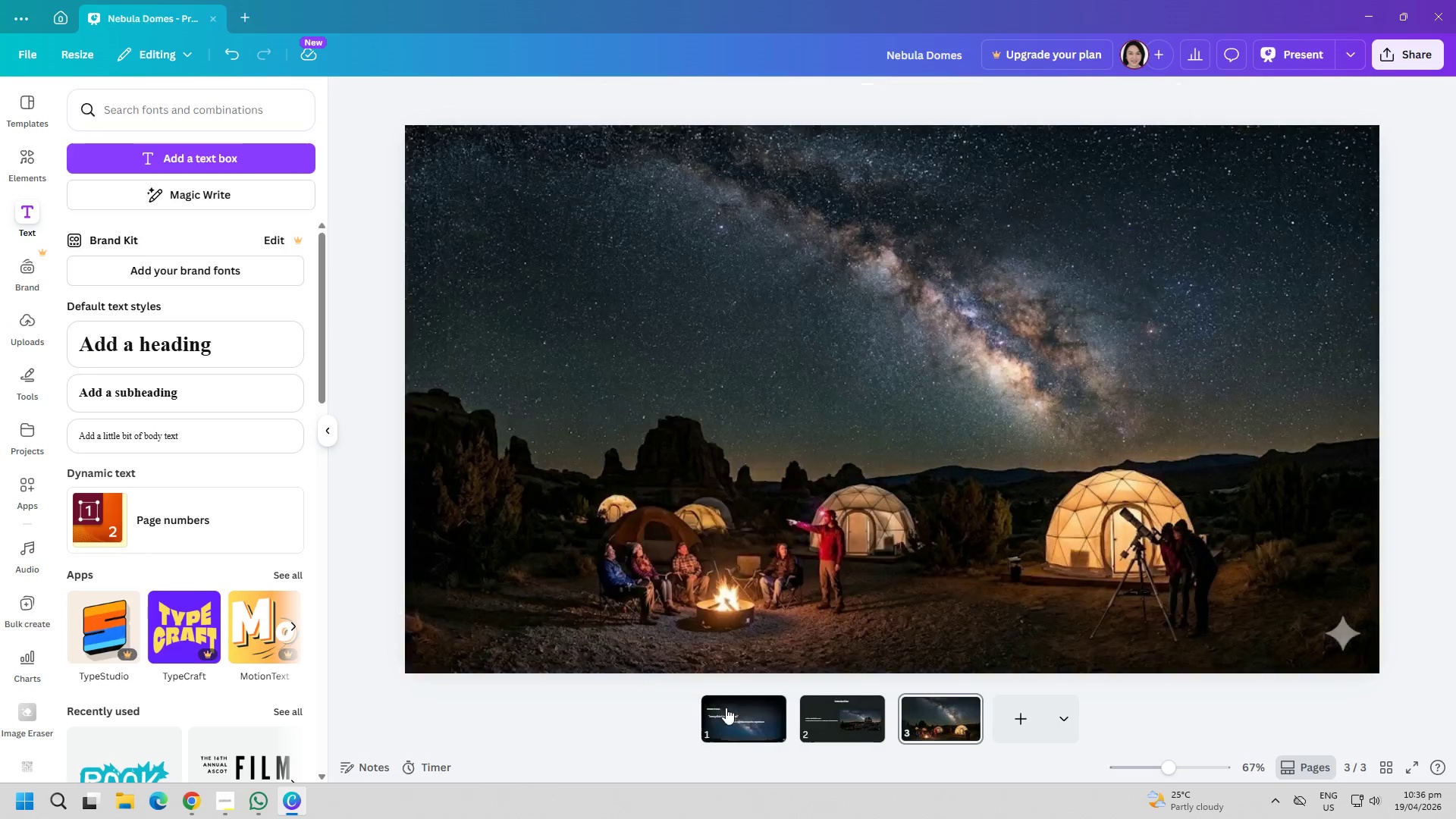 
double_click([730, 527])
 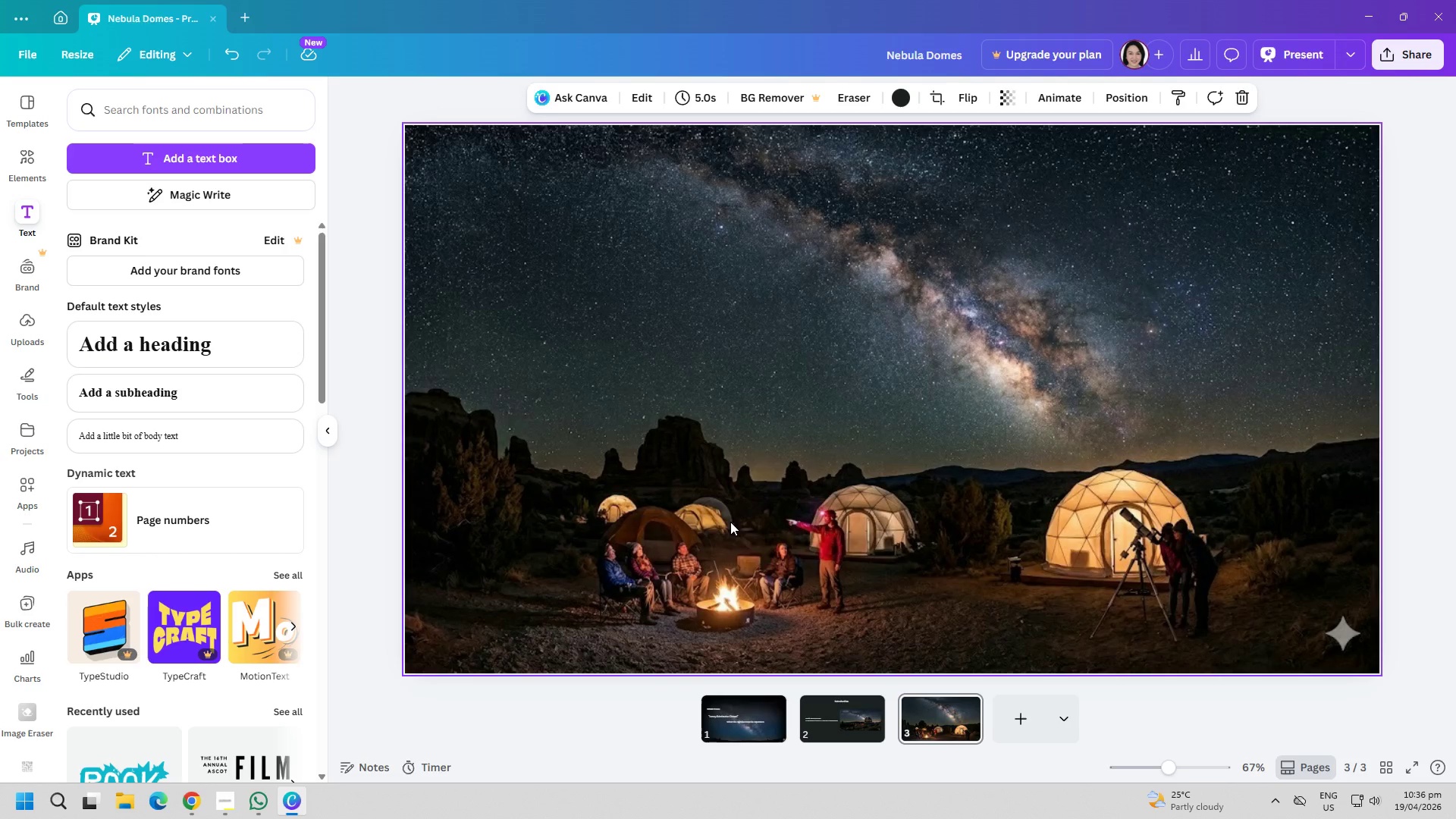 
wait(8.75)
 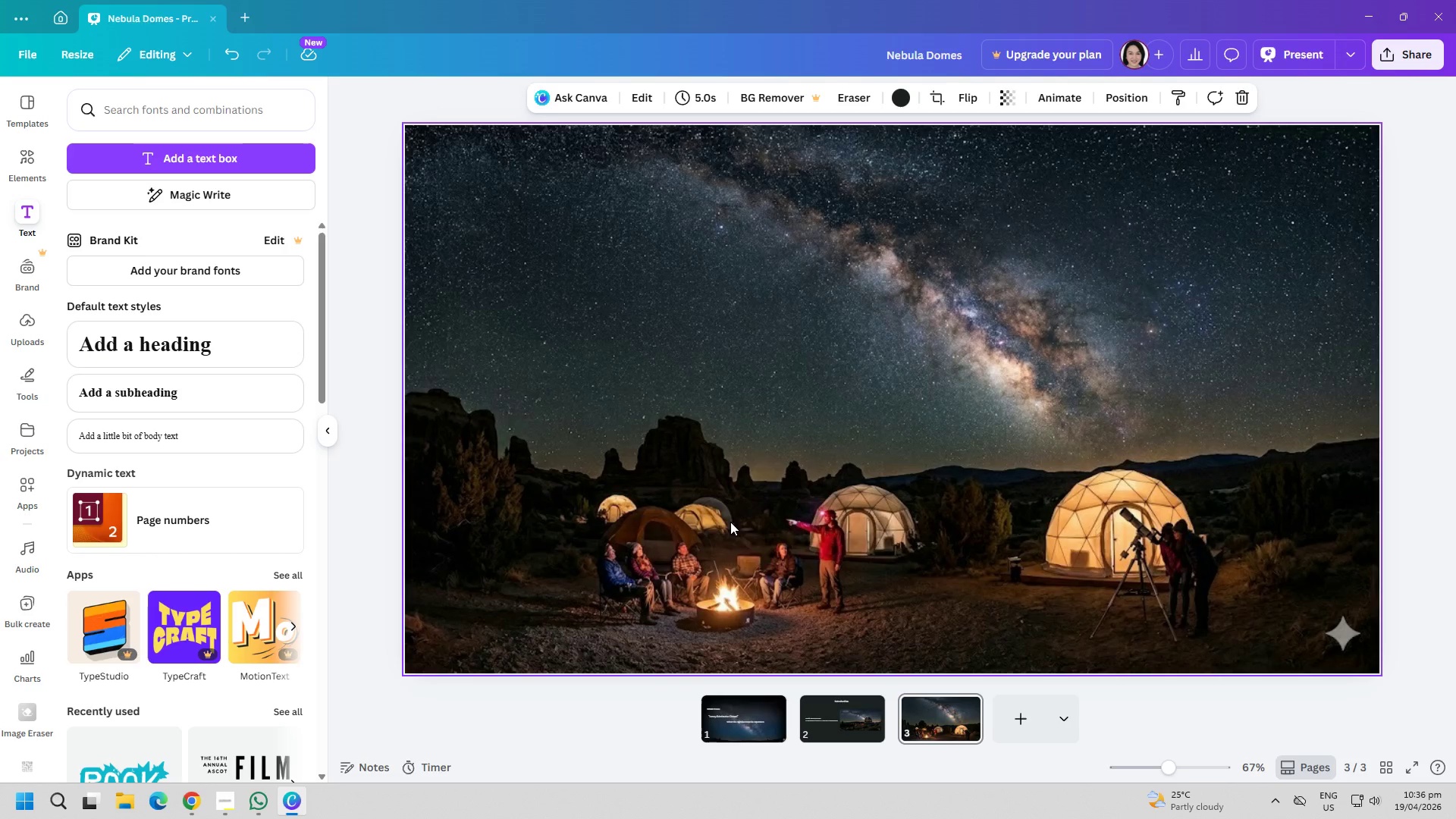 
left_click([206, 157])
 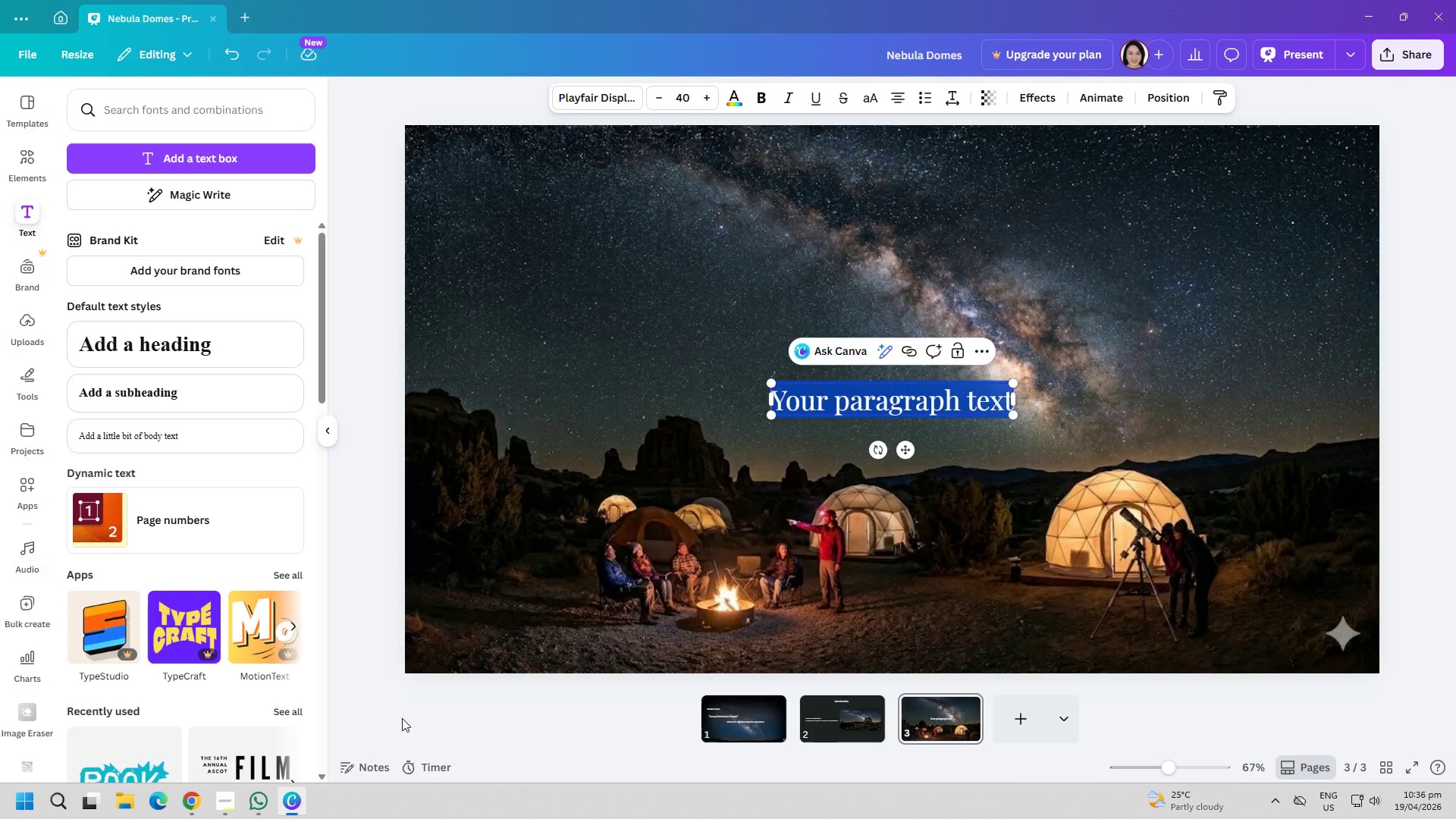 
type(Sleep under)
key(Backspace)
key(Backspace)
key(Backspace)
key(Backspace)
key(Backspace)
type(Under)
 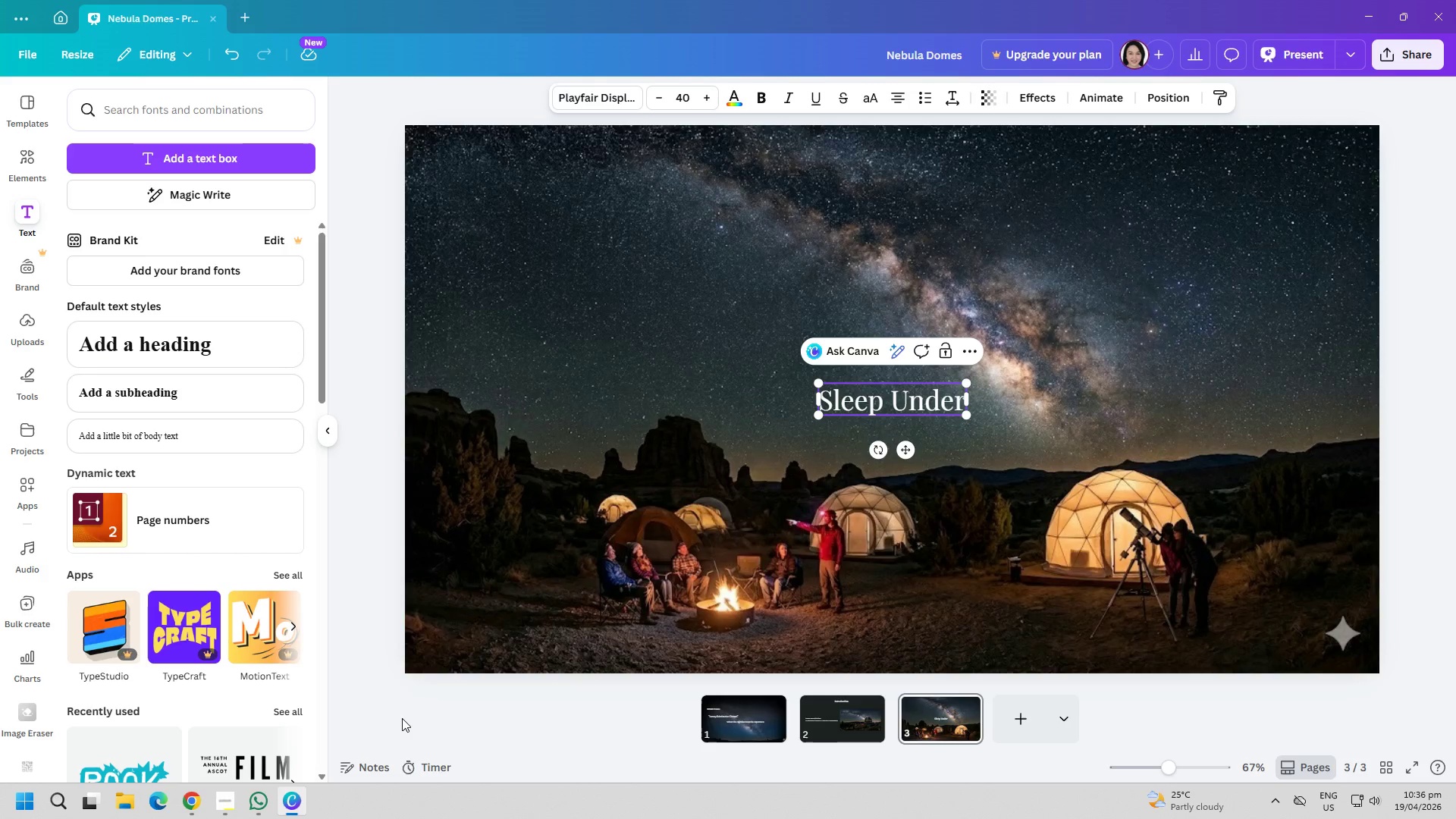 
key(Enter)
 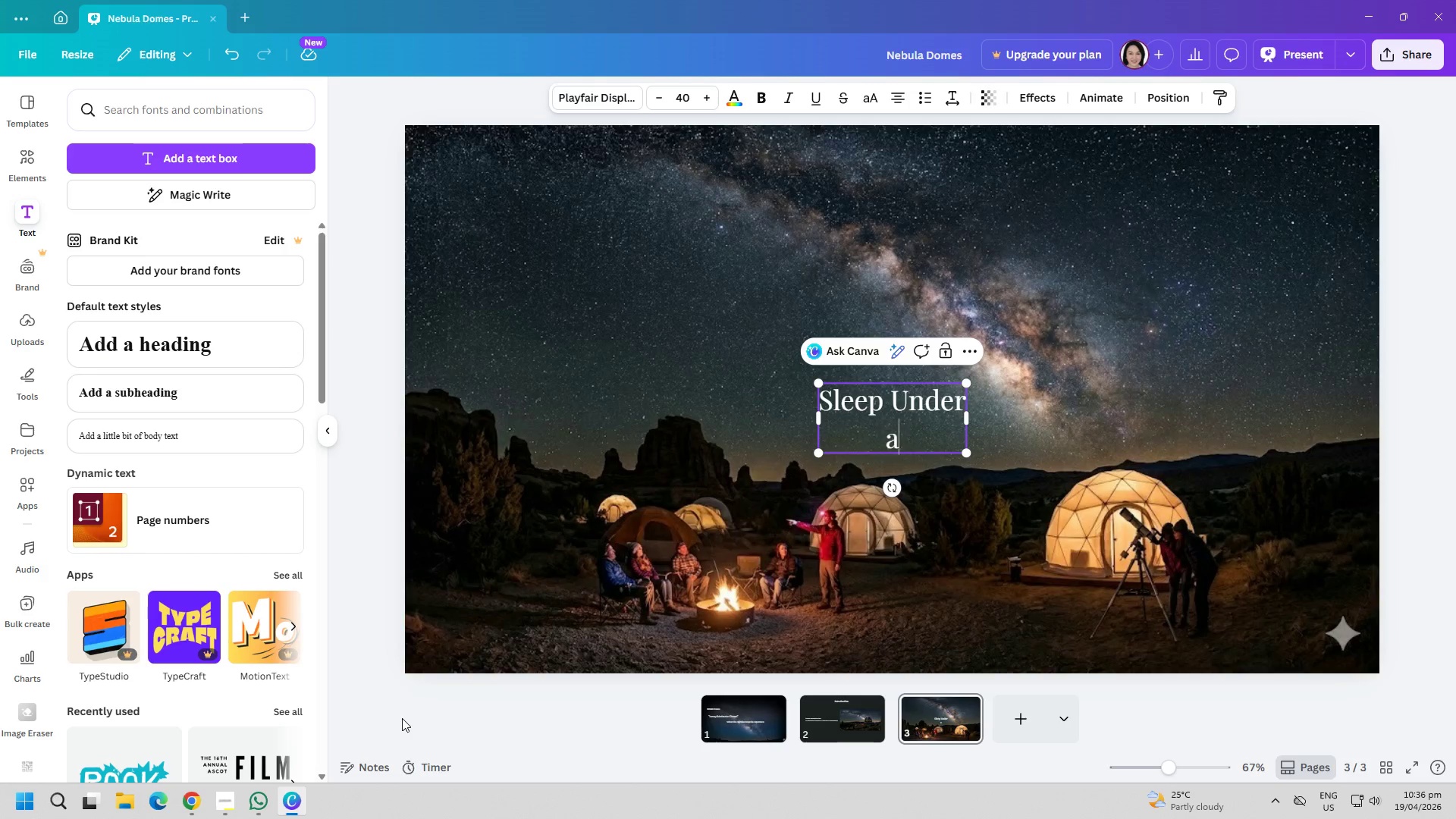 
type(a b)
key(Backspace)
type(Billion Stars")
 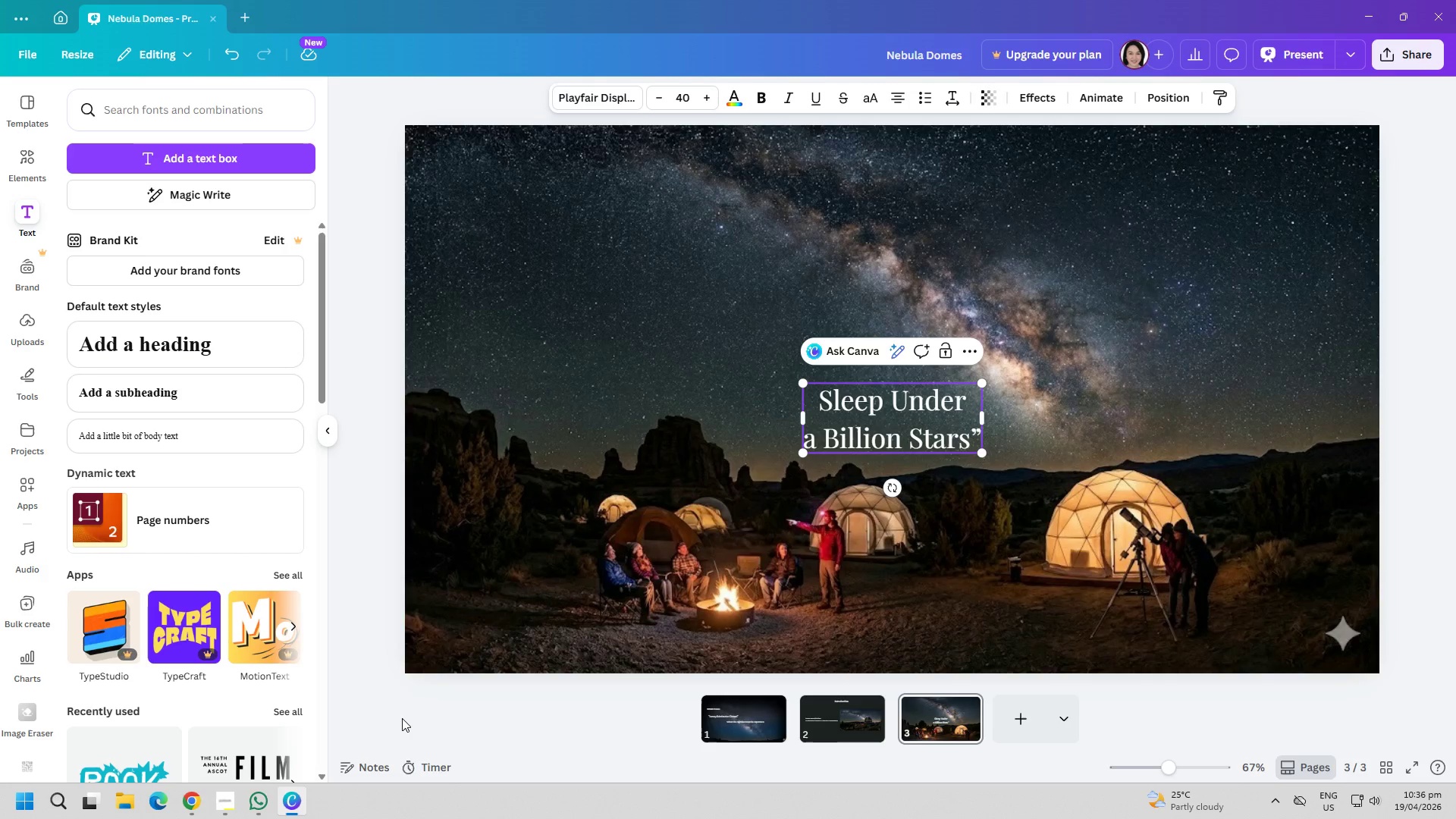 
left_click([814, 403])
 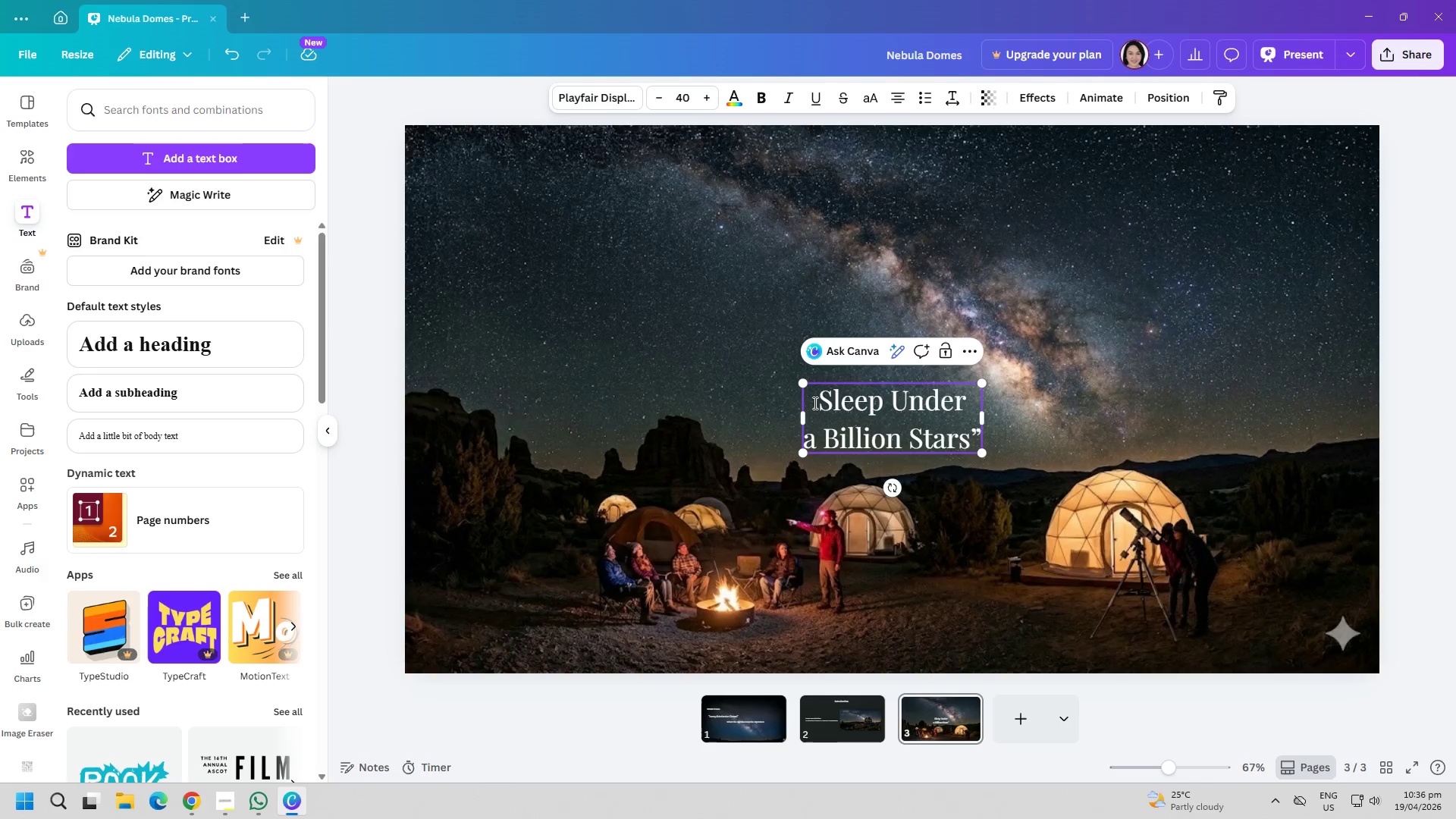 
key(Shift+ShiftRight)
 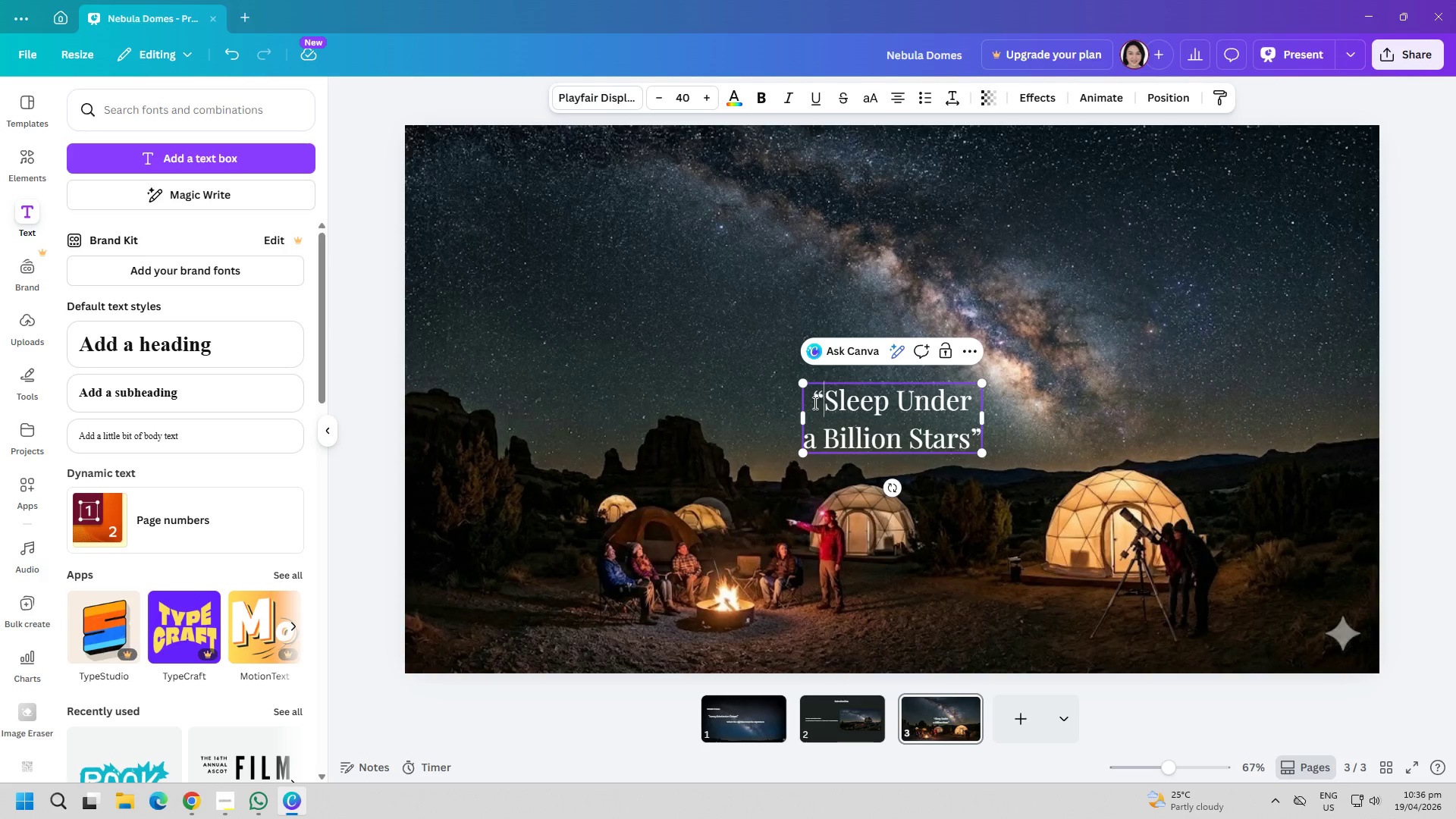 
key(Shift+Quote)
 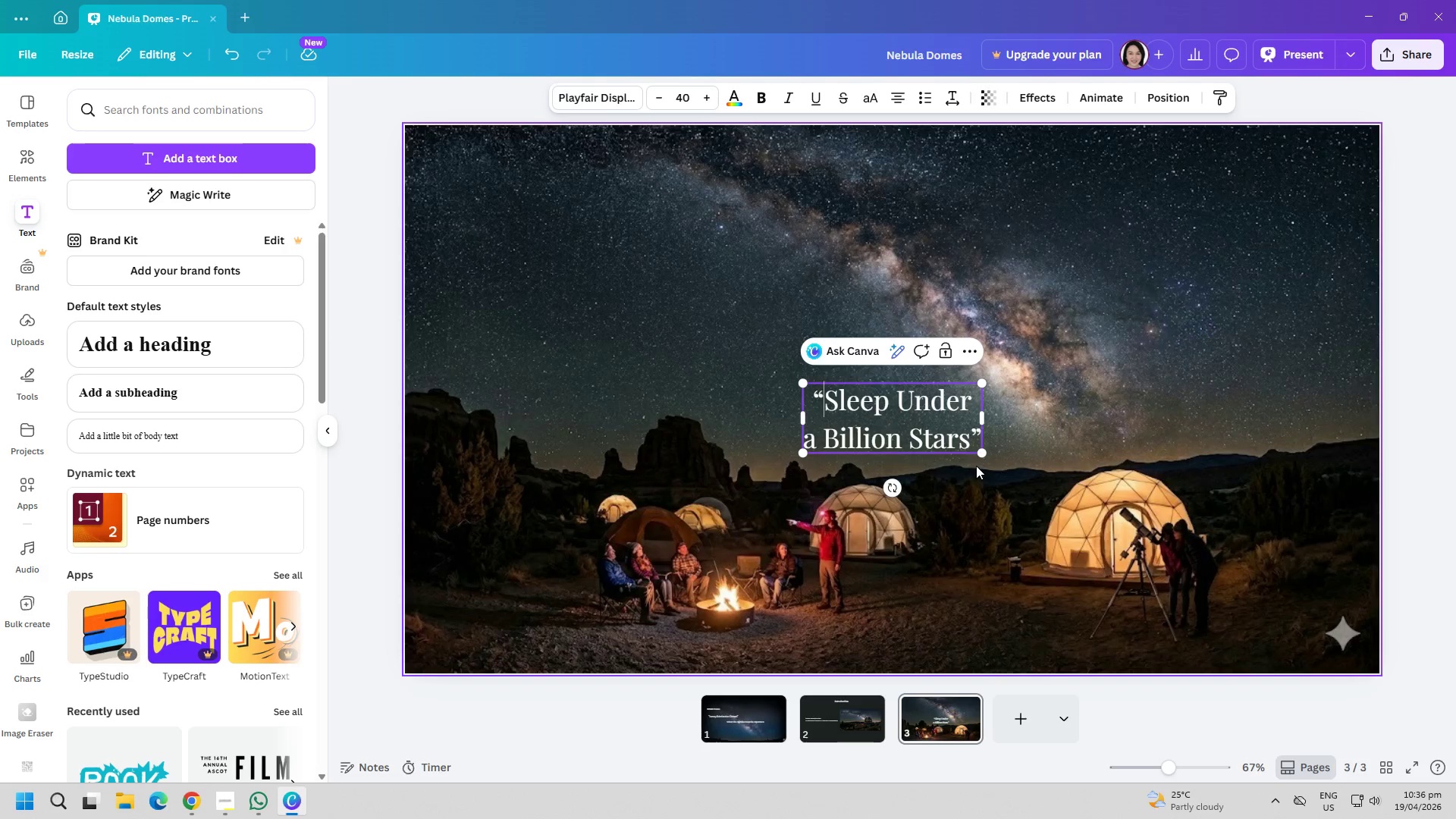 
left_click_drag(start_coordinate=[981, 457], to_coordinate=[989, 465])
 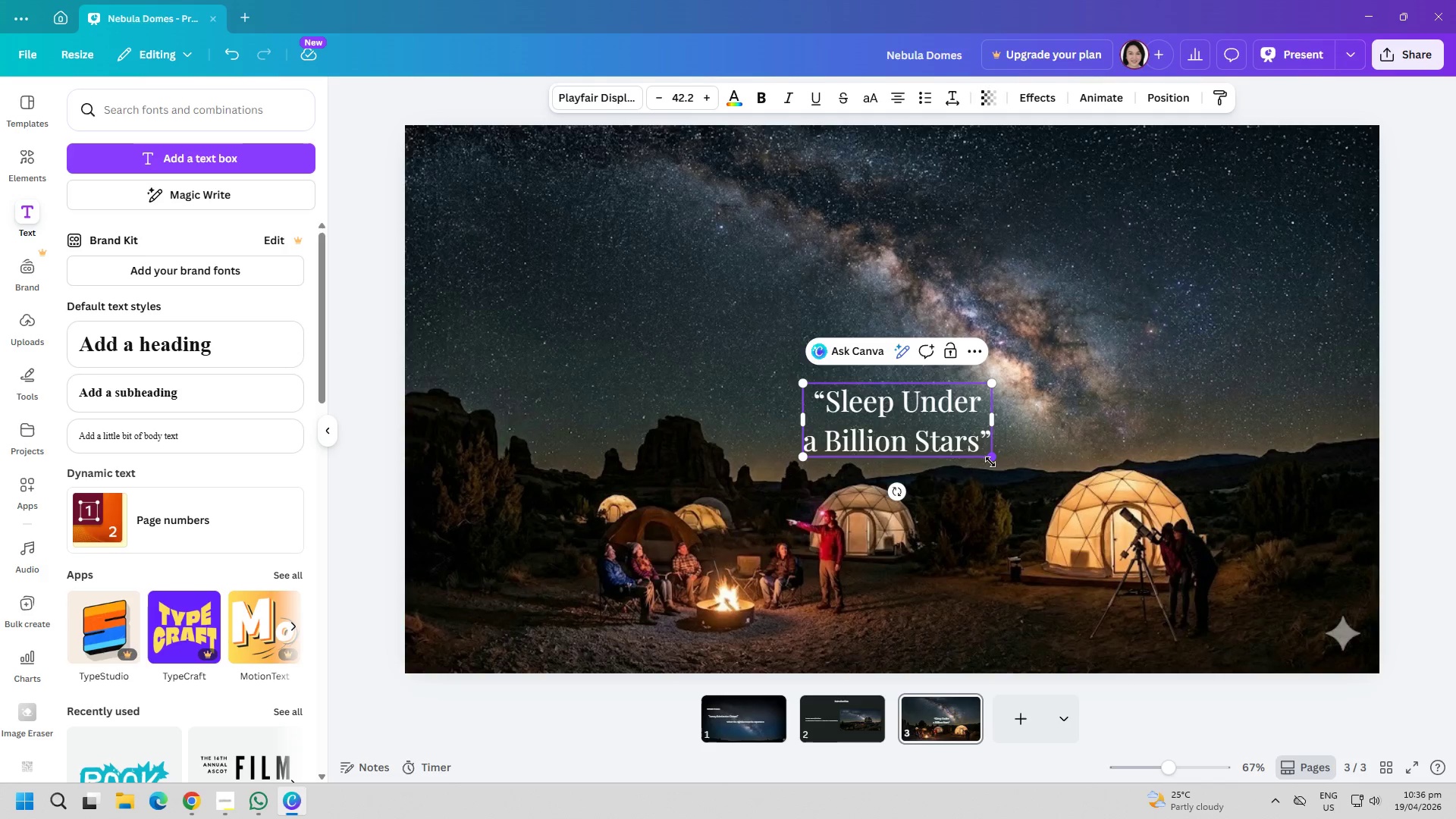 
left_click_drag(start_coordinate=[990, 462], to_coordinate=[1163, 537])
 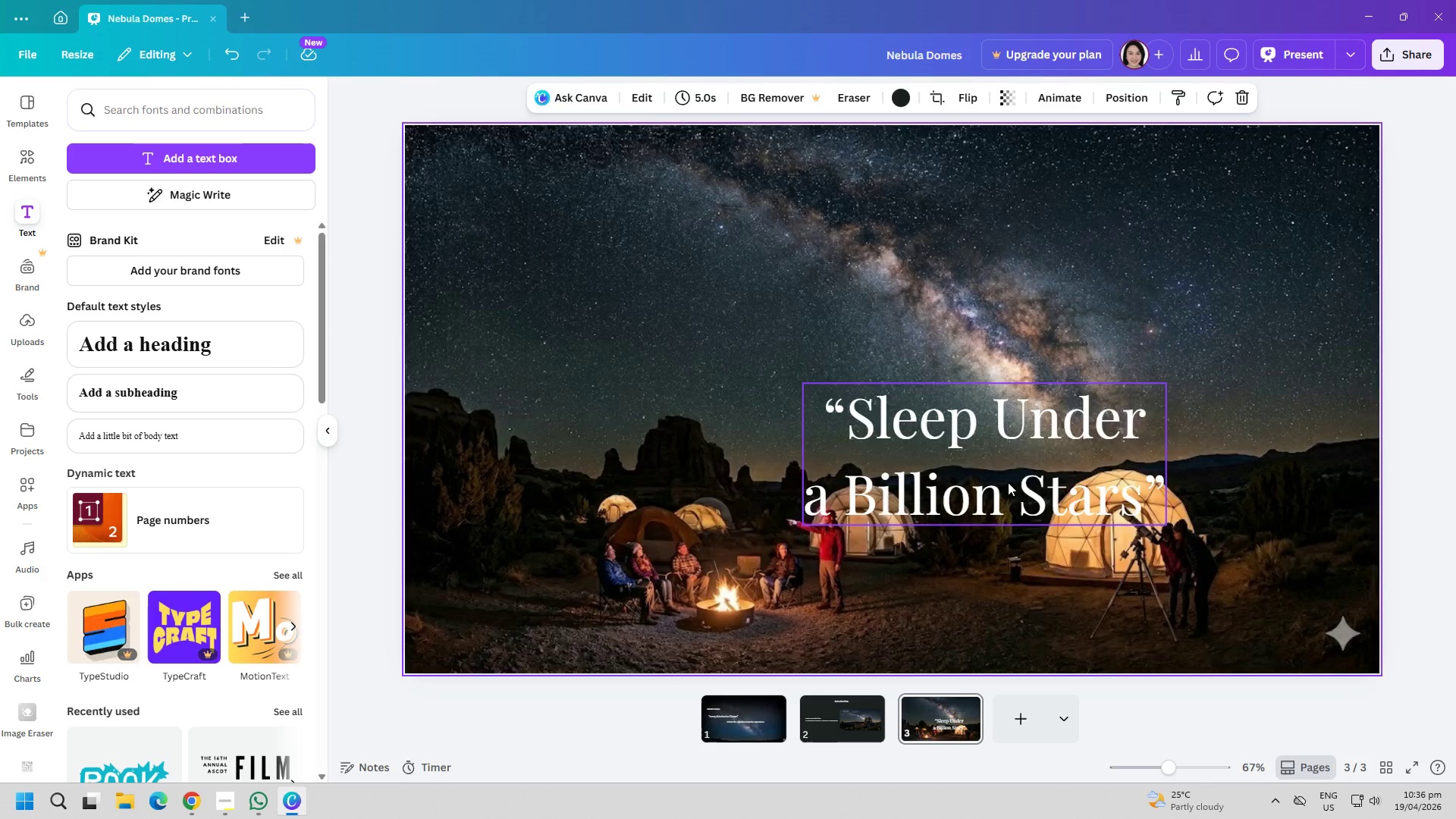 
left_click_drag(start_coordinate=[999, 475], to_coordinate=[670, 313])
 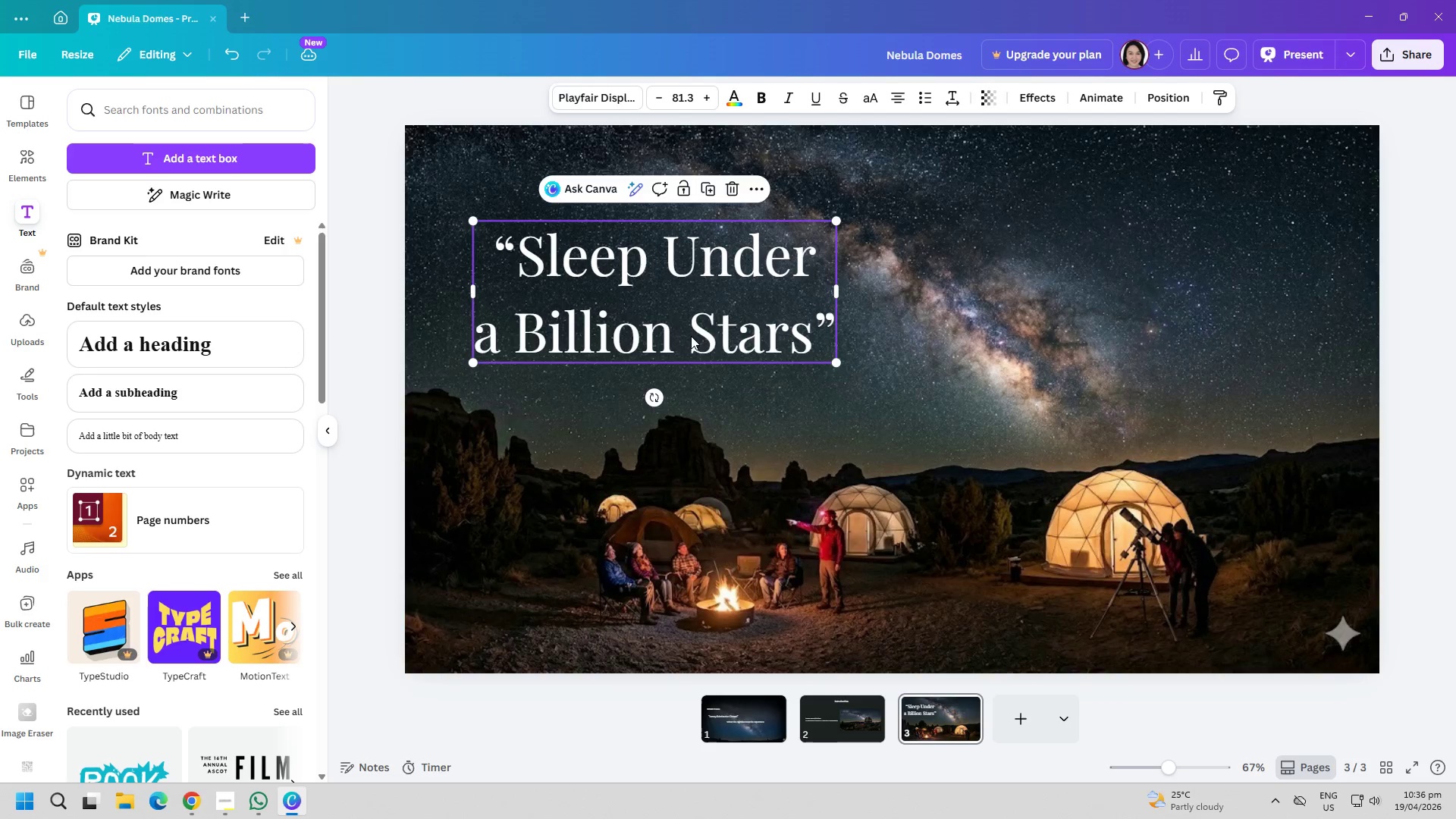 
left_click_drag(start_coordinate=[657, 309], to_coordinate=[643, 309])
 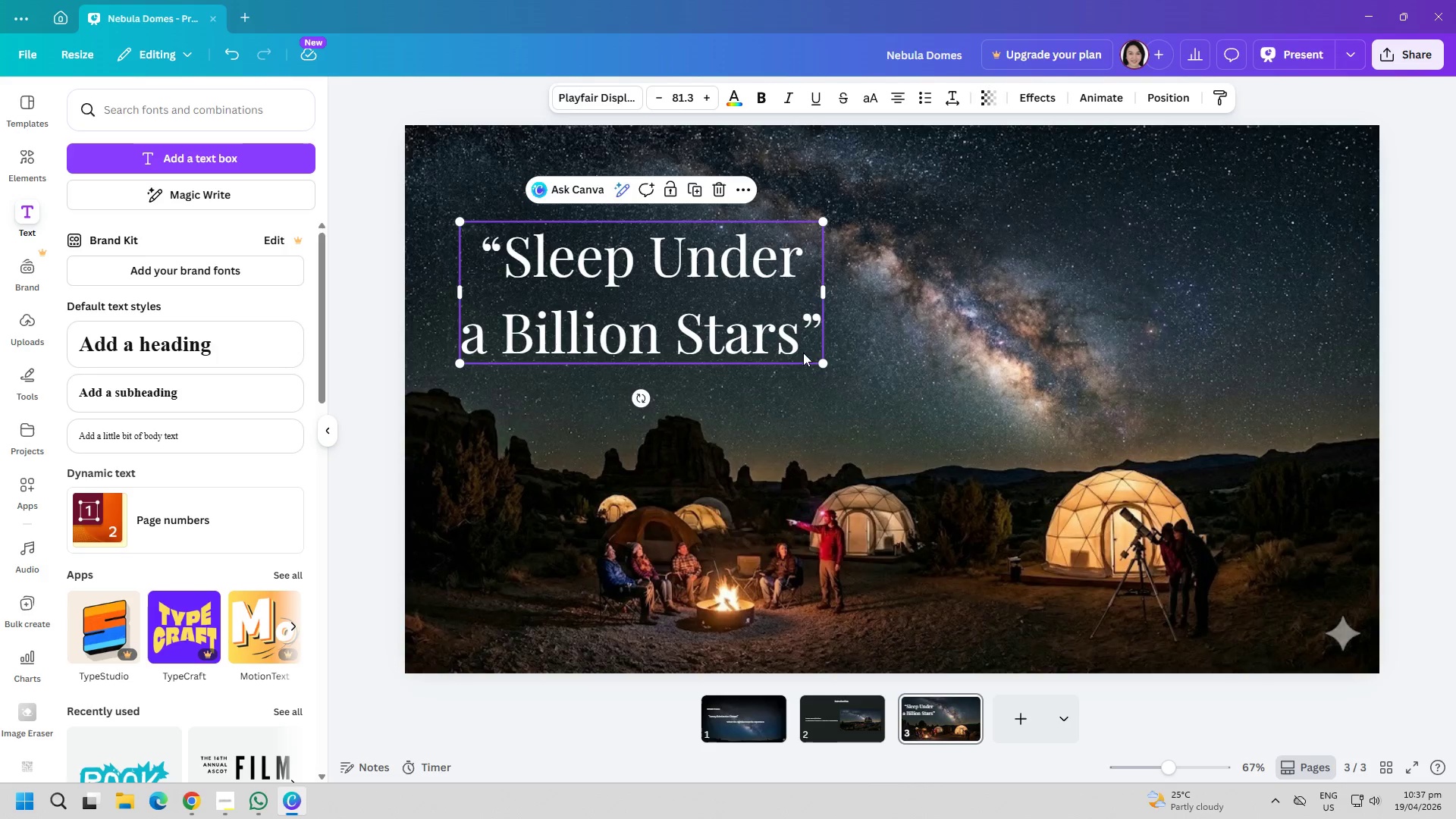 
left_click_drag(start_coordinate=[825, 361], to_coordinate=[789, 358])
 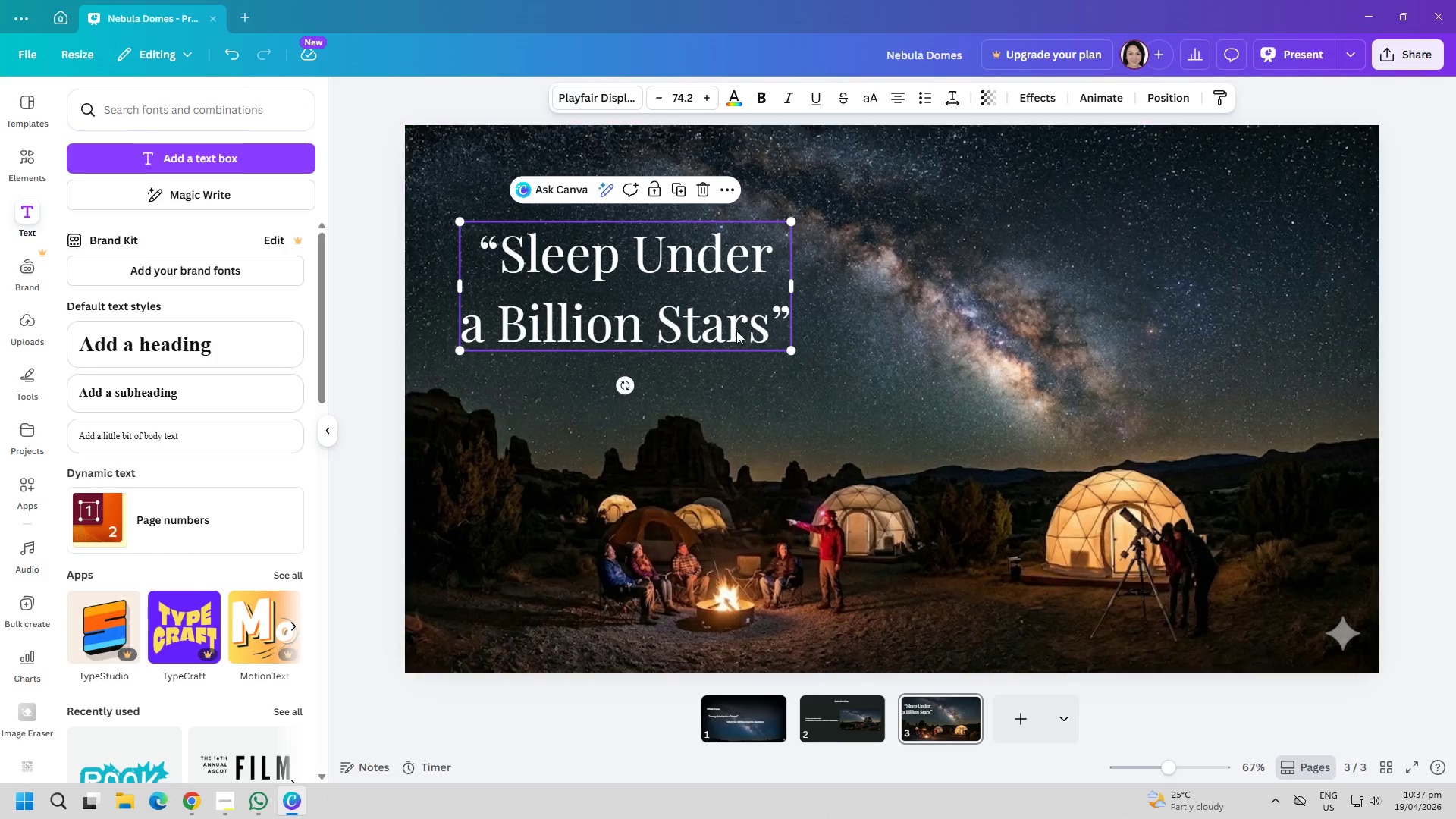 
left_click_drag(start_coordinate=[788, 348], to_coordinate=[714, 336])
 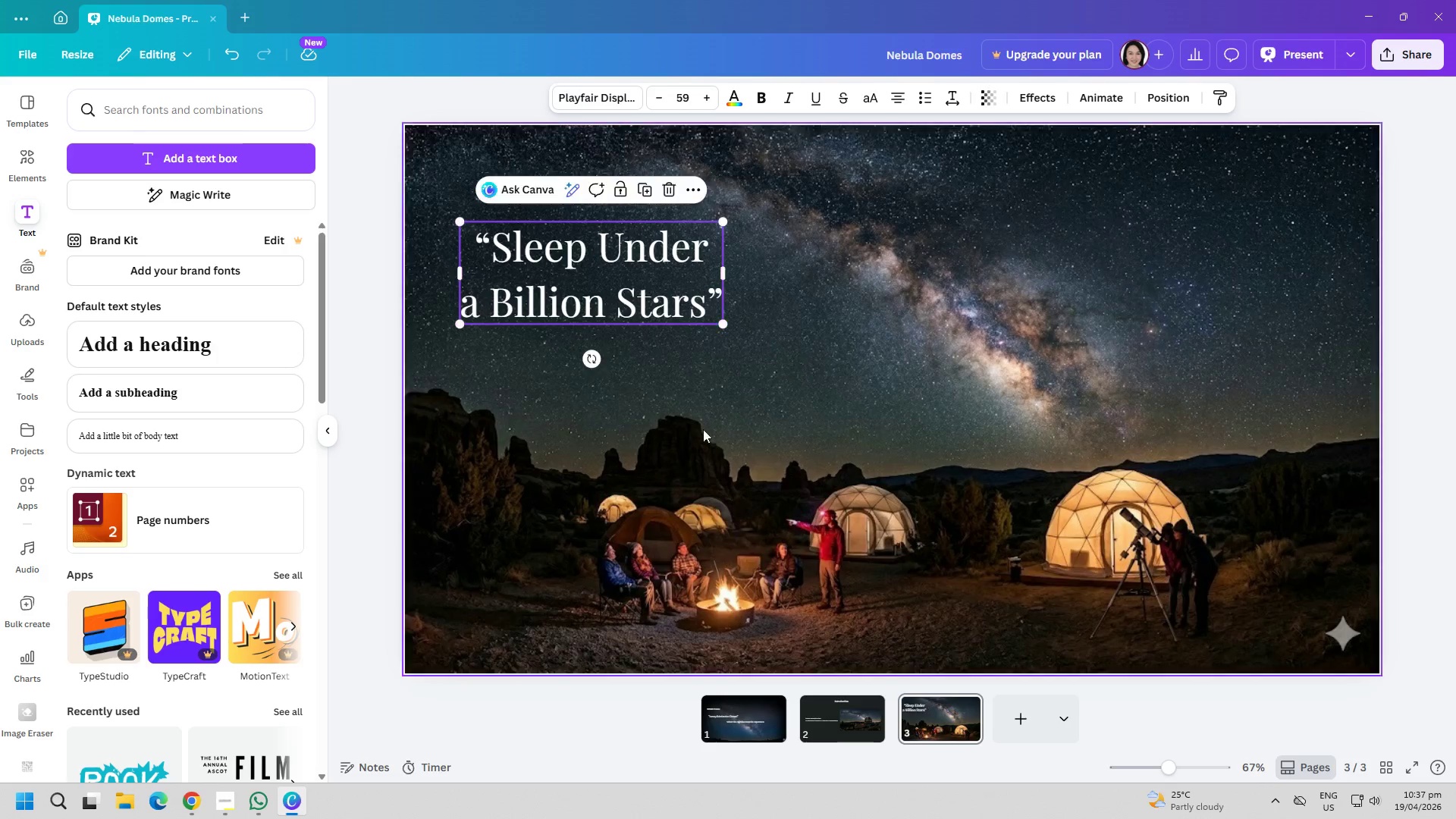 
left_click_drag(start_coordinate=[704, 432], to_coordinate=[705, 438])
 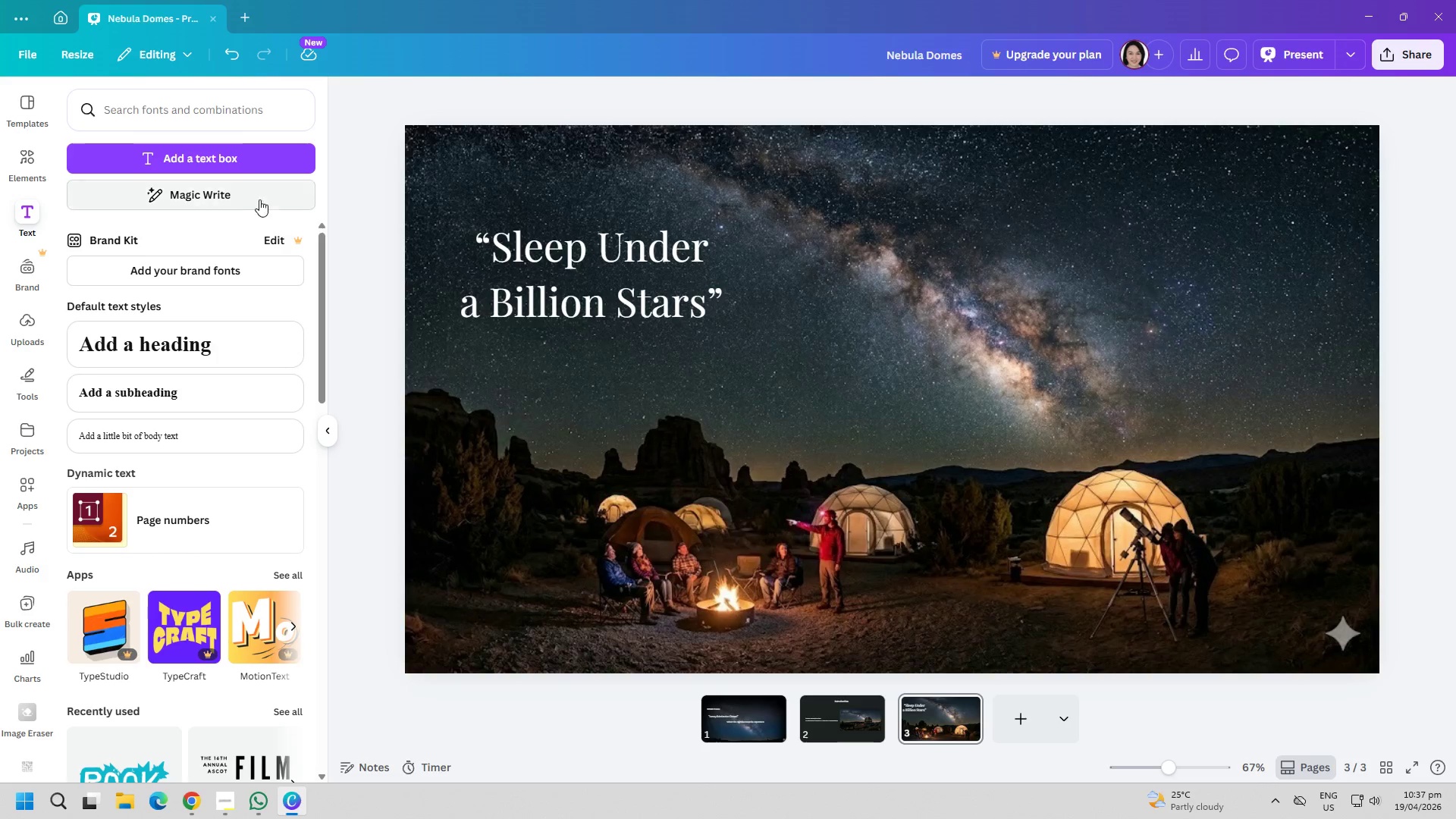 
left_click([250, 157])
 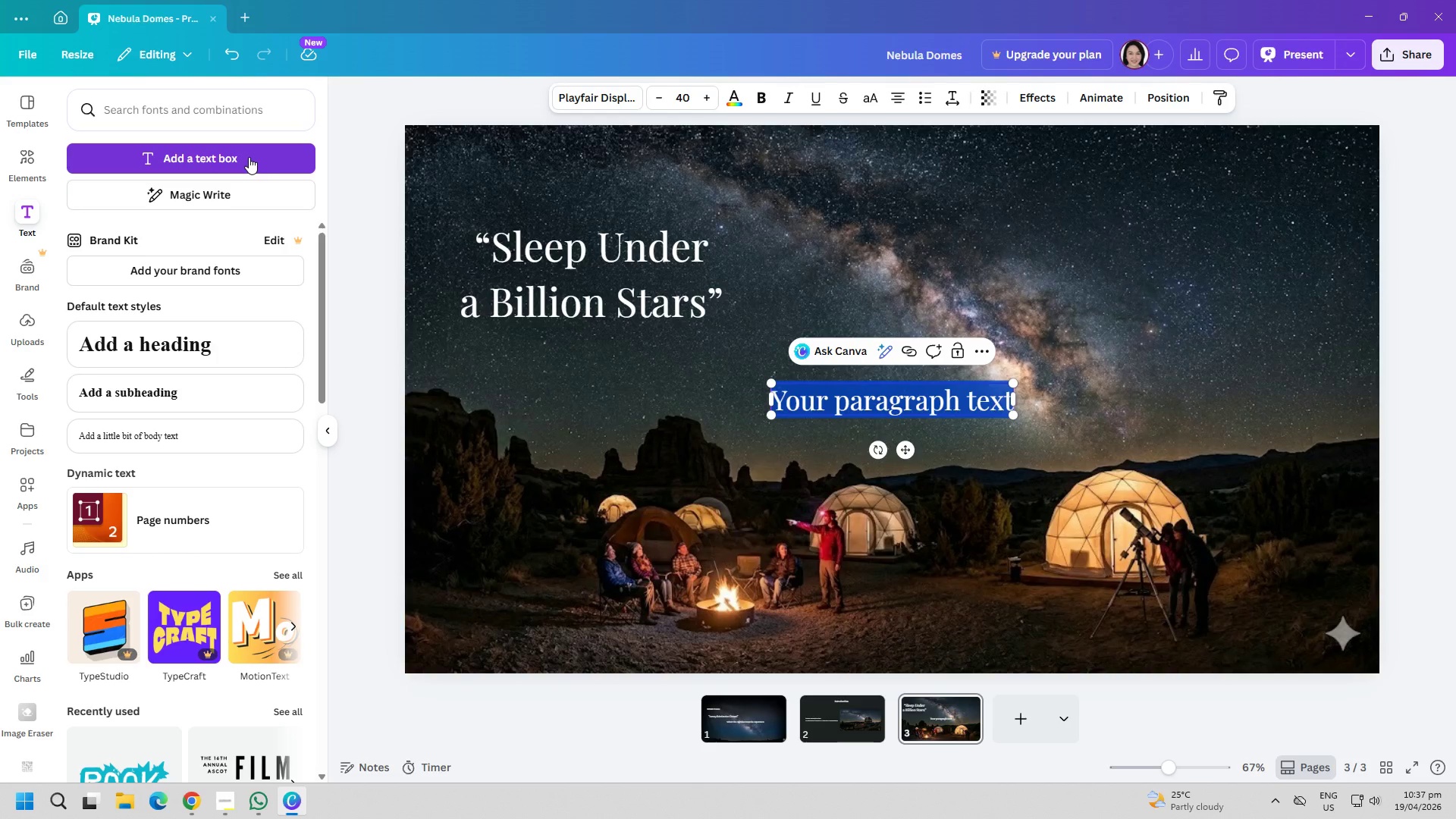 
type(Guided starza)
key(Backspace)
key(Backspace)
type(gazing sessions)
 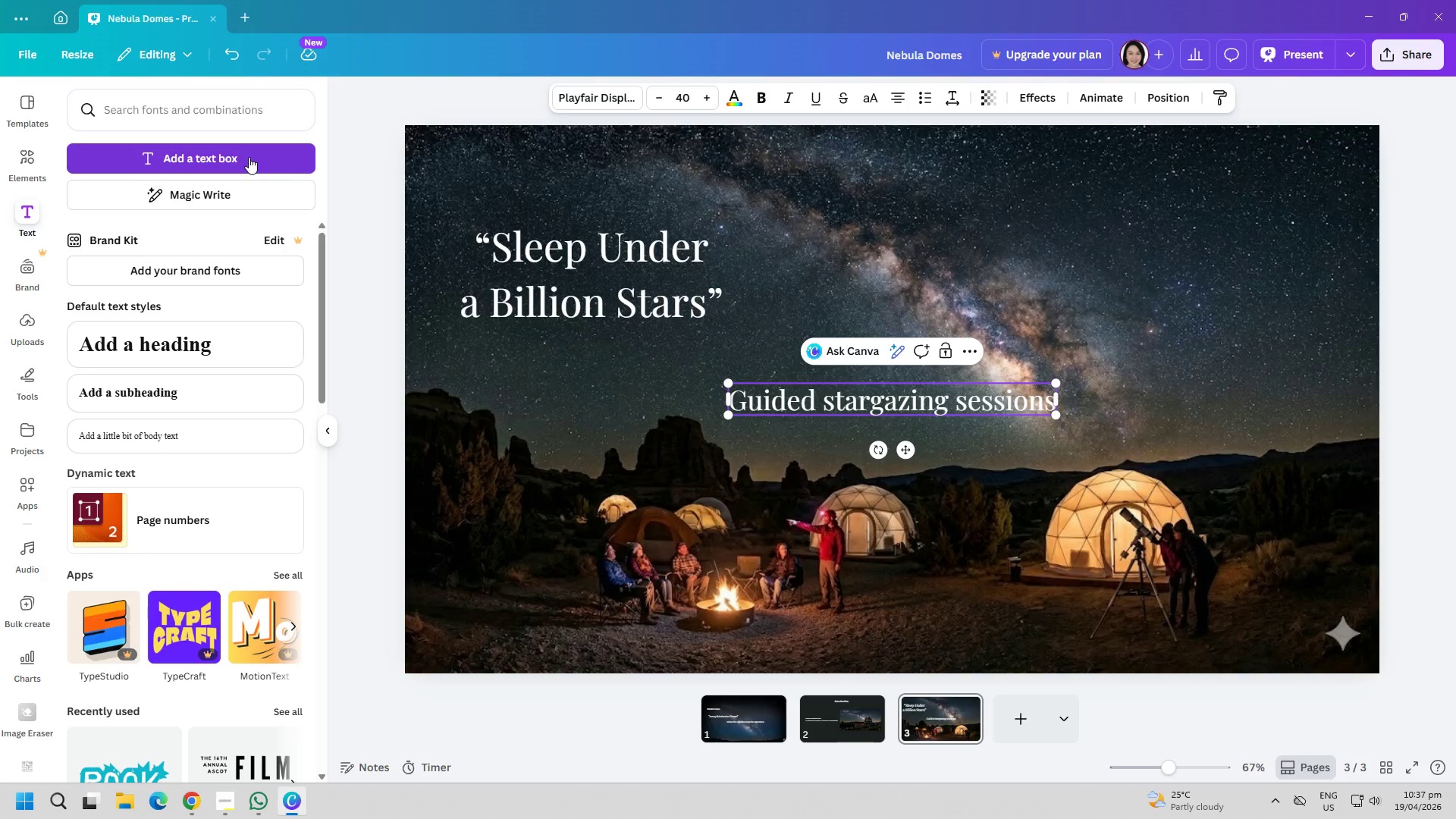 
key(Enter)
 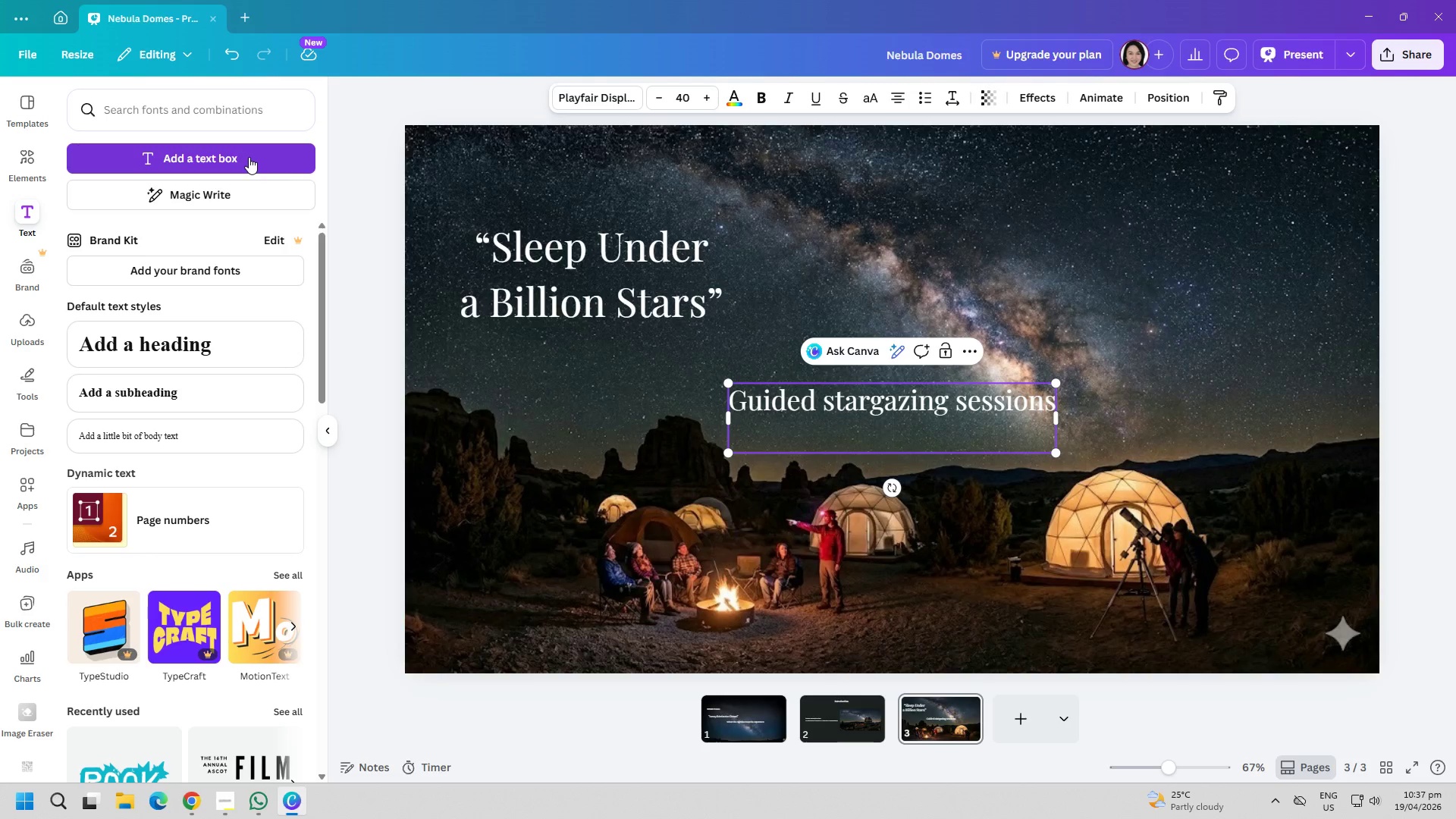 
type(Telescope kits in every dome)
 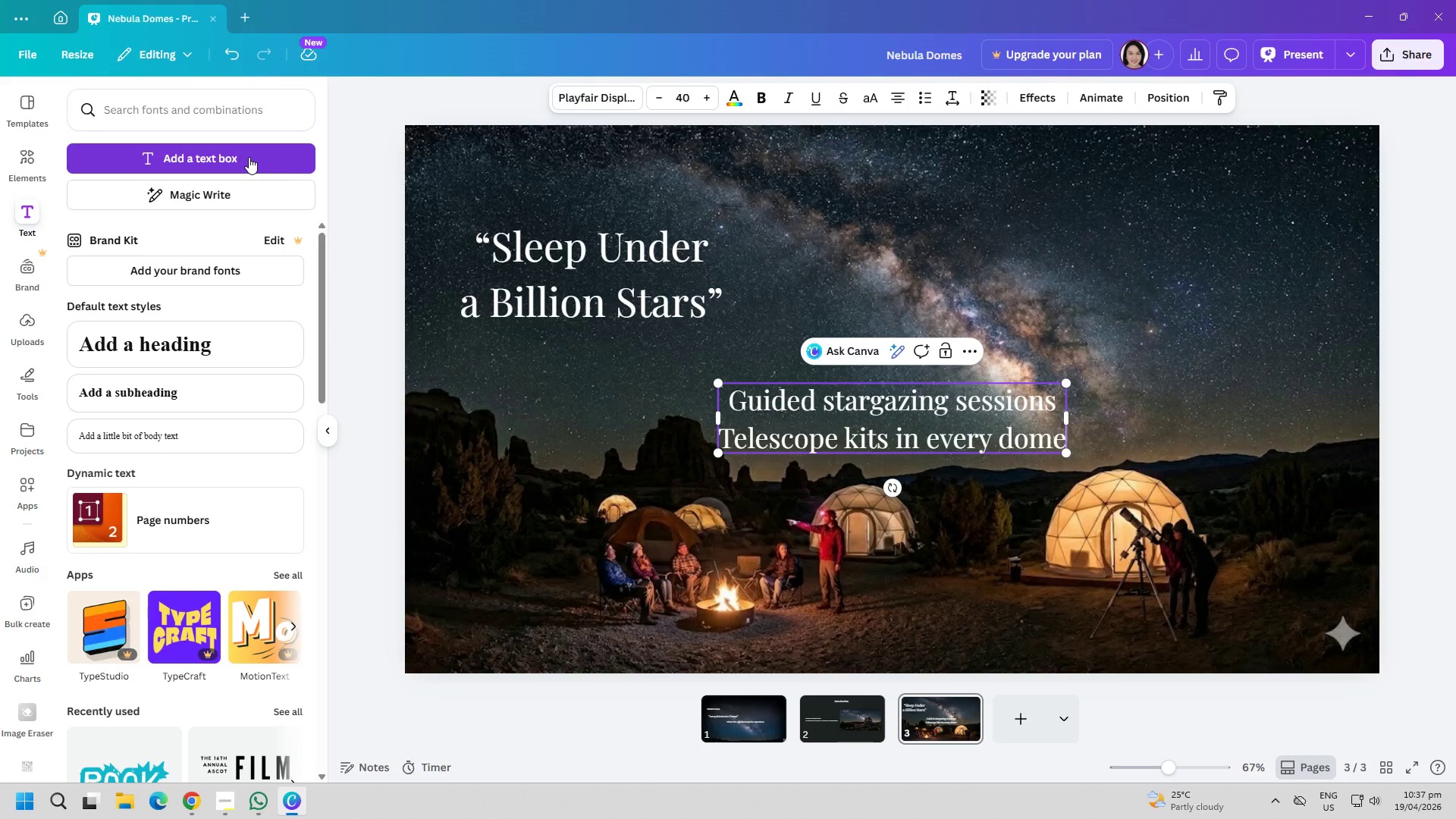 
key(Enter)
 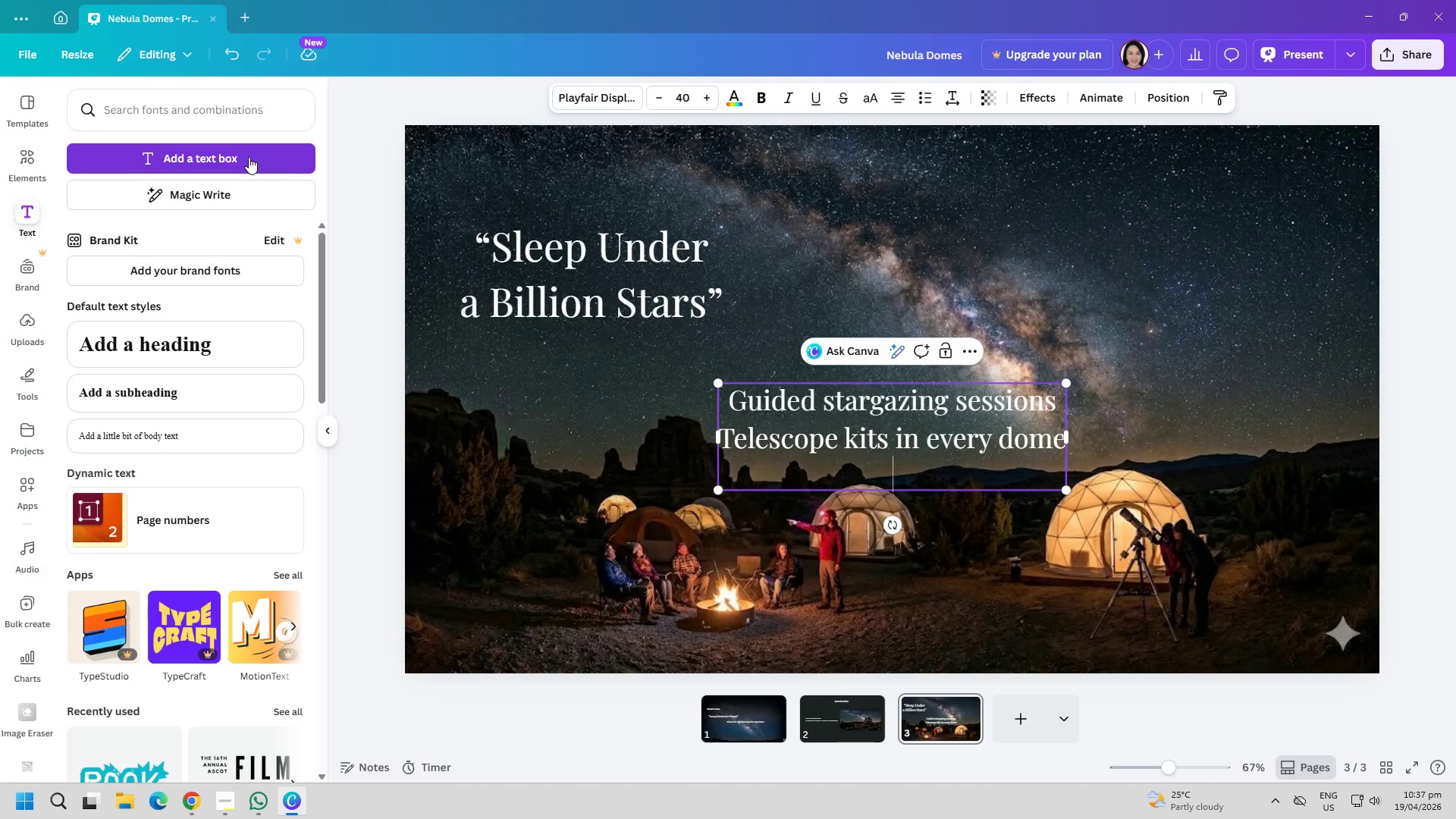 
type(Zero light pollution location)
 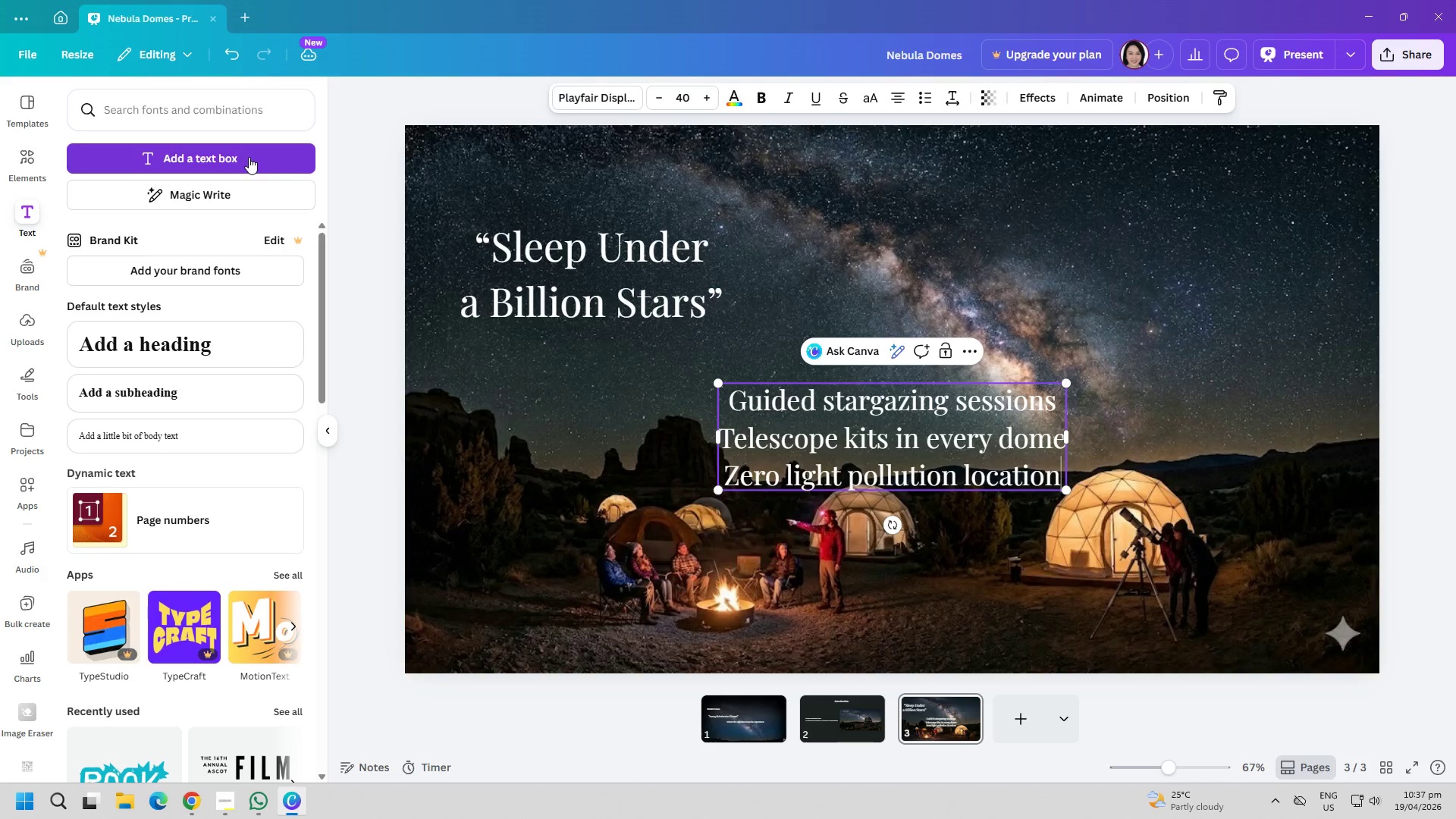 
key(Control+ControlLeft)
 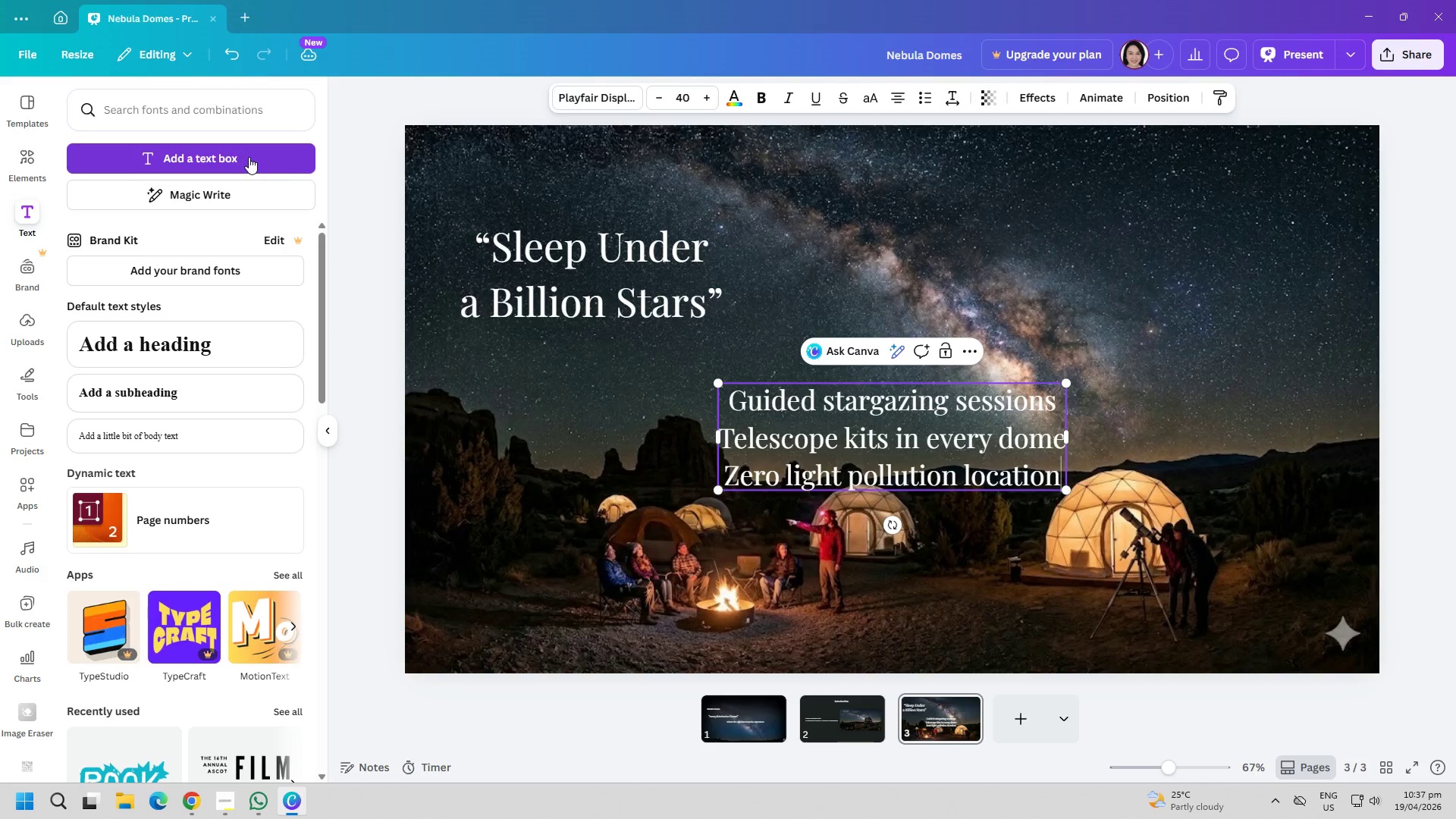 
key(Control+A)
 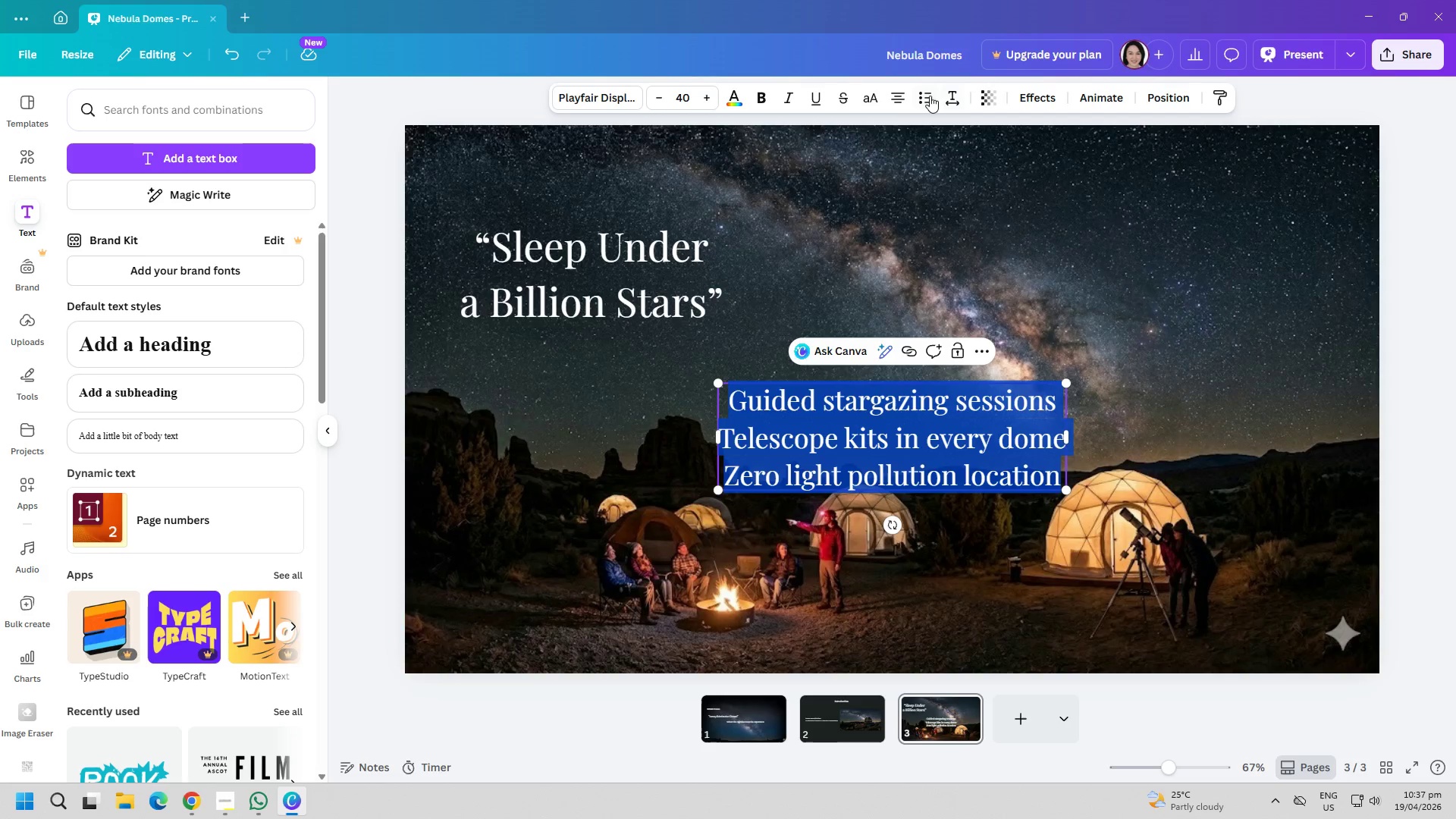 
double_click([890, 220])
 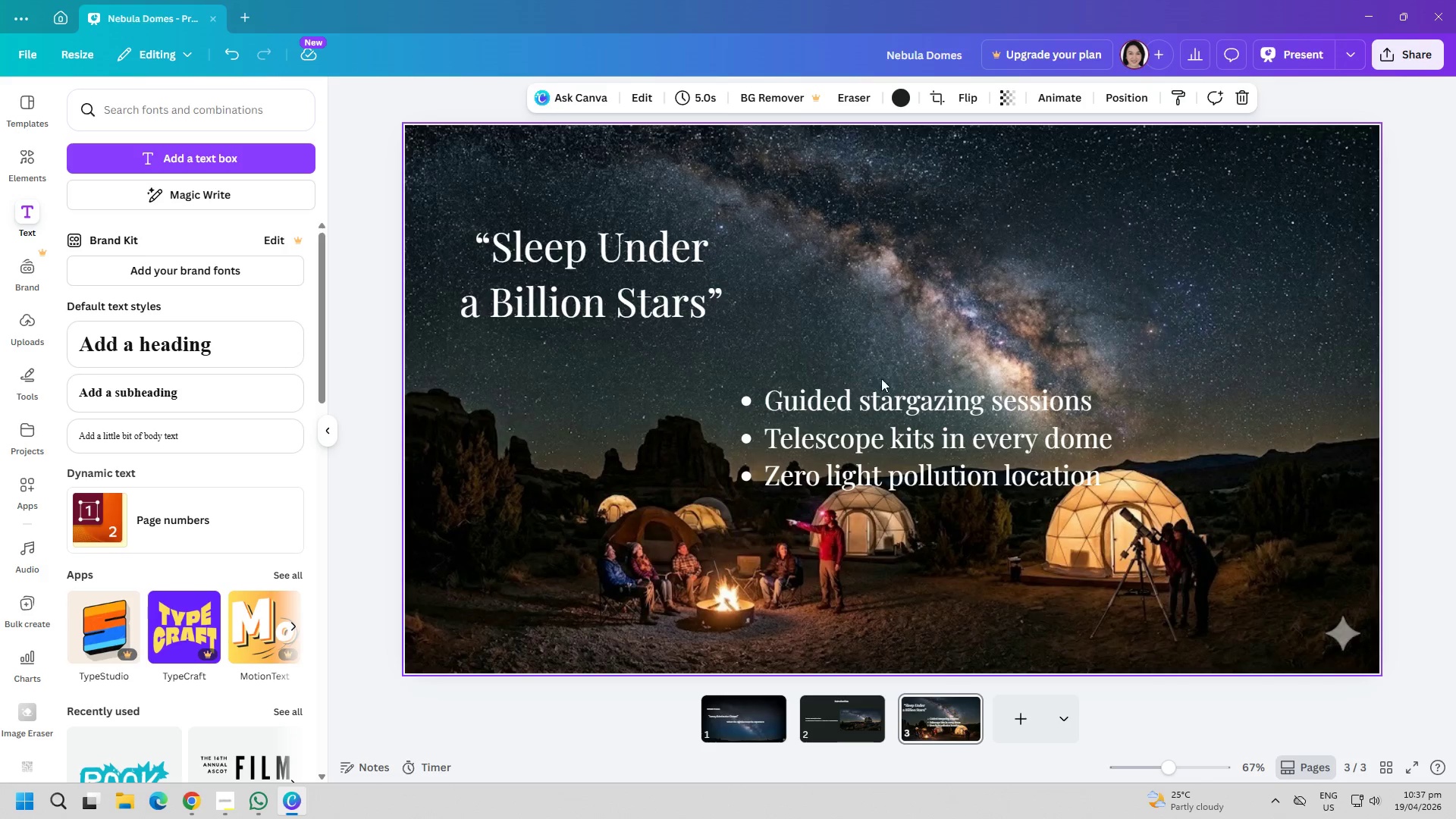 
triple_click([883, 462])
 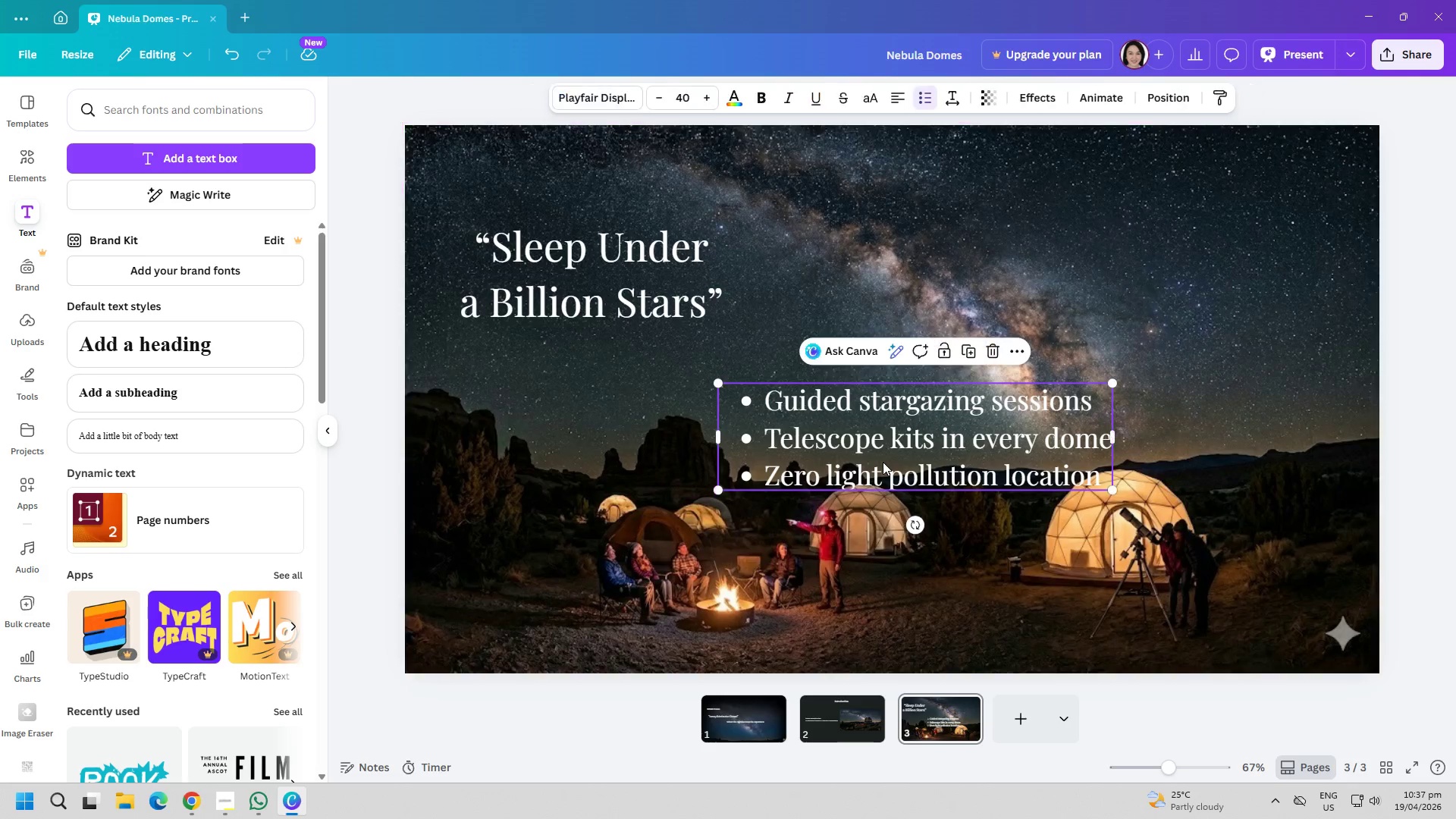 
triple_click([883, 462])
 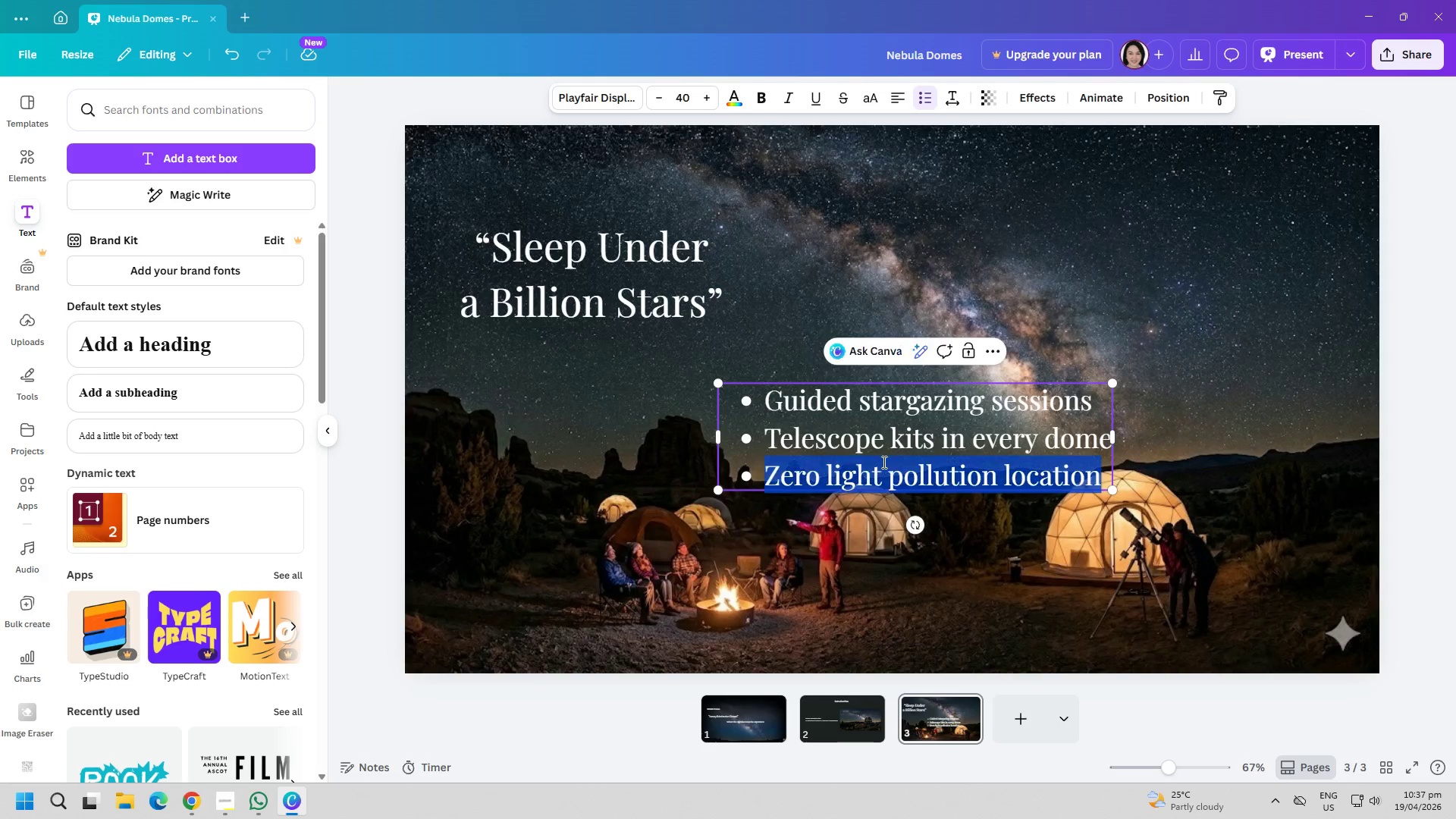 
triple_click([883, 462])
 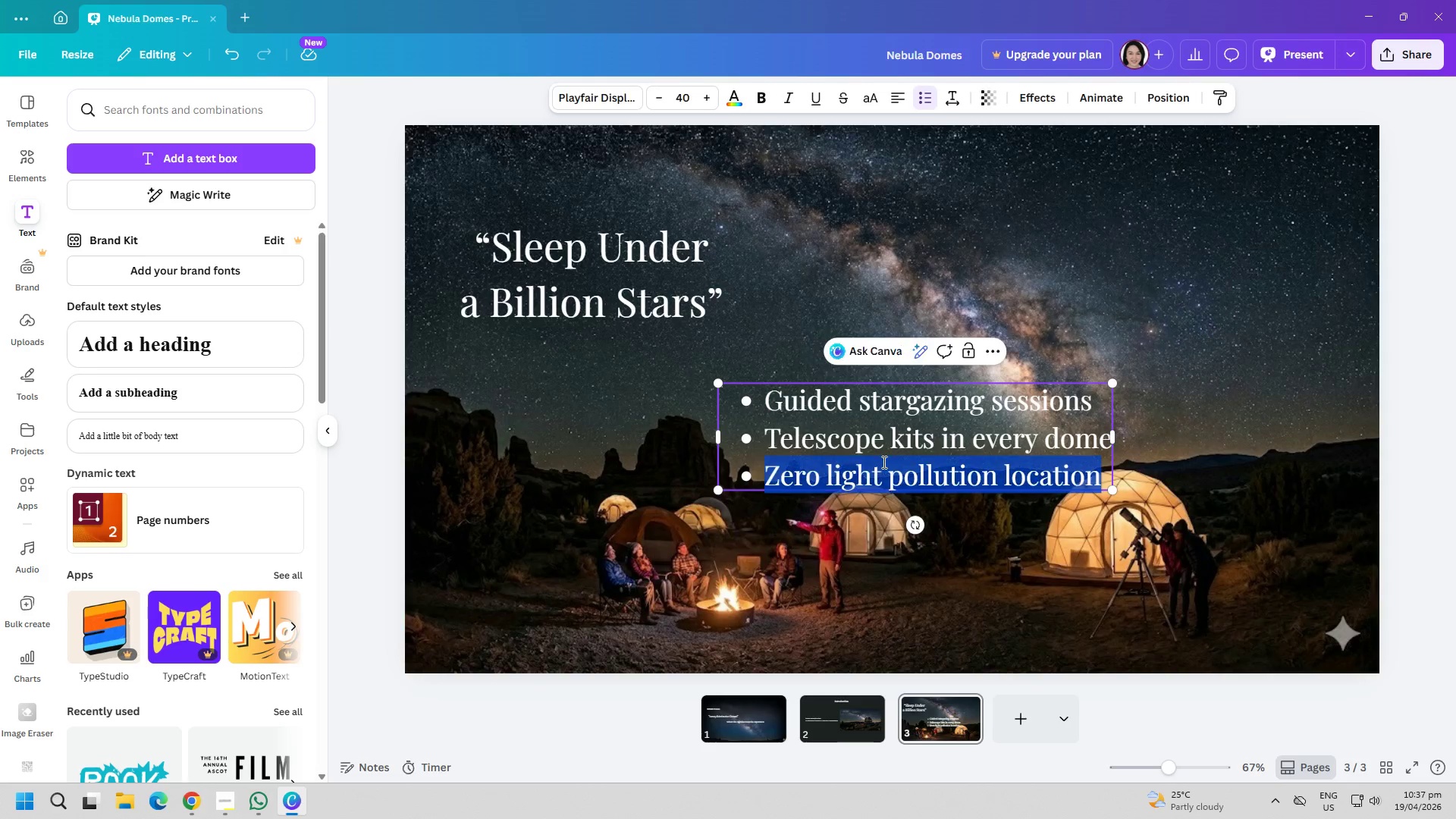 
key(Control+ControlLeft)
 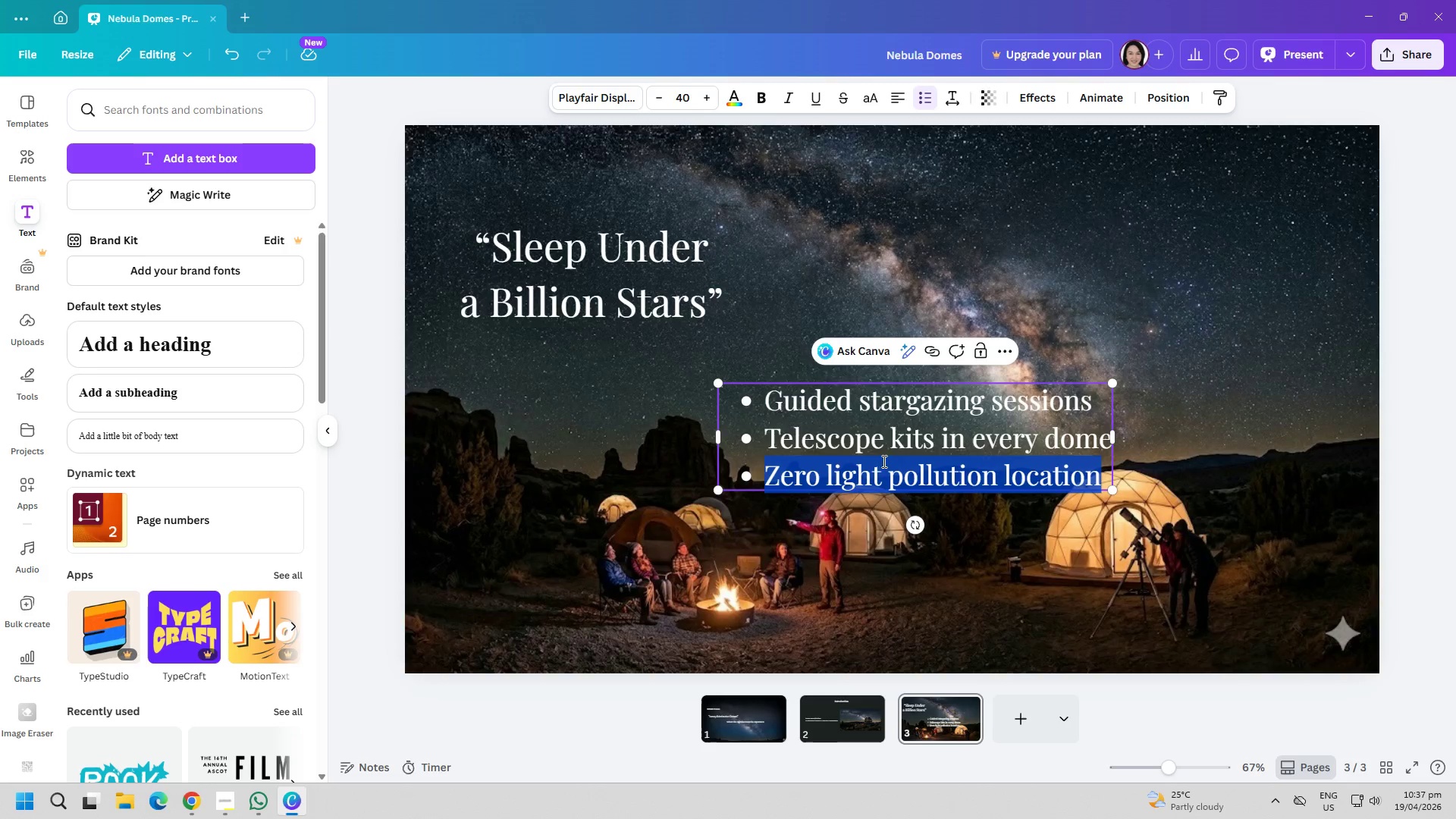 
key(Control+A)
 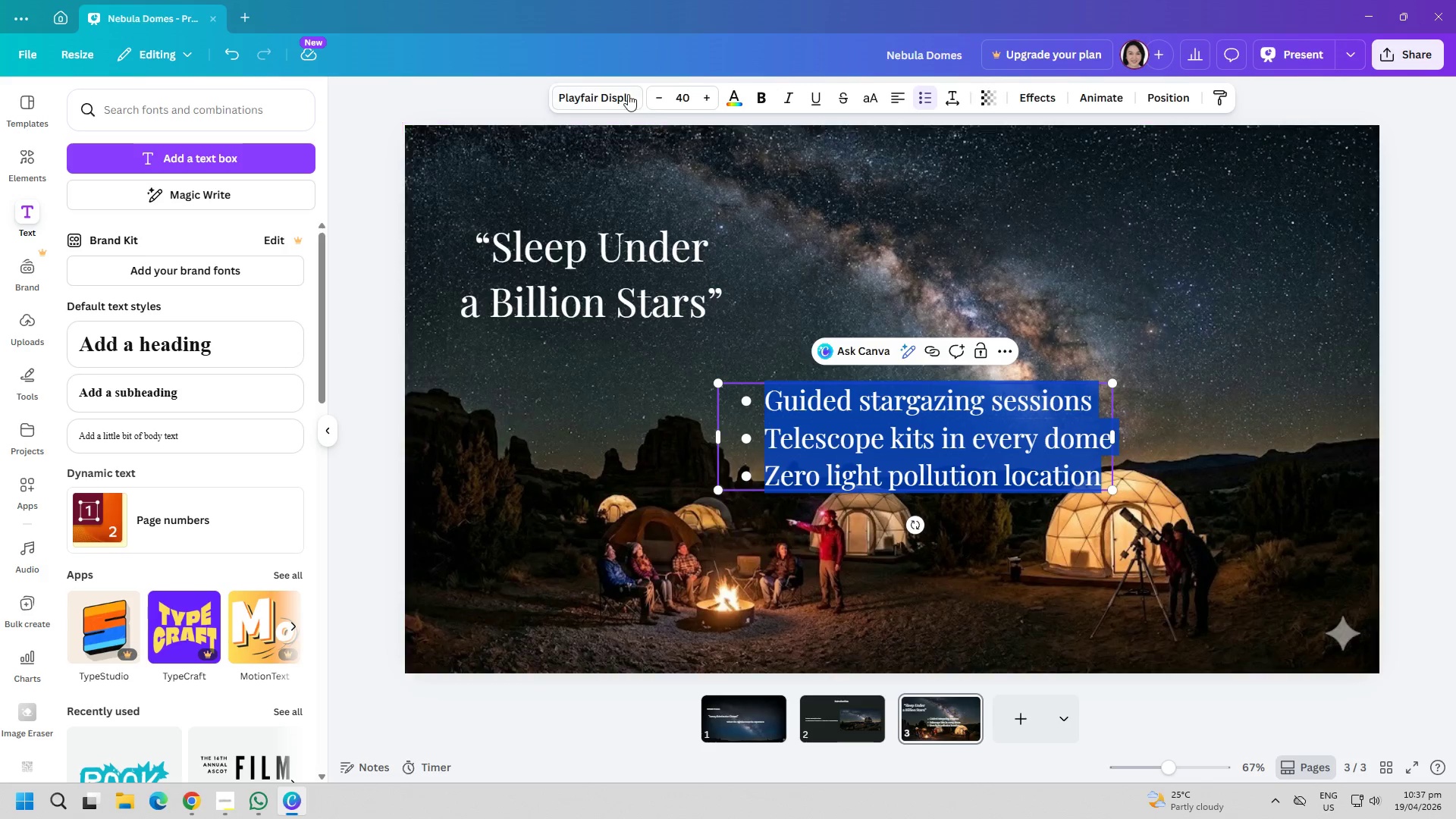 
left_click([619, 89])
 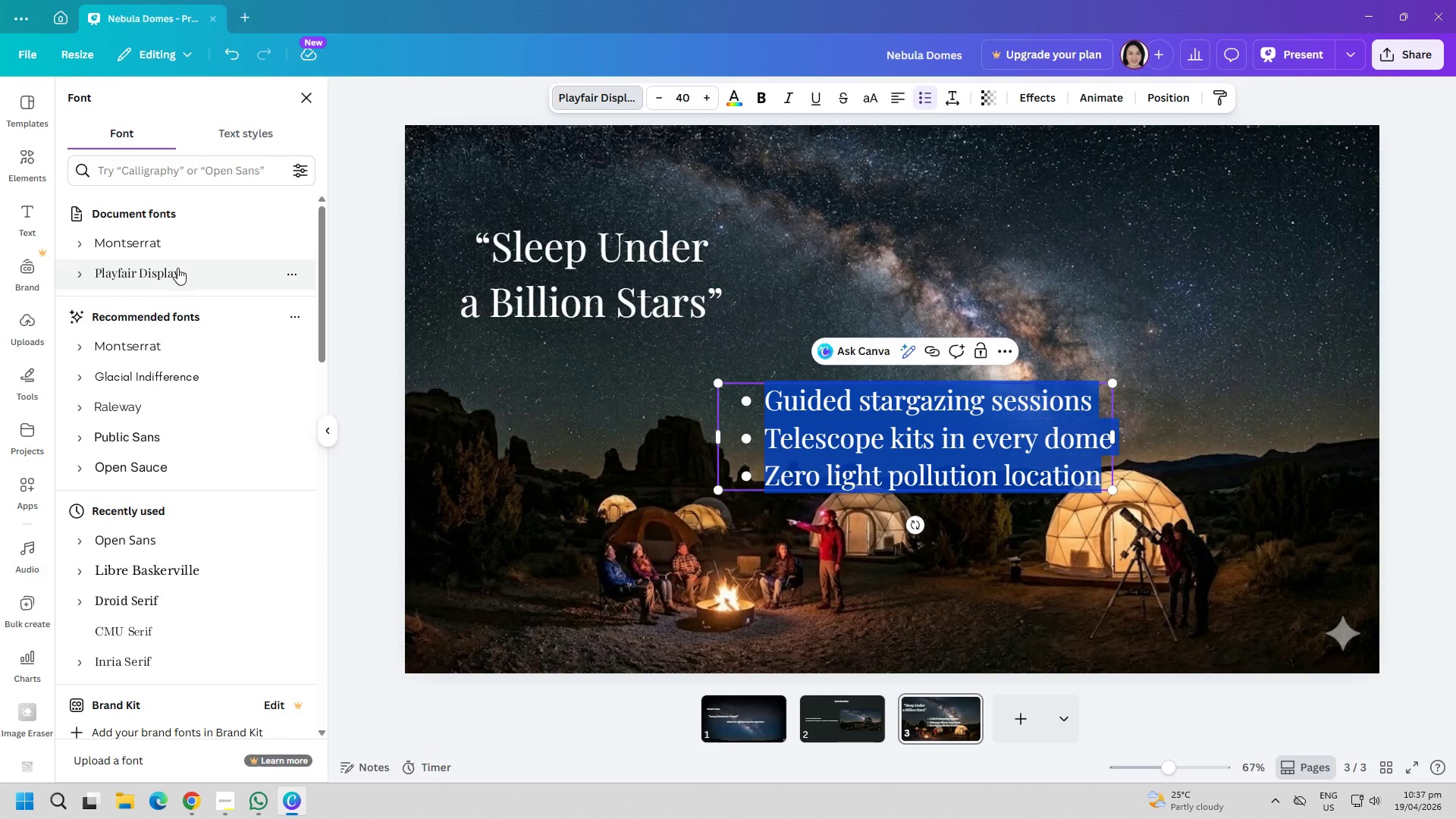 
left_click([146, 251])
 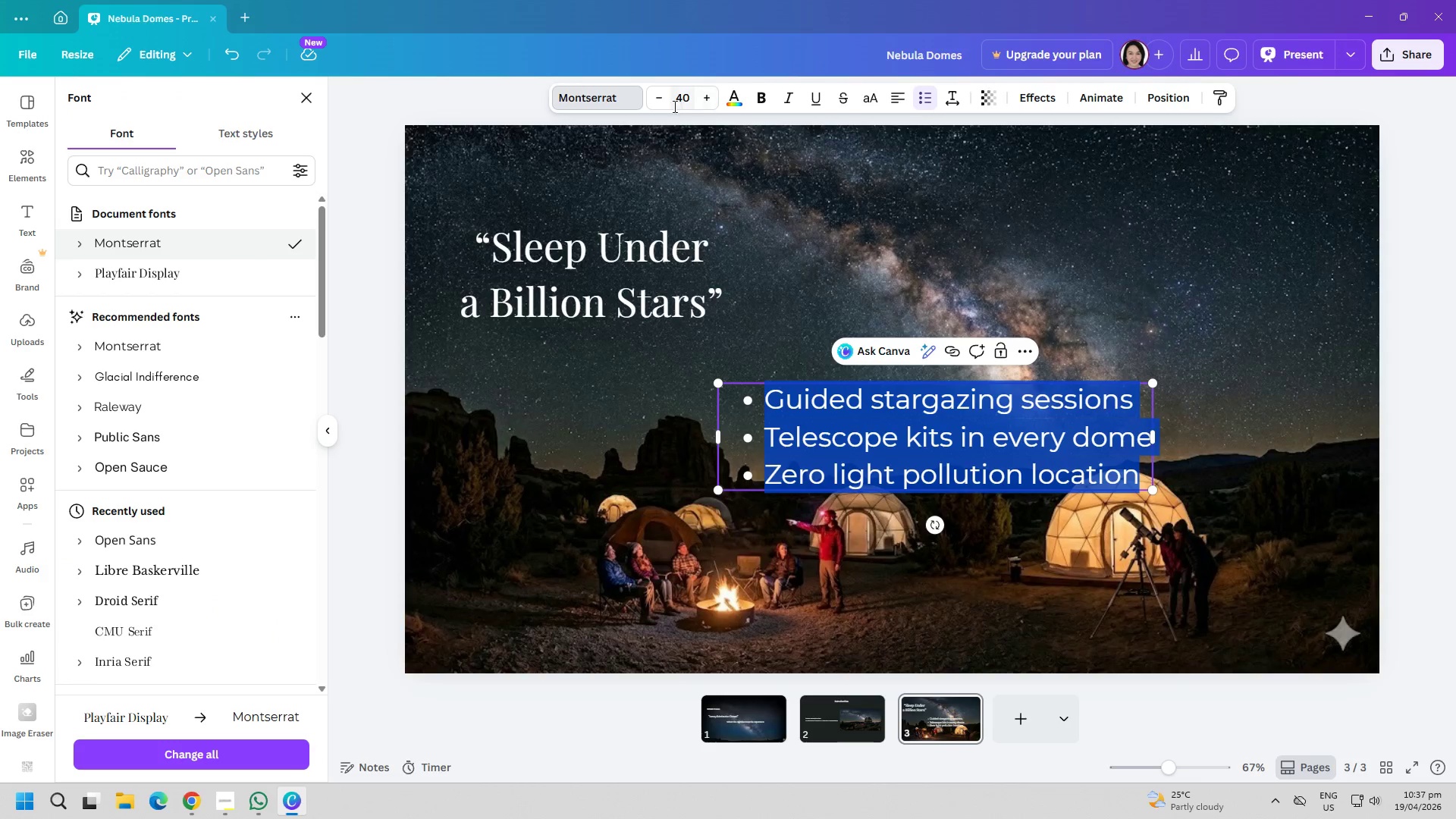 
double_click([664, 101])
 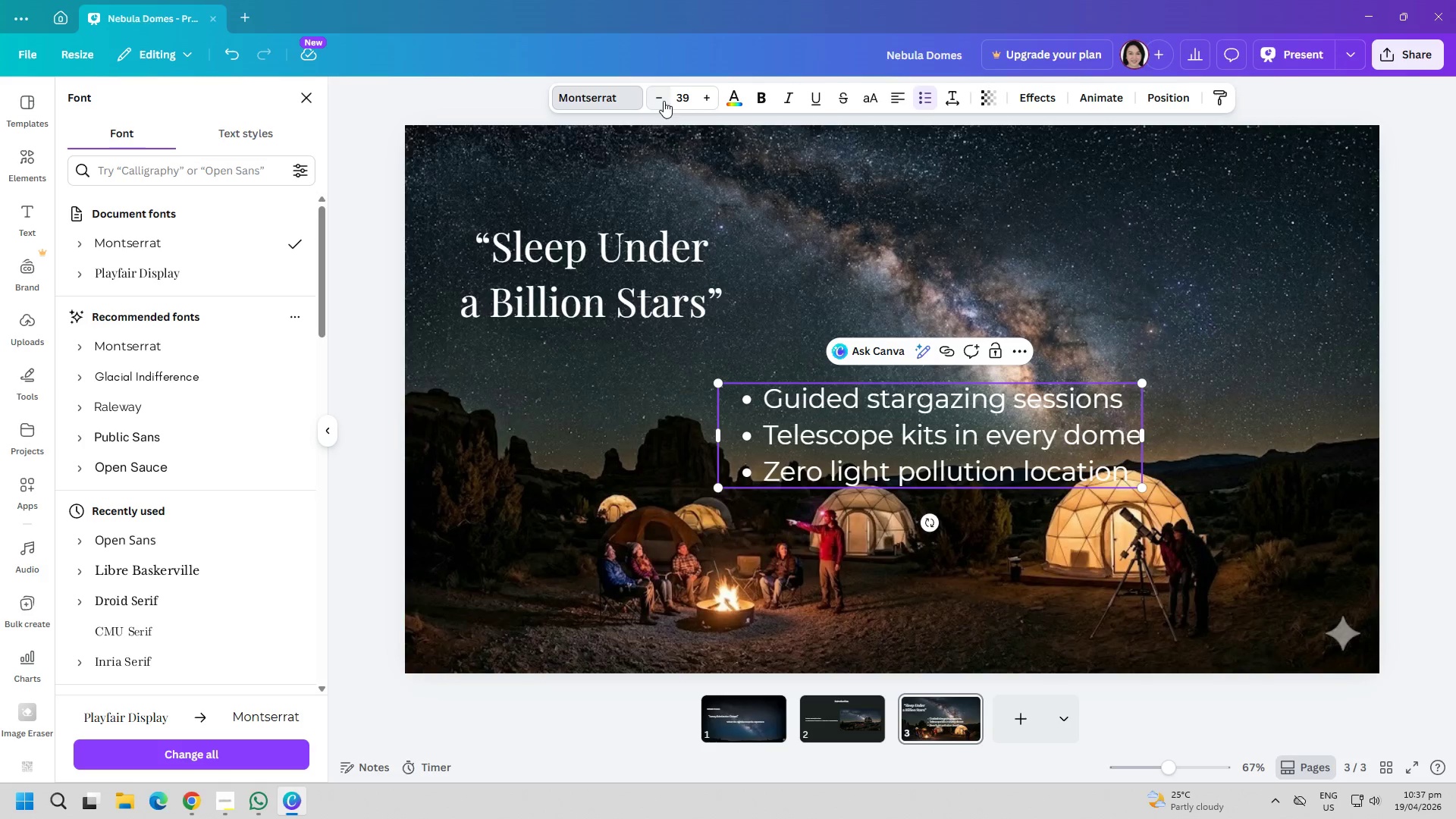 
triple_click([664, 101])
 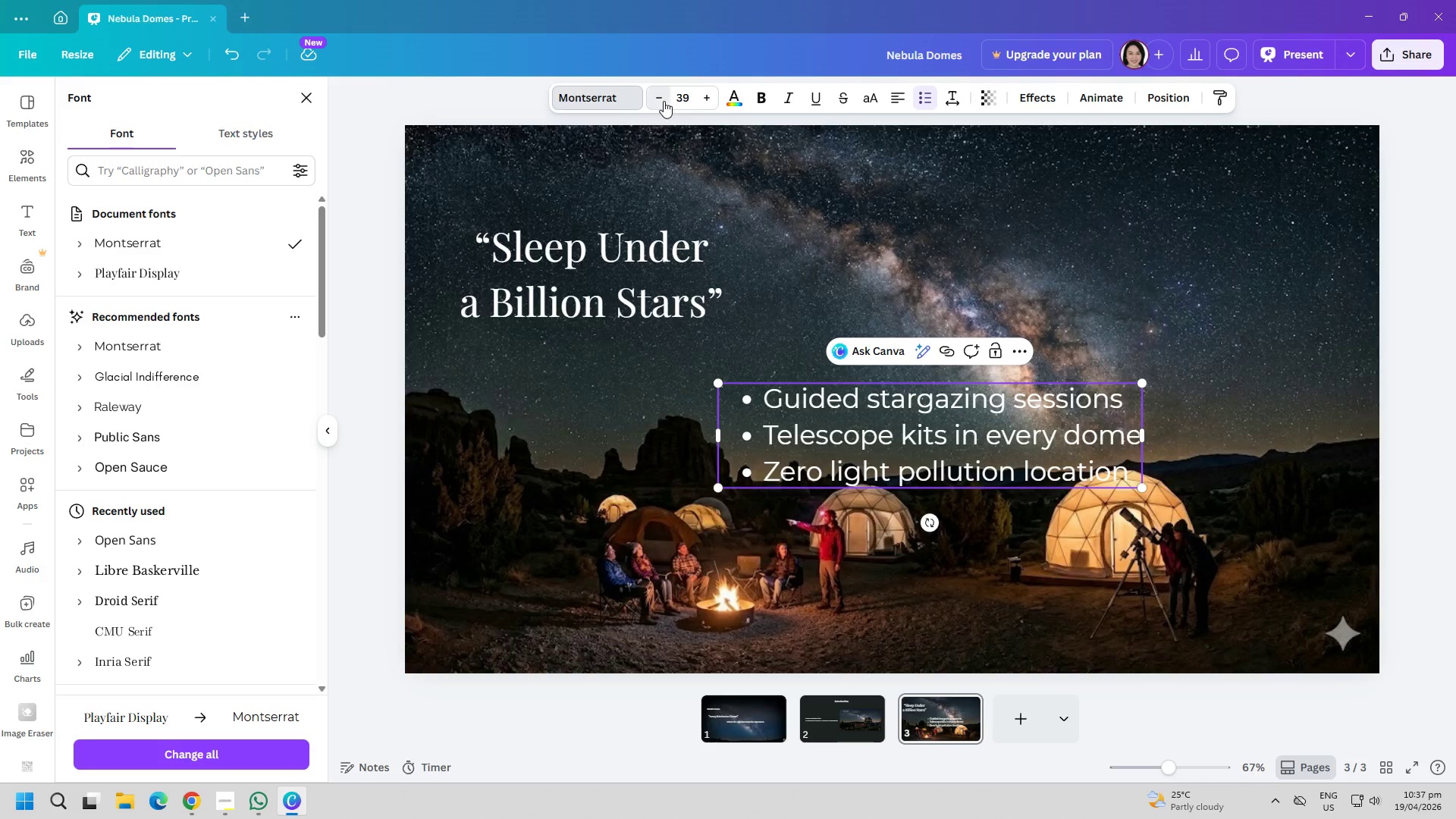 
triple_click([664, 101])
 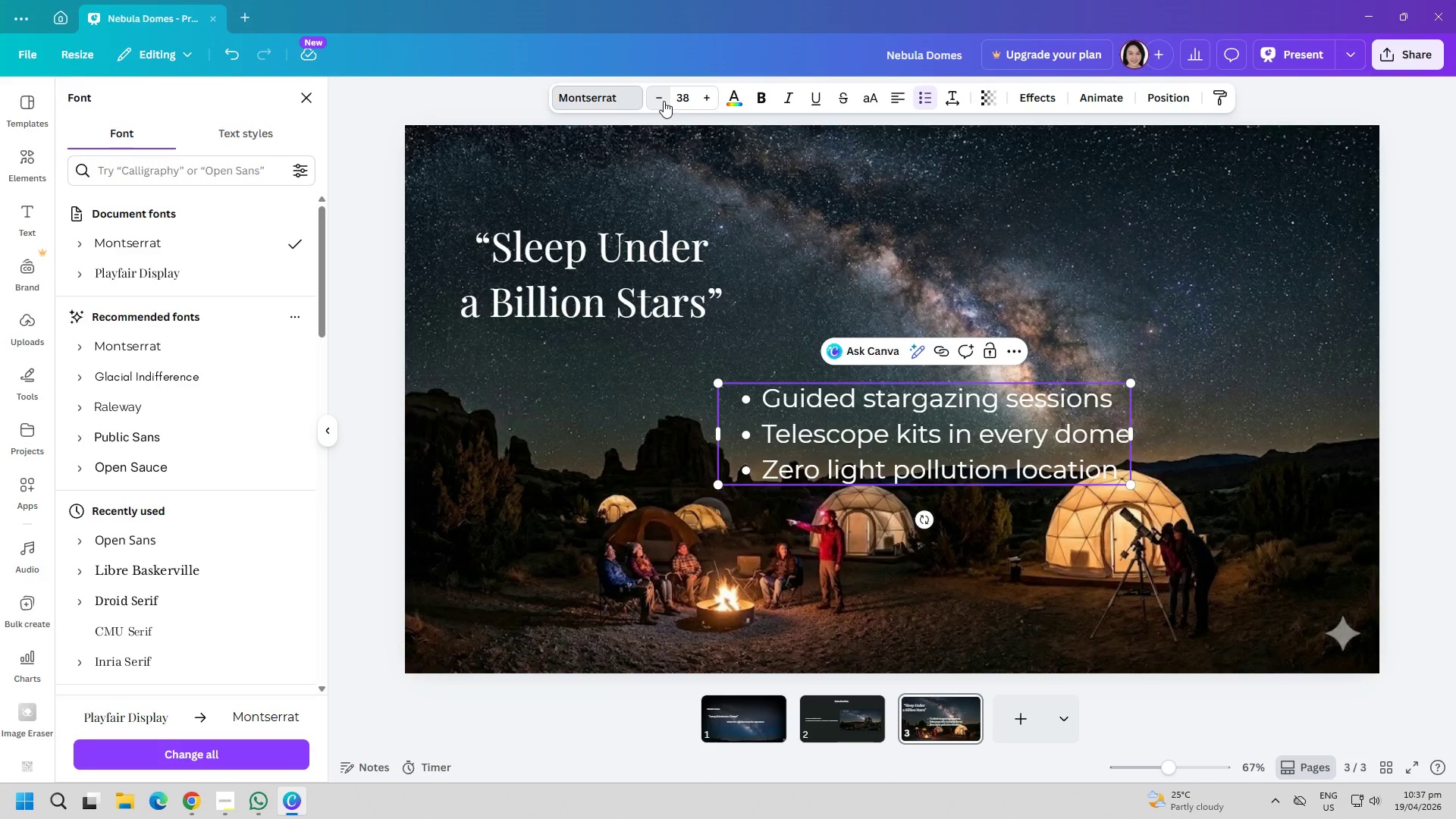 
triple_click([664, 101])
 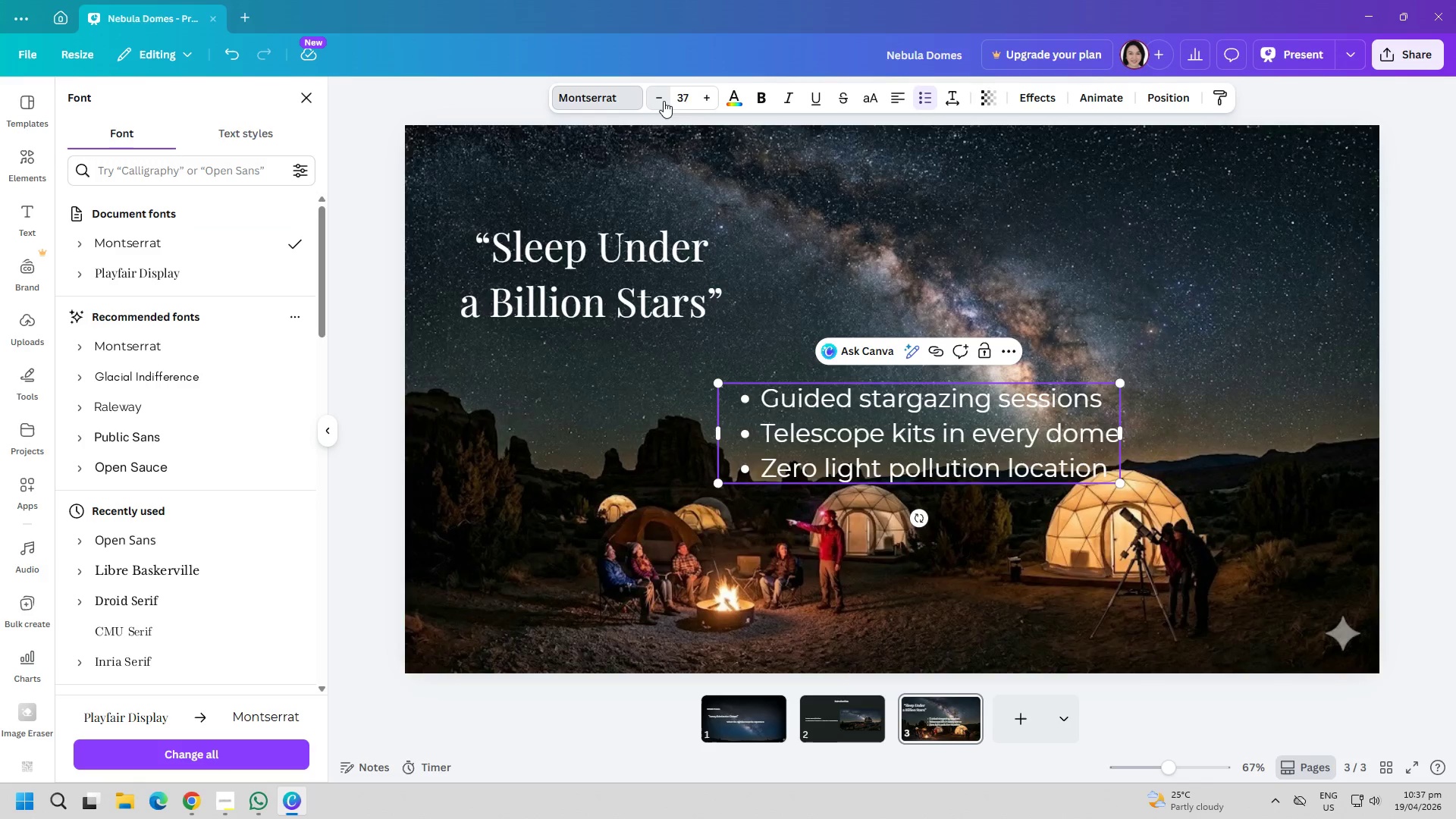 
triple_click([664, 101])
 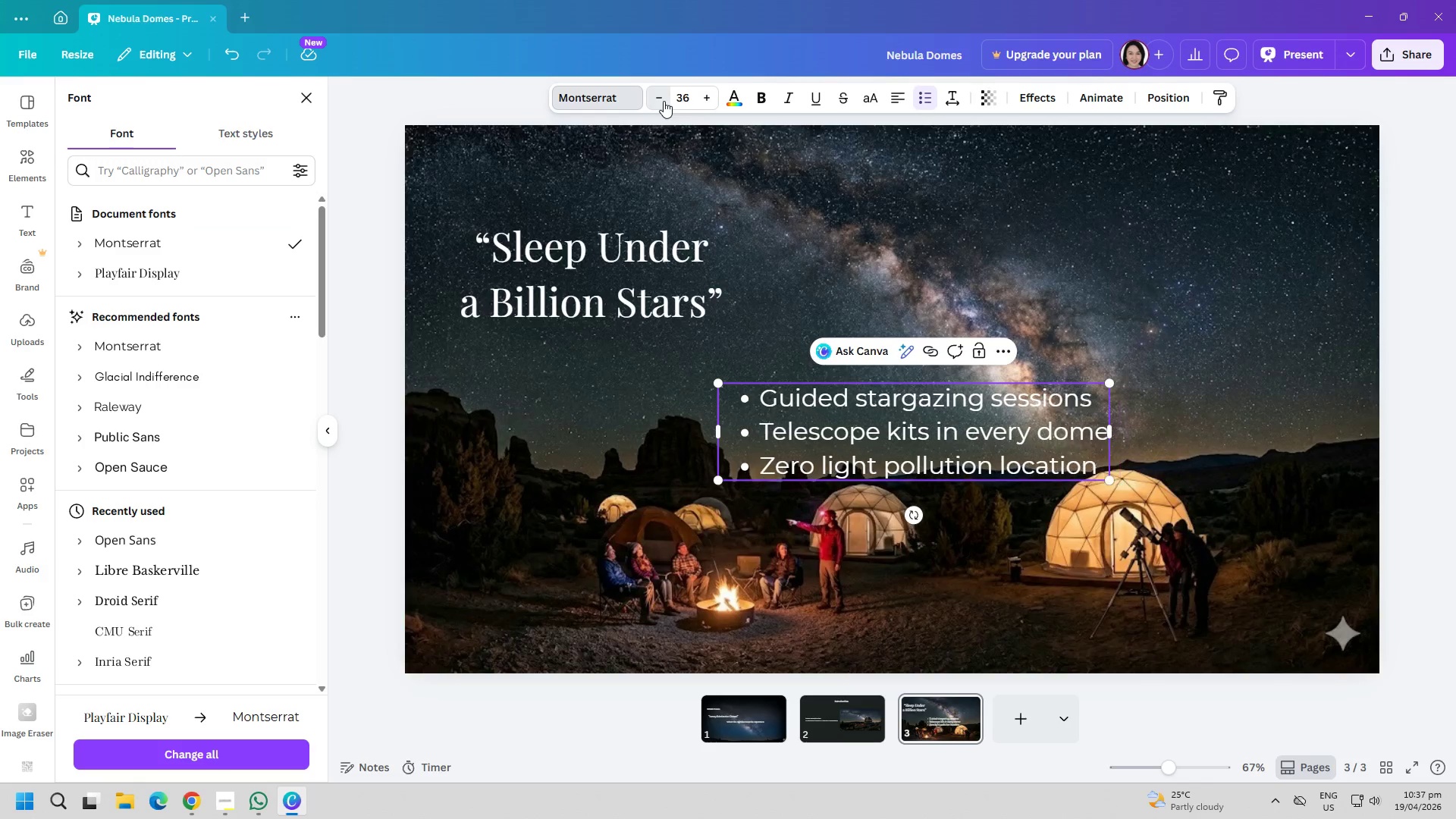 
triple_click([664, 101])
 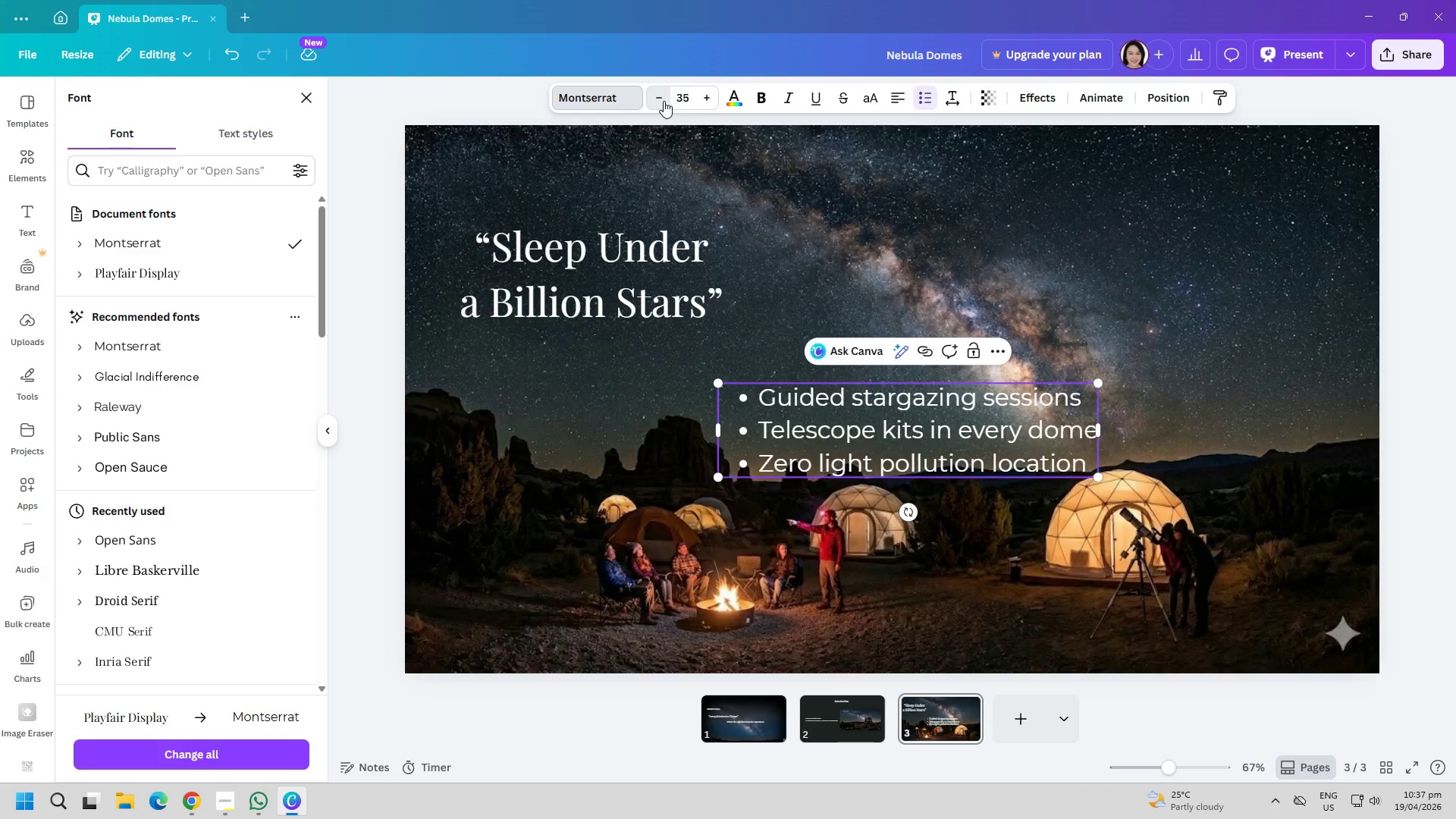 
triple_click([664, 101])
 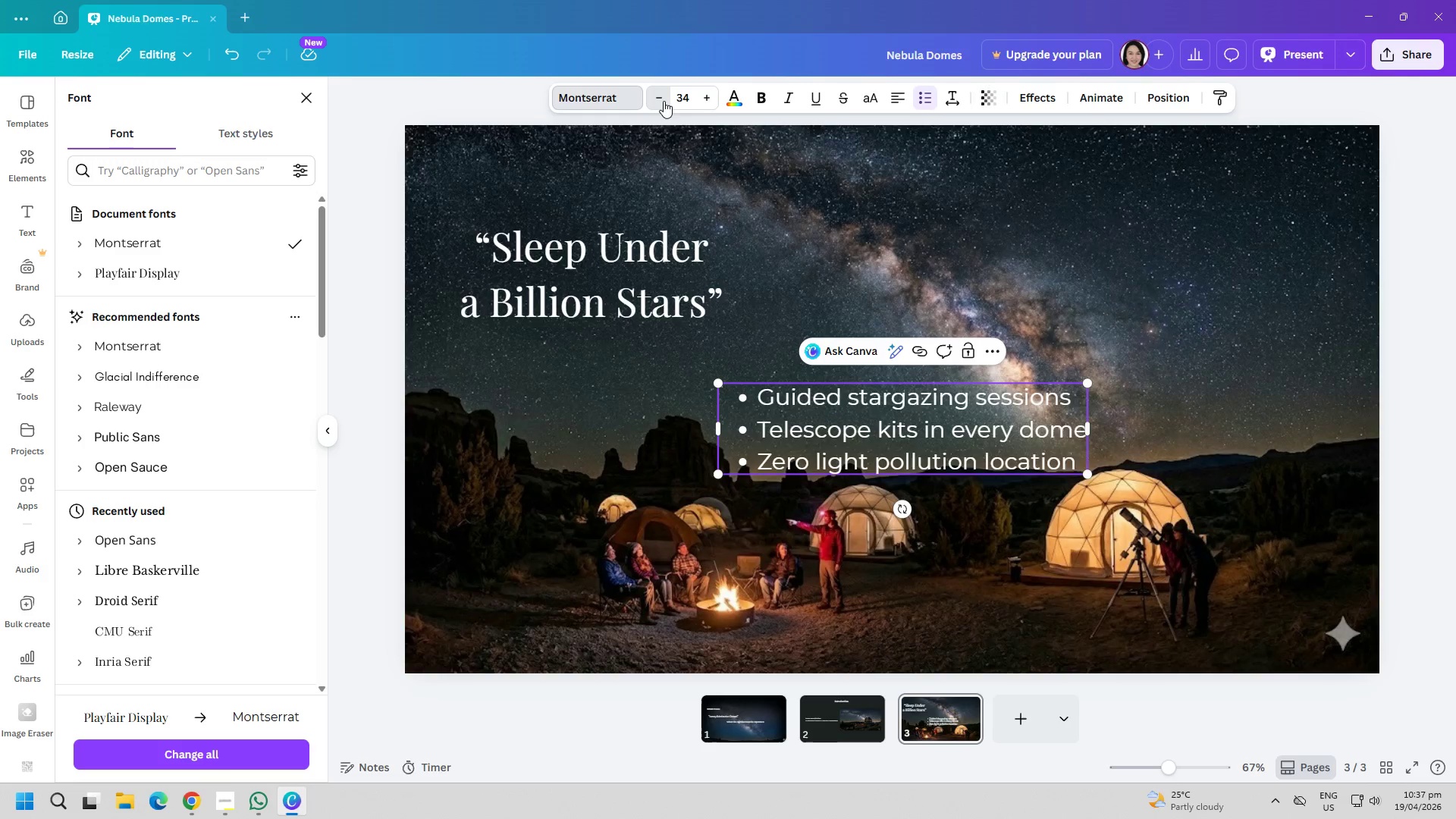 
triple_click([664, 101])
 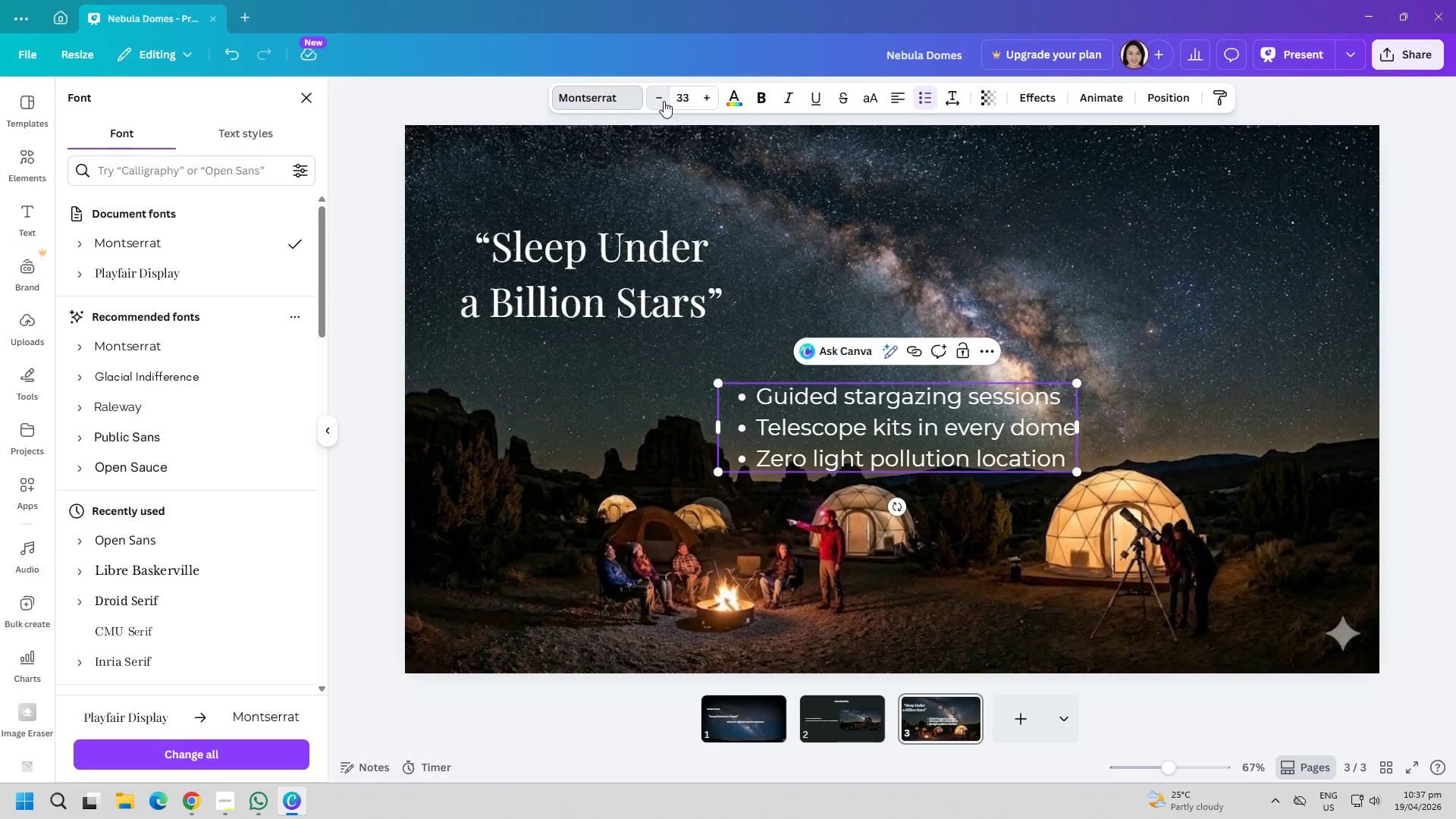 
triple_click([664, 101])
 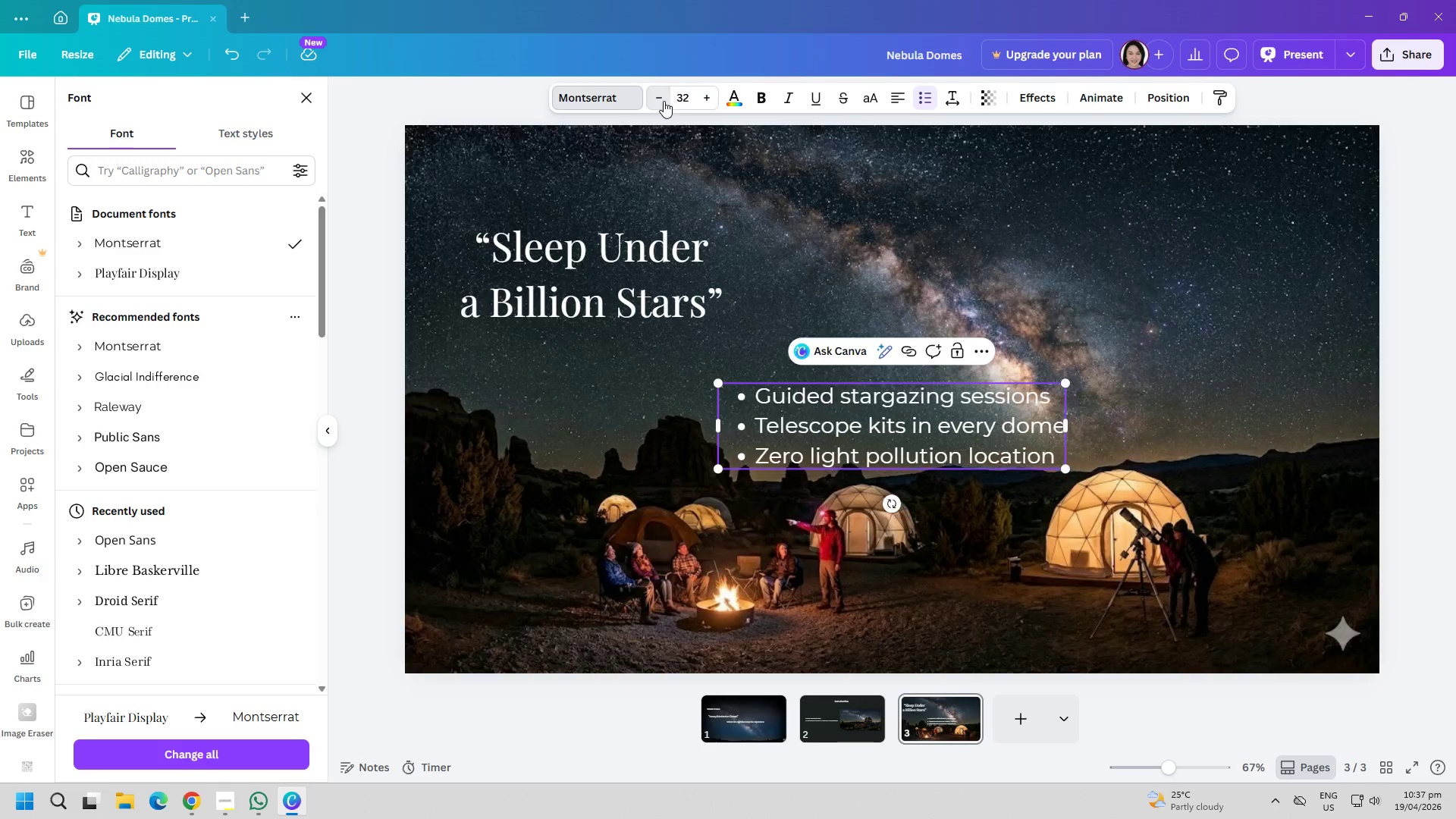 
triple_click([664, 101])
 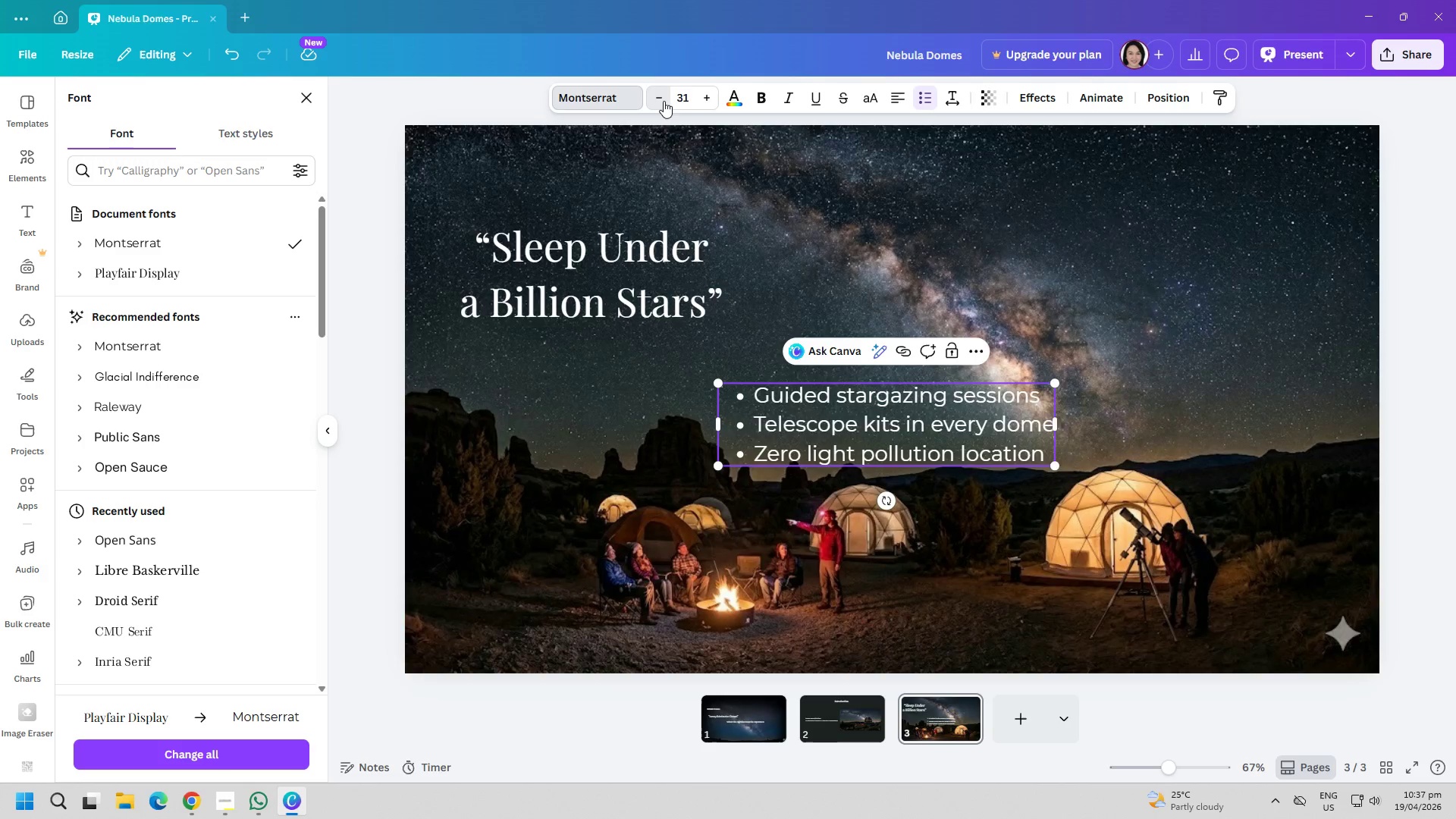 
triple_click([664, 101])
 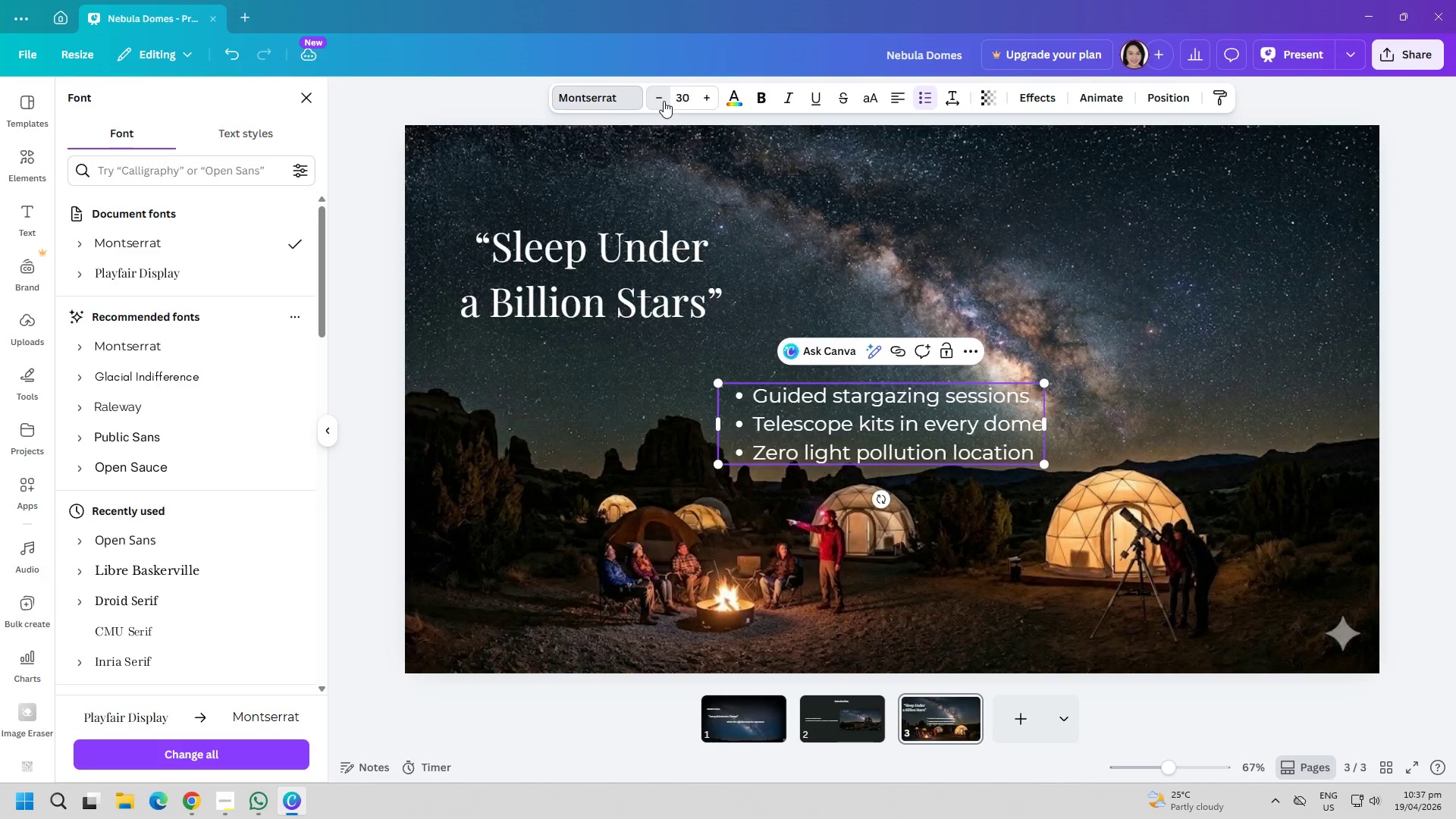 
triple_click([664, 101])
 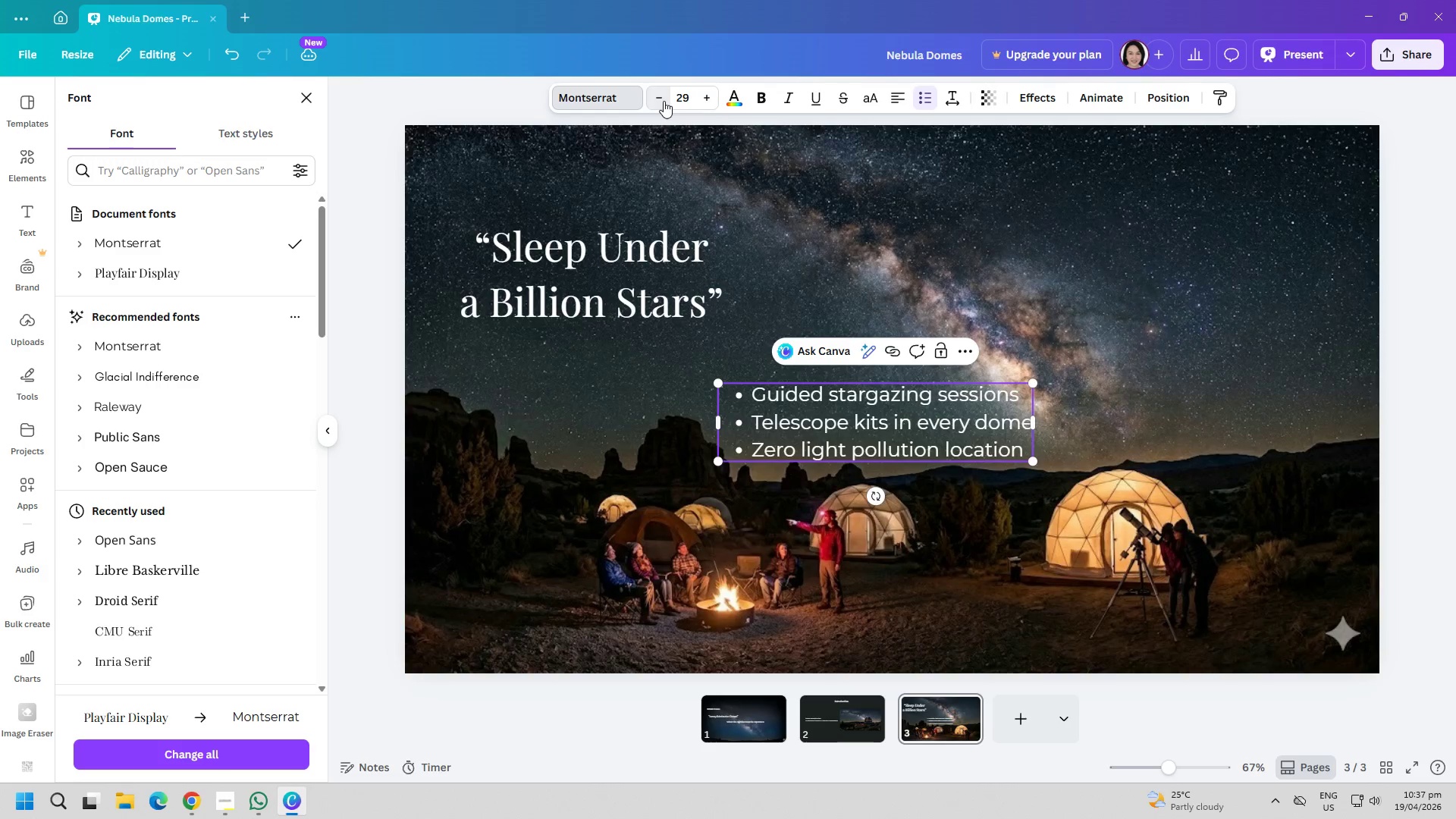 
triple_click([664, 101])
 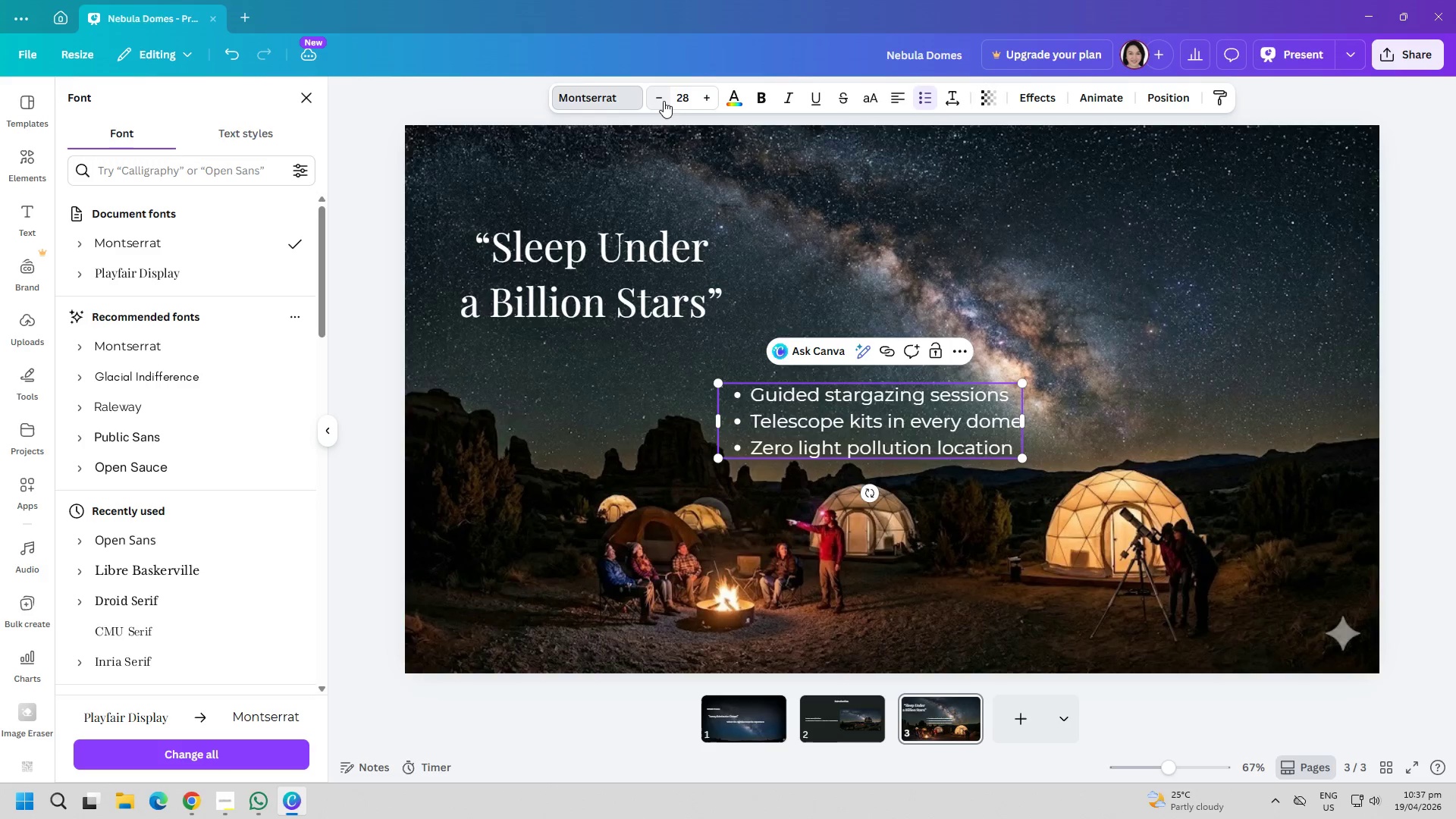 
triple_click([664, 101])
 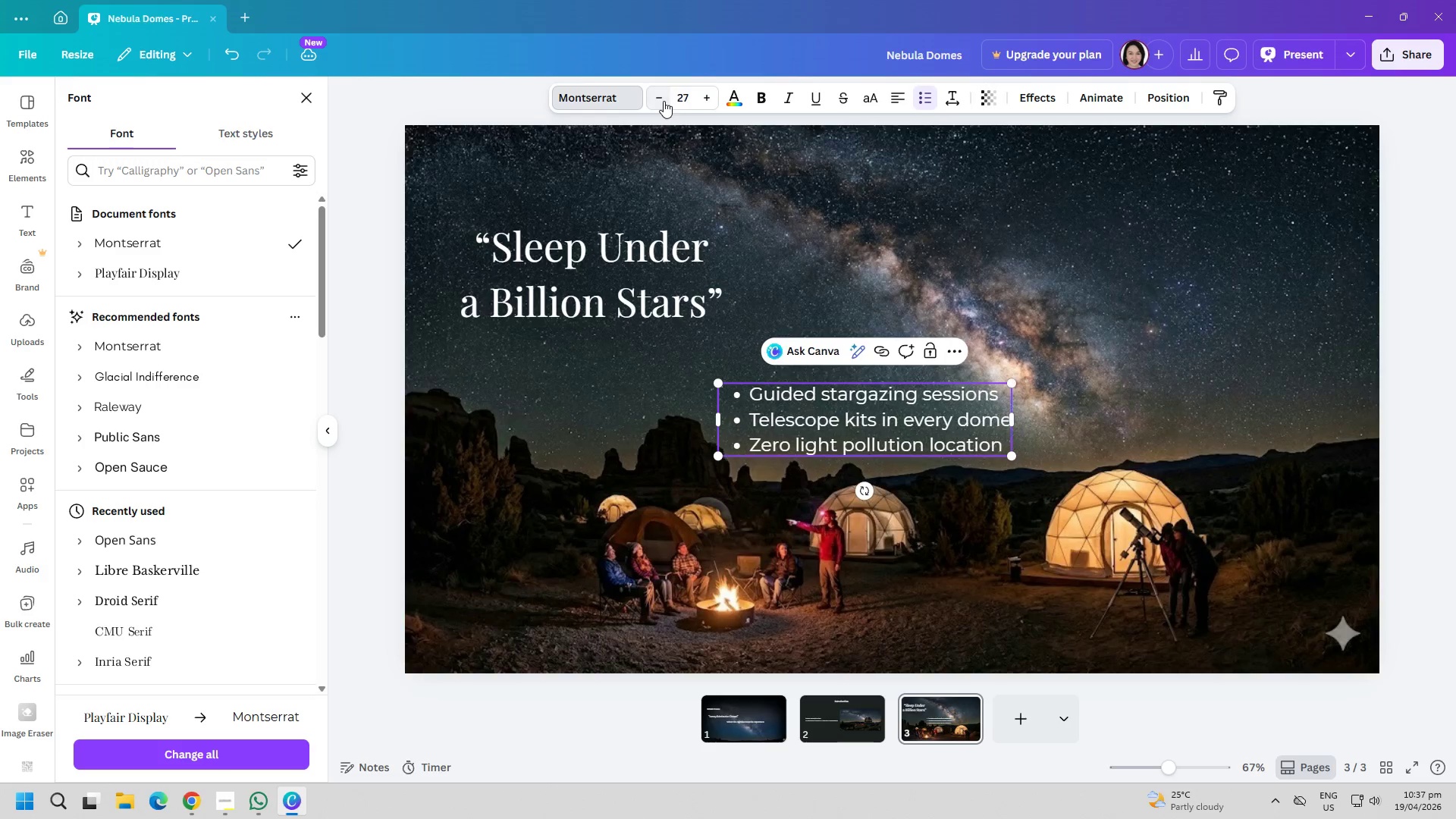 
triple_click([664, 101])
 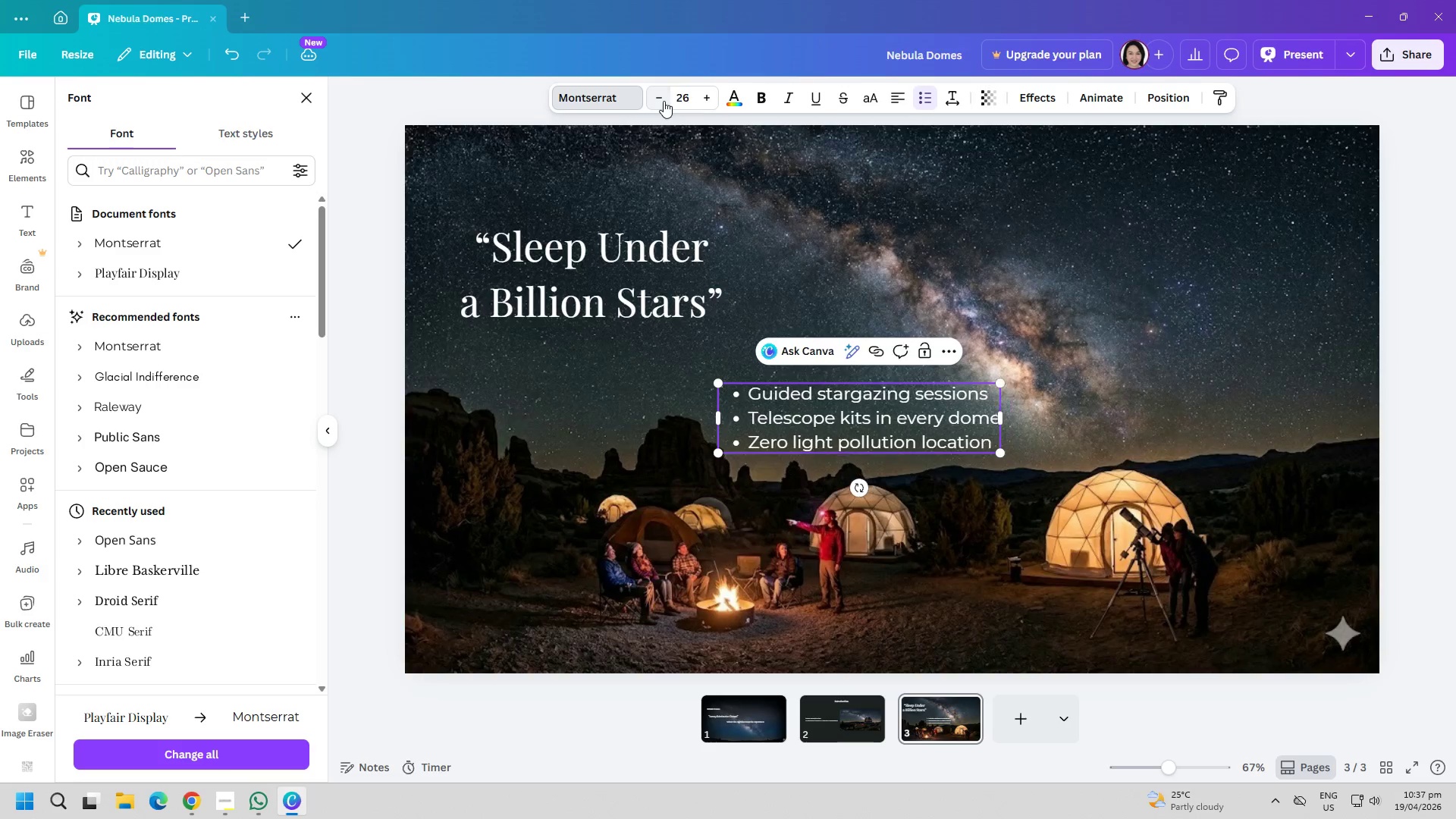 
triple_click([664, 101])
 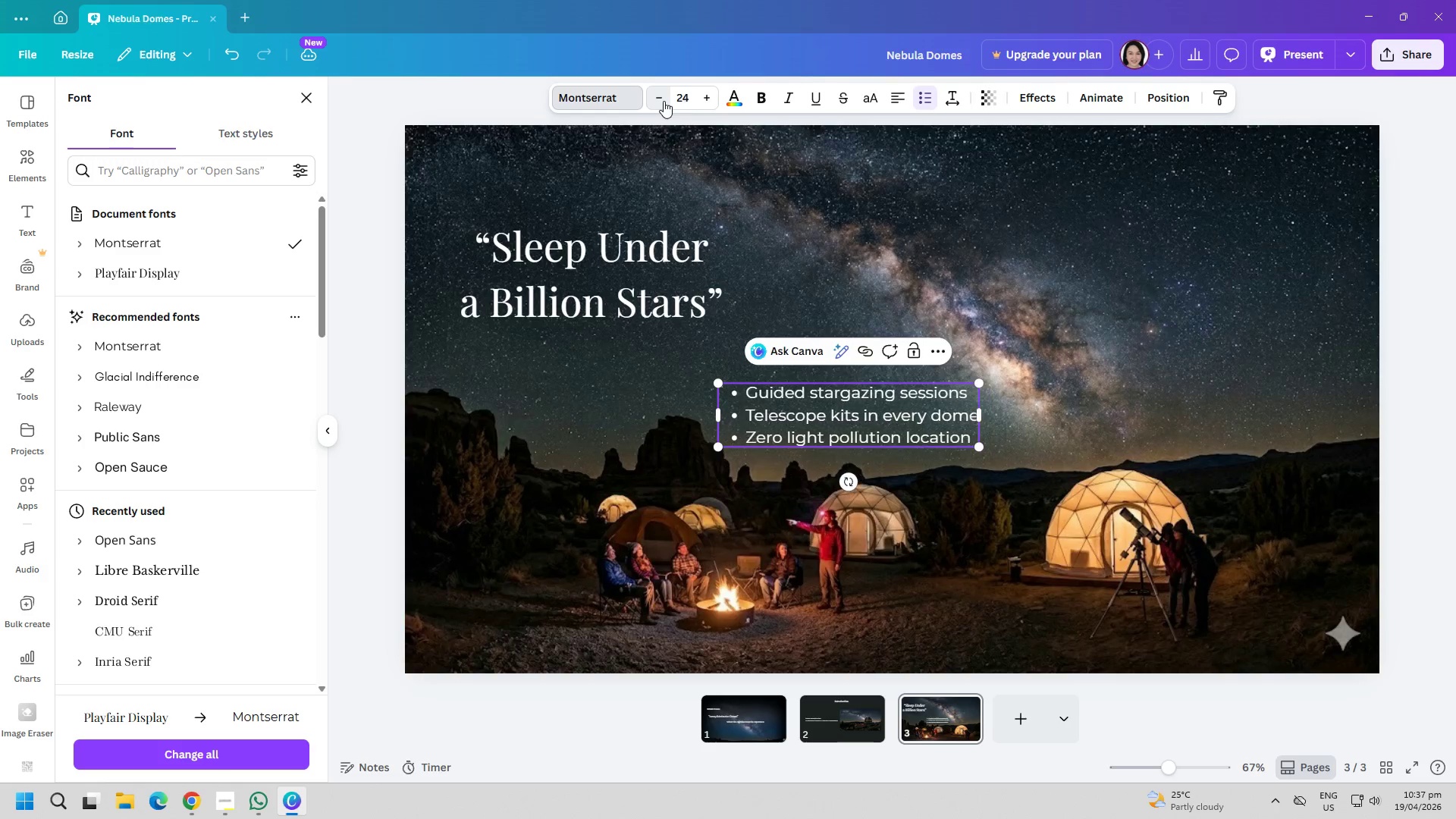 
triple_click([664, 101])
 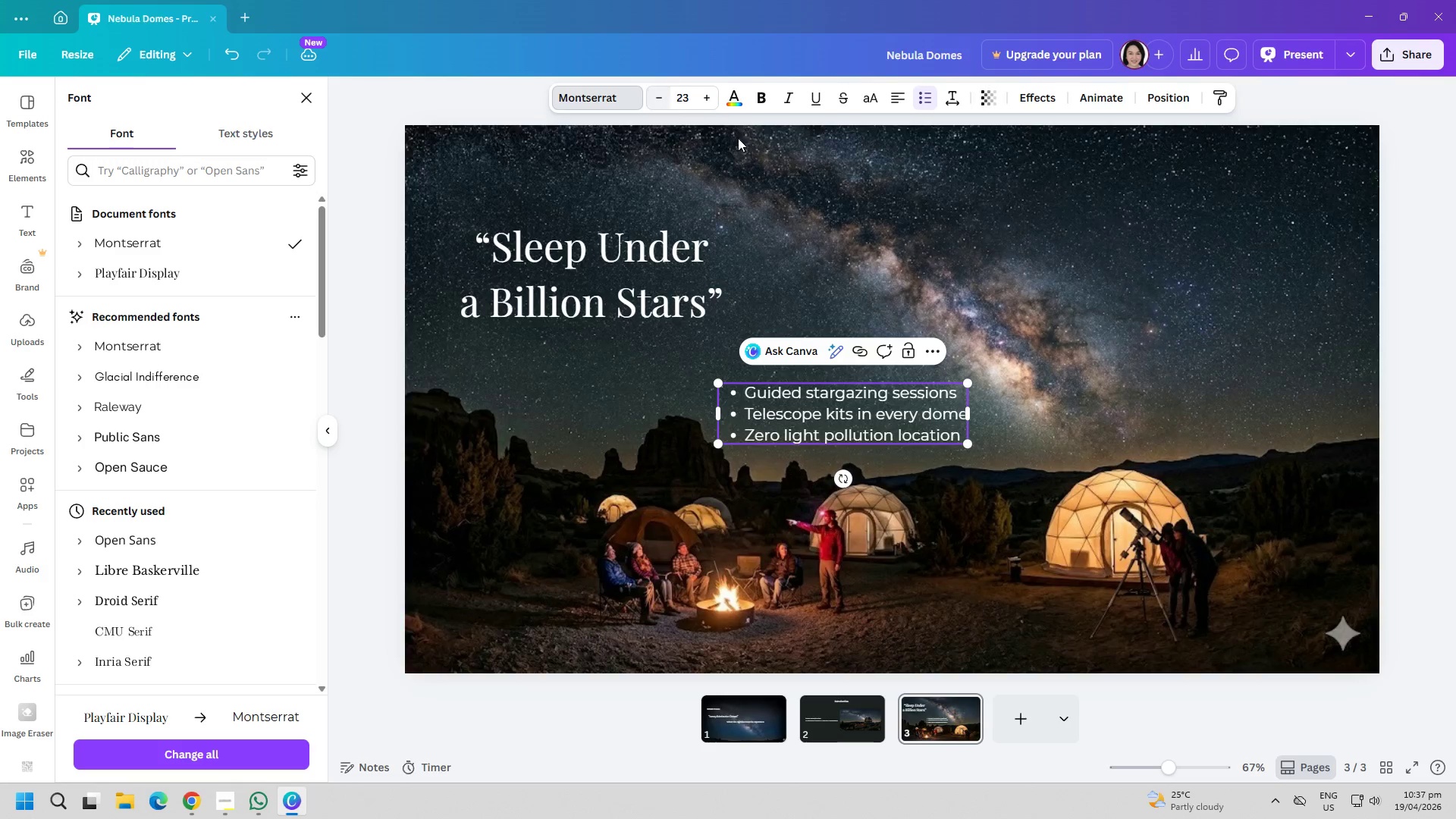 
left_click_drag(start_coordinate=[1049, 215], to_coordinate=[1072, 221])
 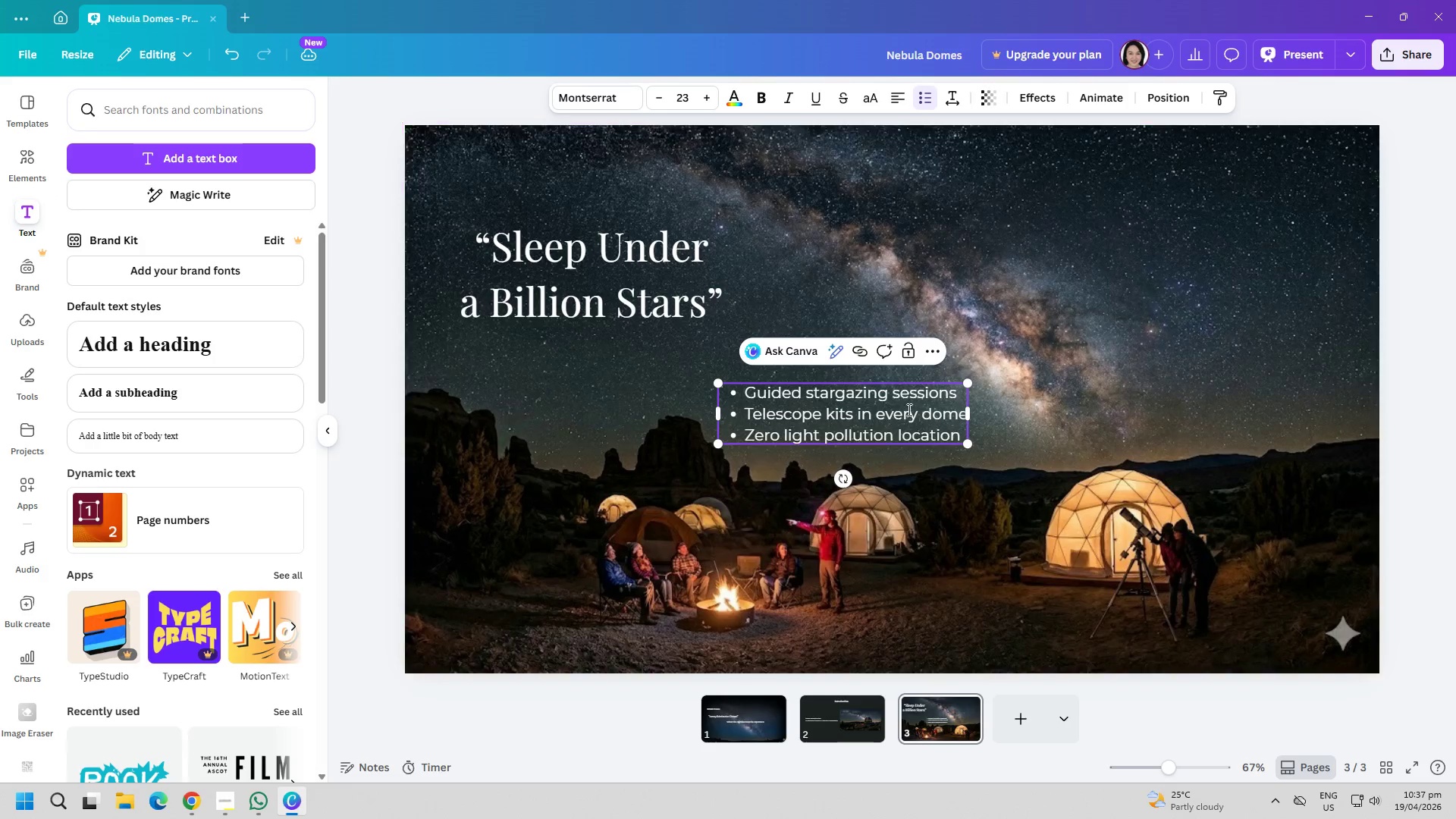 
left_click_drag(start_coordinate=[890, 430], to_coordinate=[853, 447])
 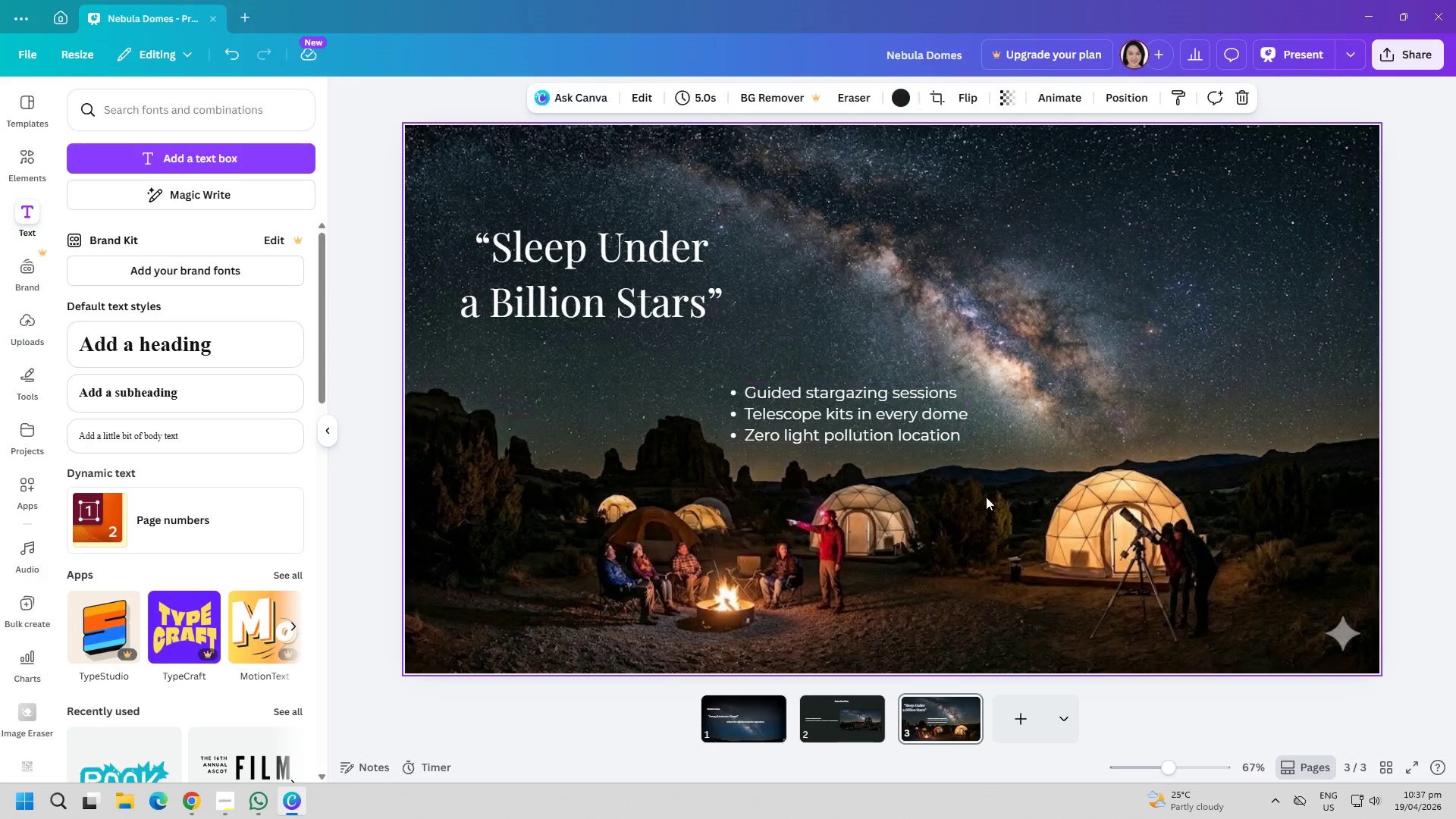 
left_click_drag(start_coordinate=[889, 419], to_coordinate=[646, 381])
 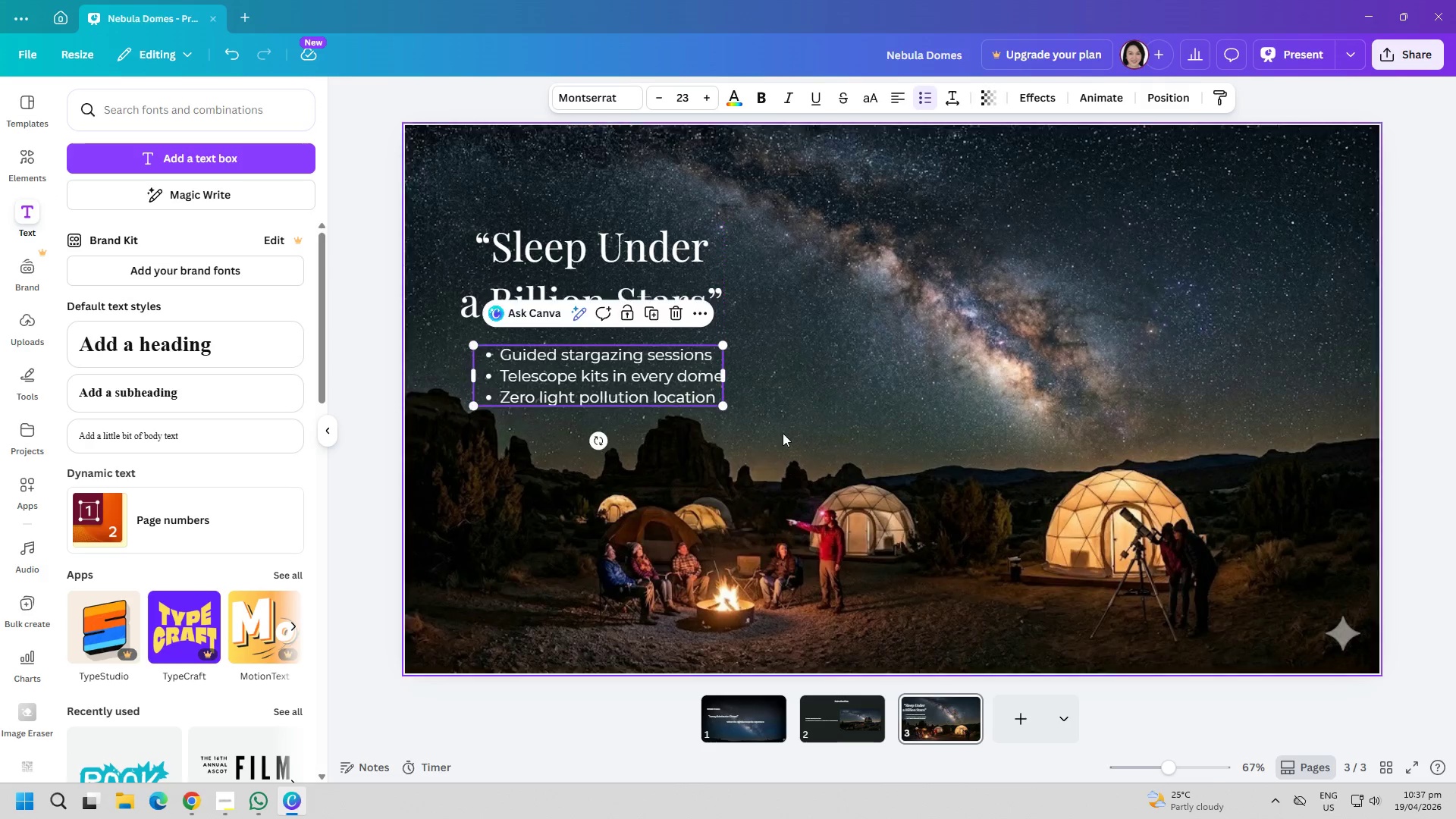 
left_click_drag(start_coordinate=[796, 438], to_coordinate=[825, 447])
 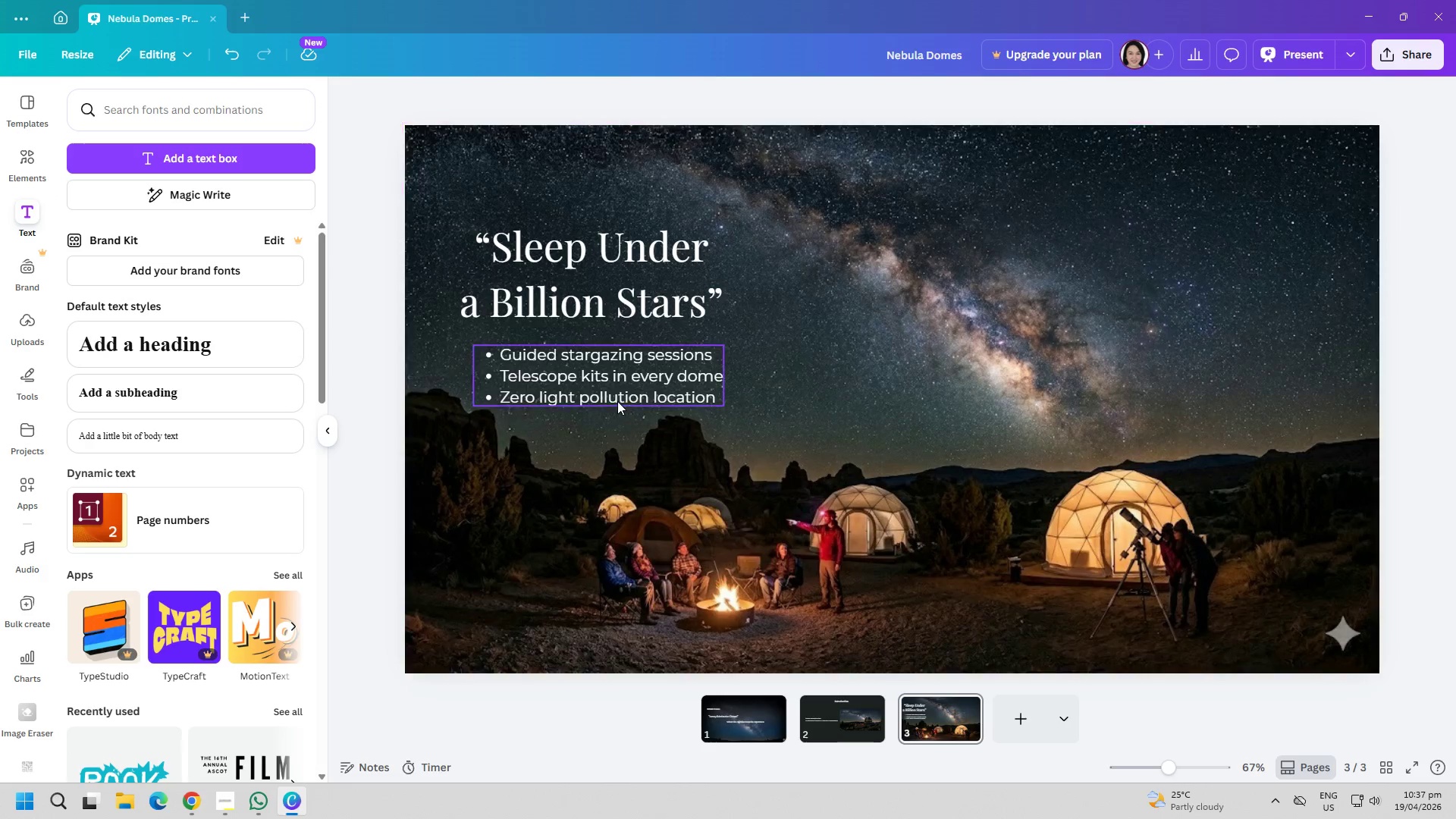 
left_click_drag(start_coordinate=[609, 384], to_coordinate=[612, 433])
 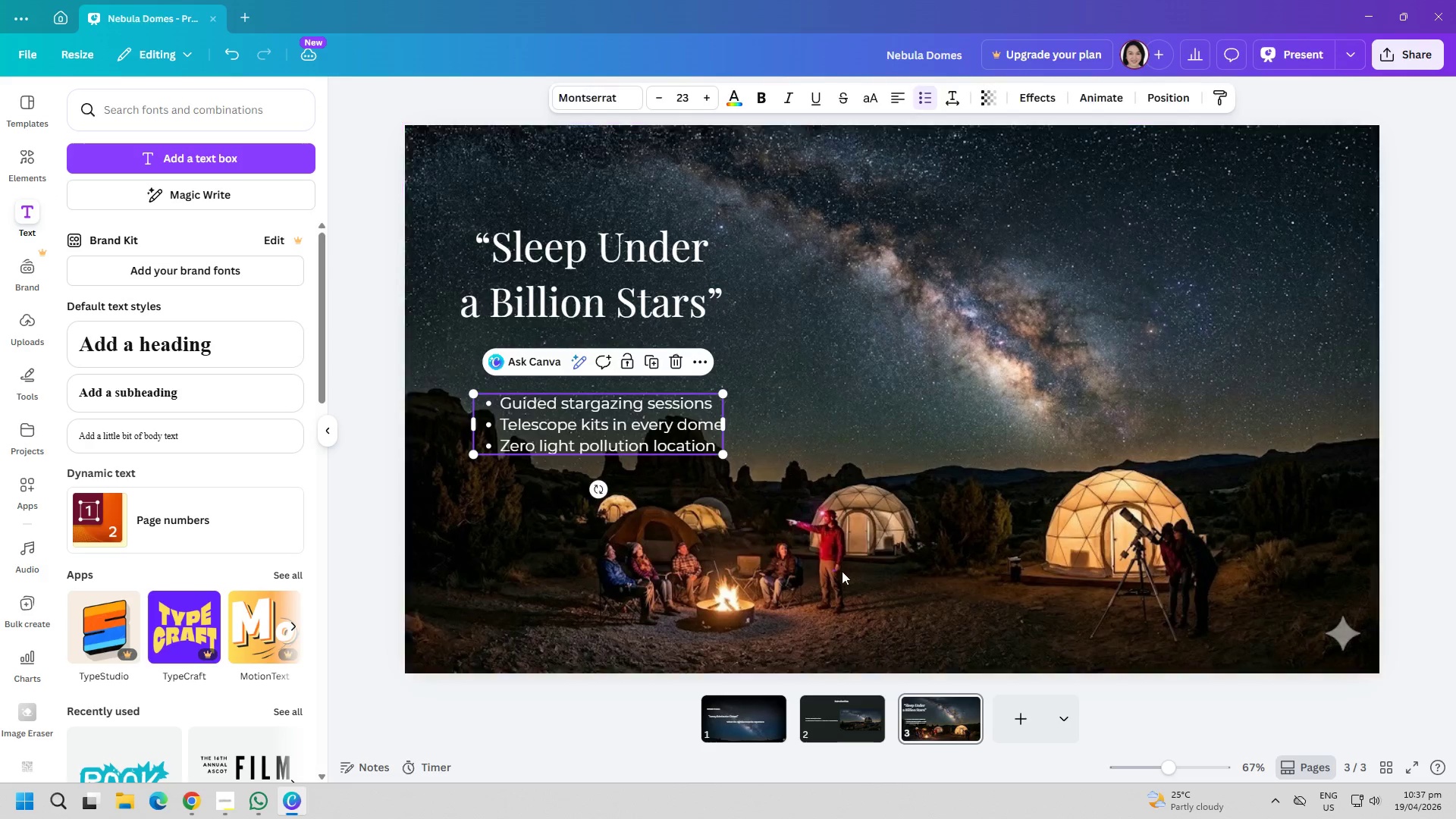 
left_click_drag(start_coordinate=[832, 570], to_coordinate=[842, 571])
 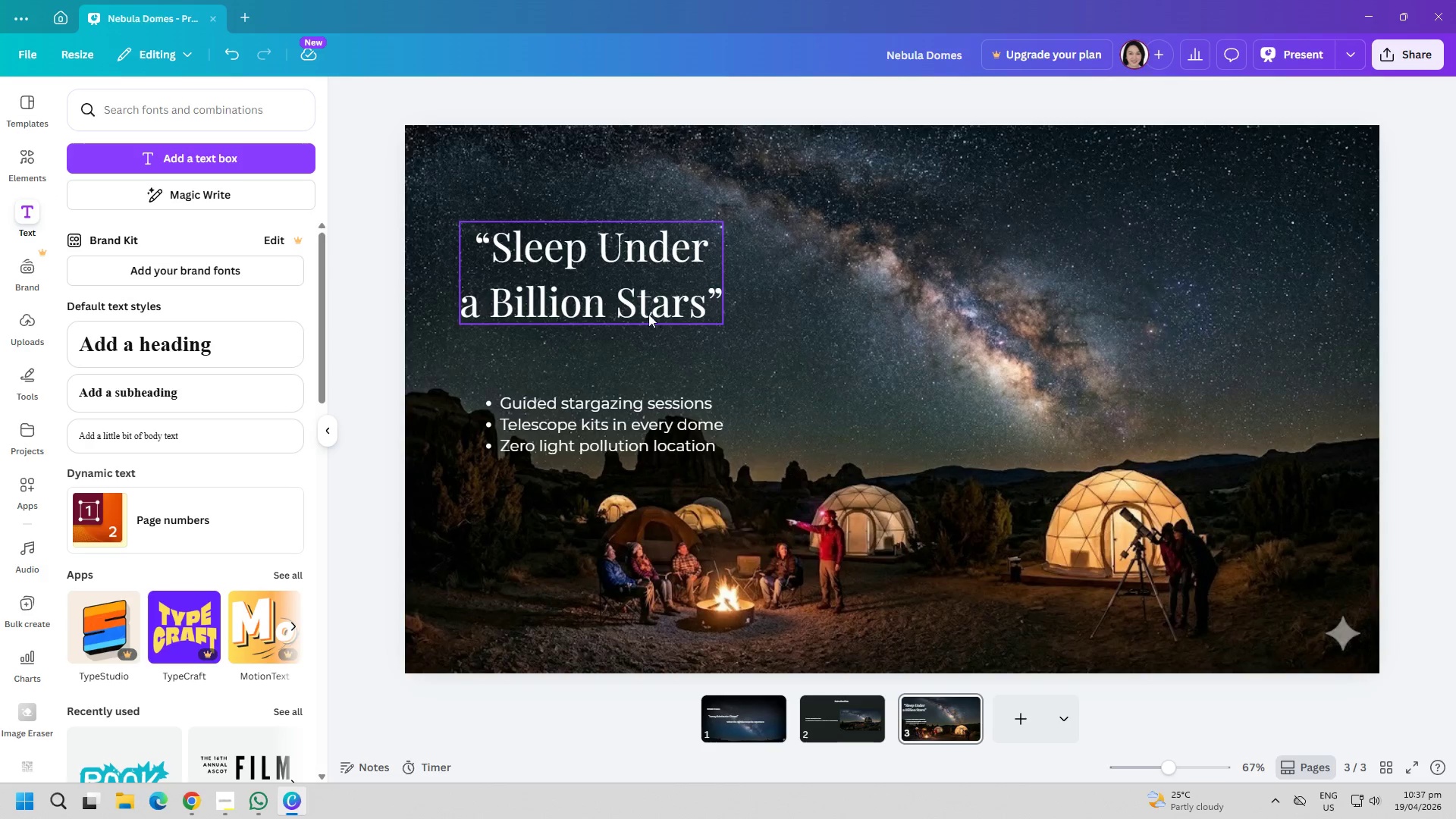 
left_click_drag(start_coordinate=[639, 300], to_coordinate=[639, 346])
 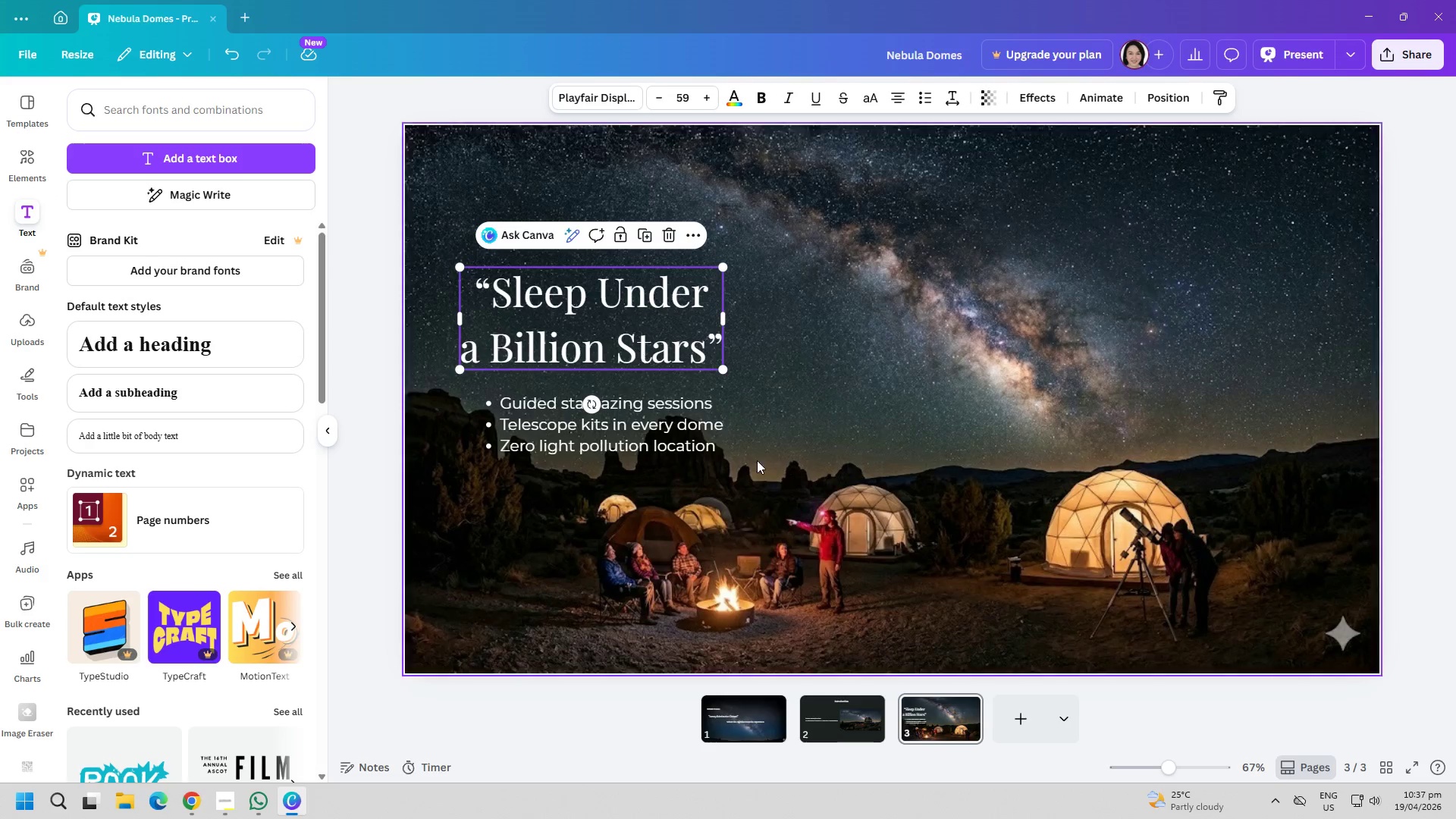 
left_click_drag(start_coordinate=[833, 522], to_coordinate=[840, 527])
 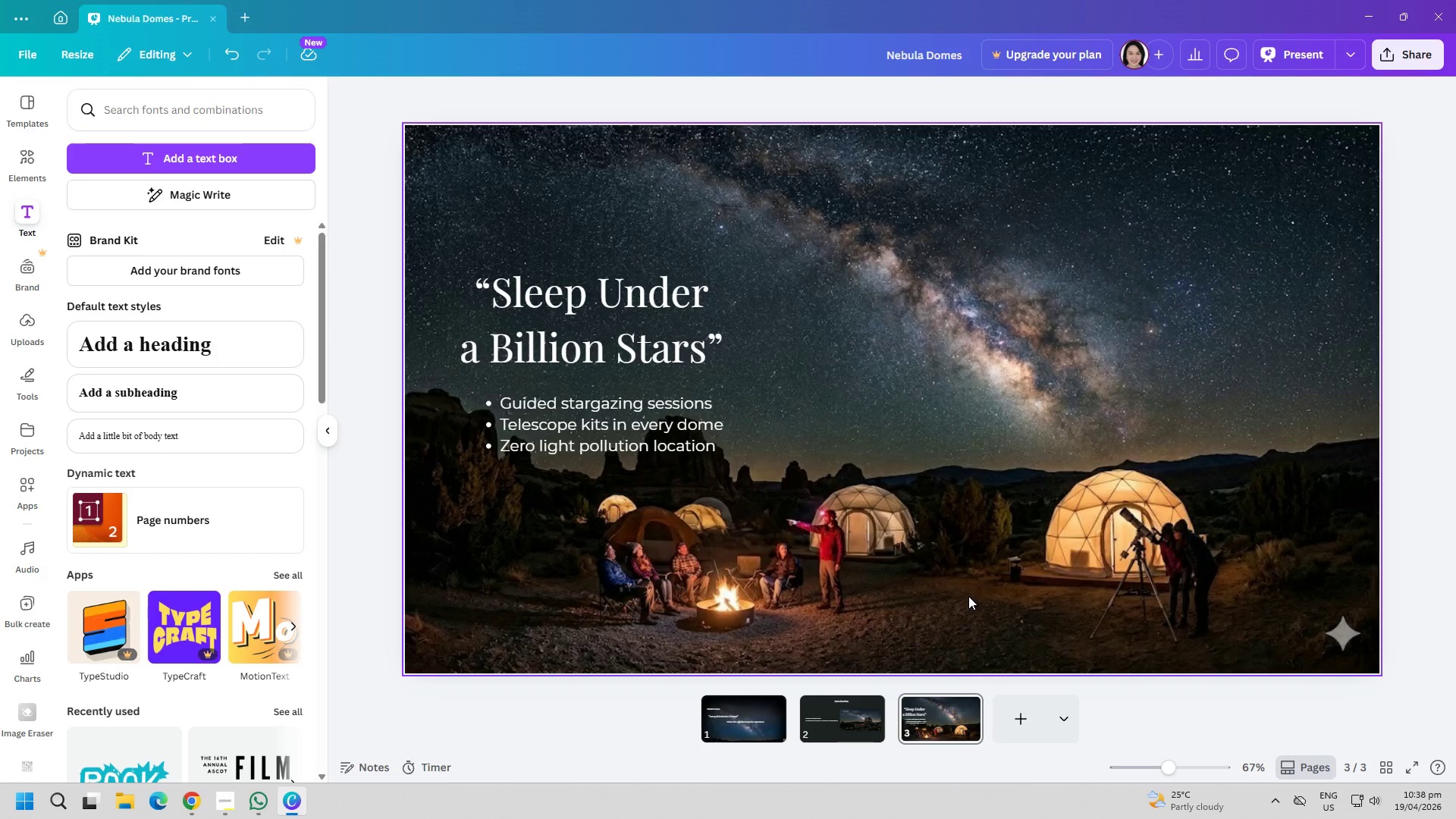 
wait(17.7)
 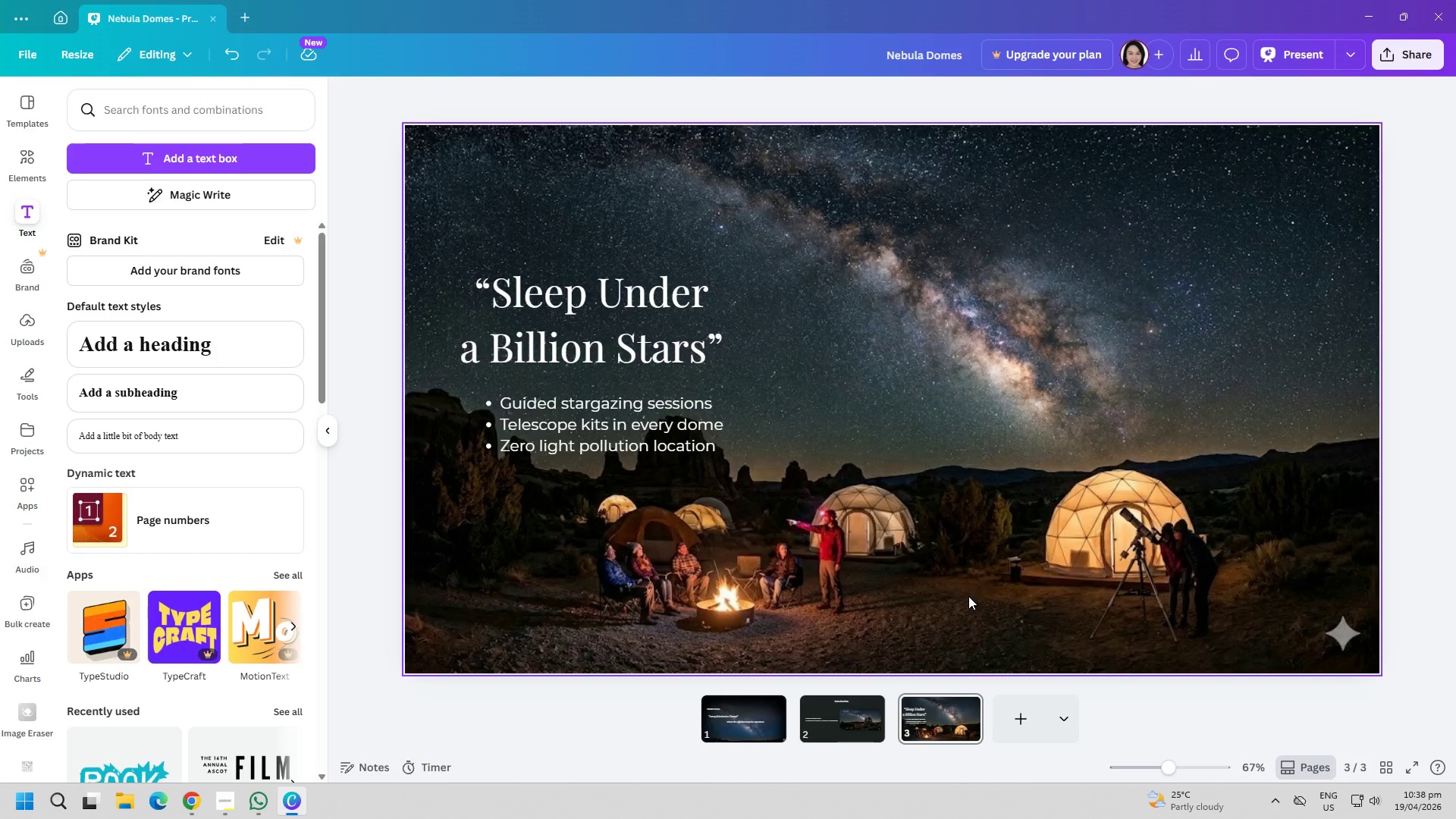 
left_click([214, 160])
 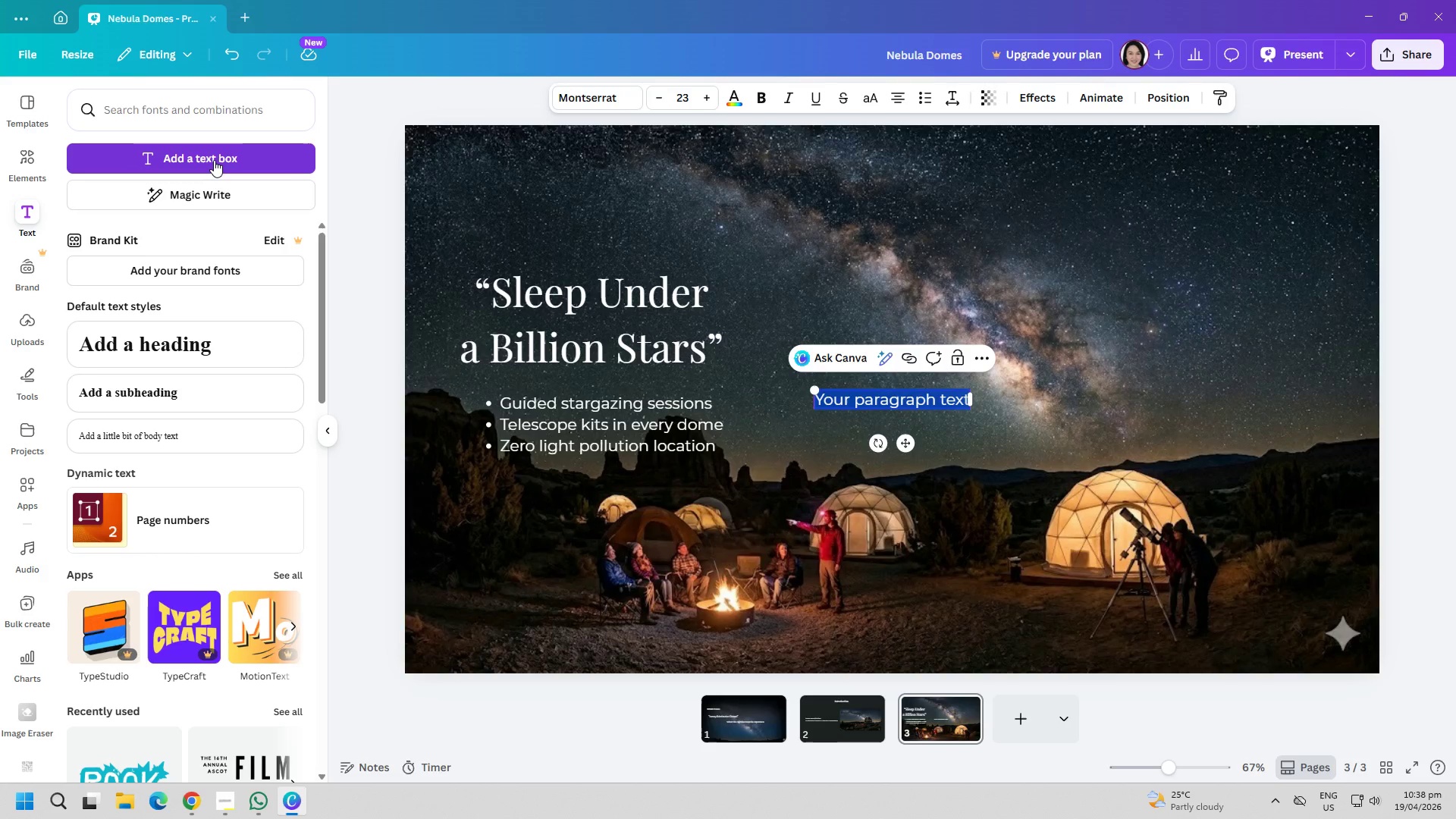 
type(Y)
key(Backspace)
type(The ex)
key(Backspace)
key(Backspace)
key(Backspace)
type(E)
key(Backspace)
type( eX)
key(Backspace)
key(Backspace)
type(E)
key(Backspace)
key(Backspace)
type( e)
key(Backspace)
type(Experience)
 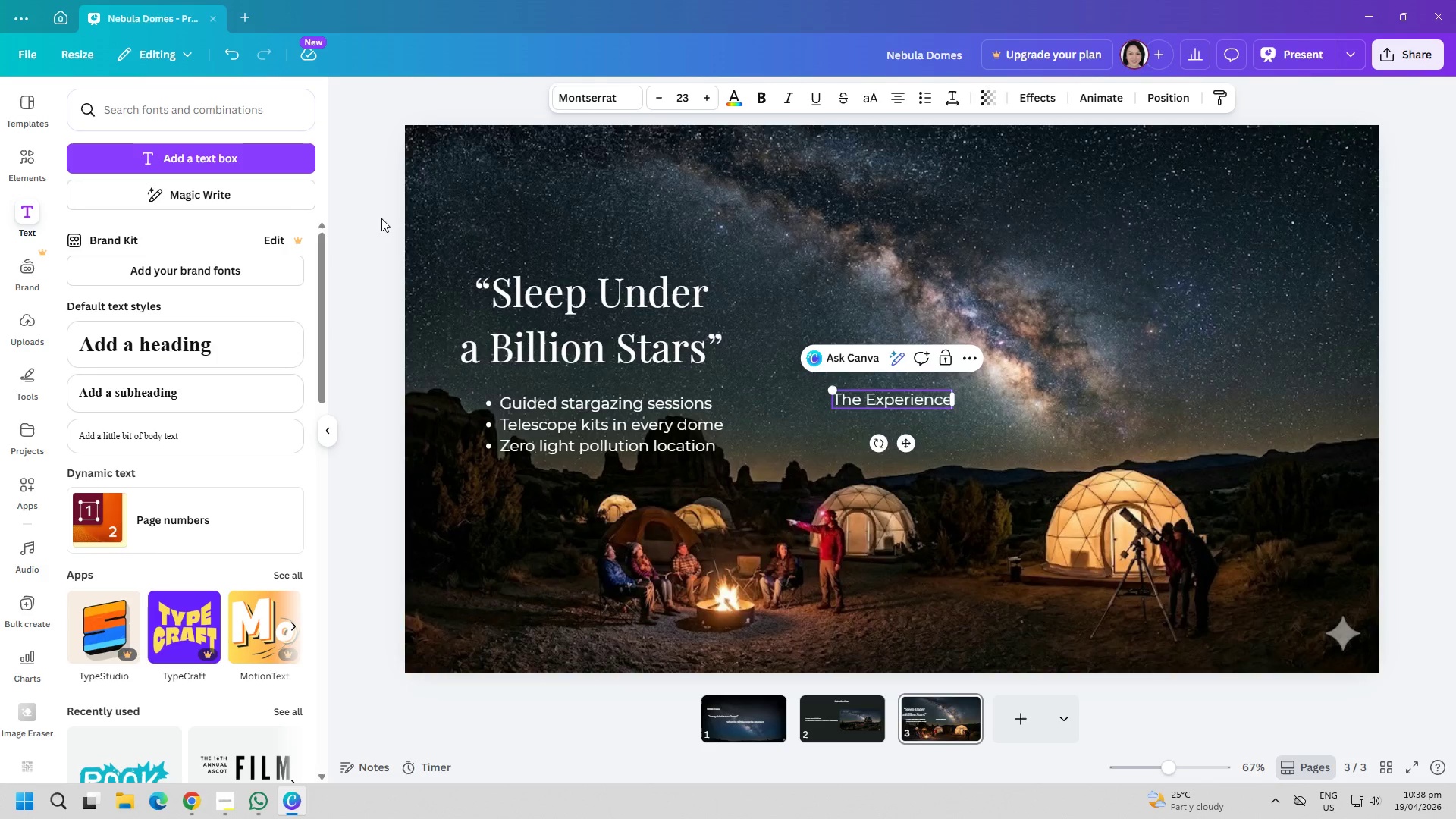 
key(Control+ControlLeft)
 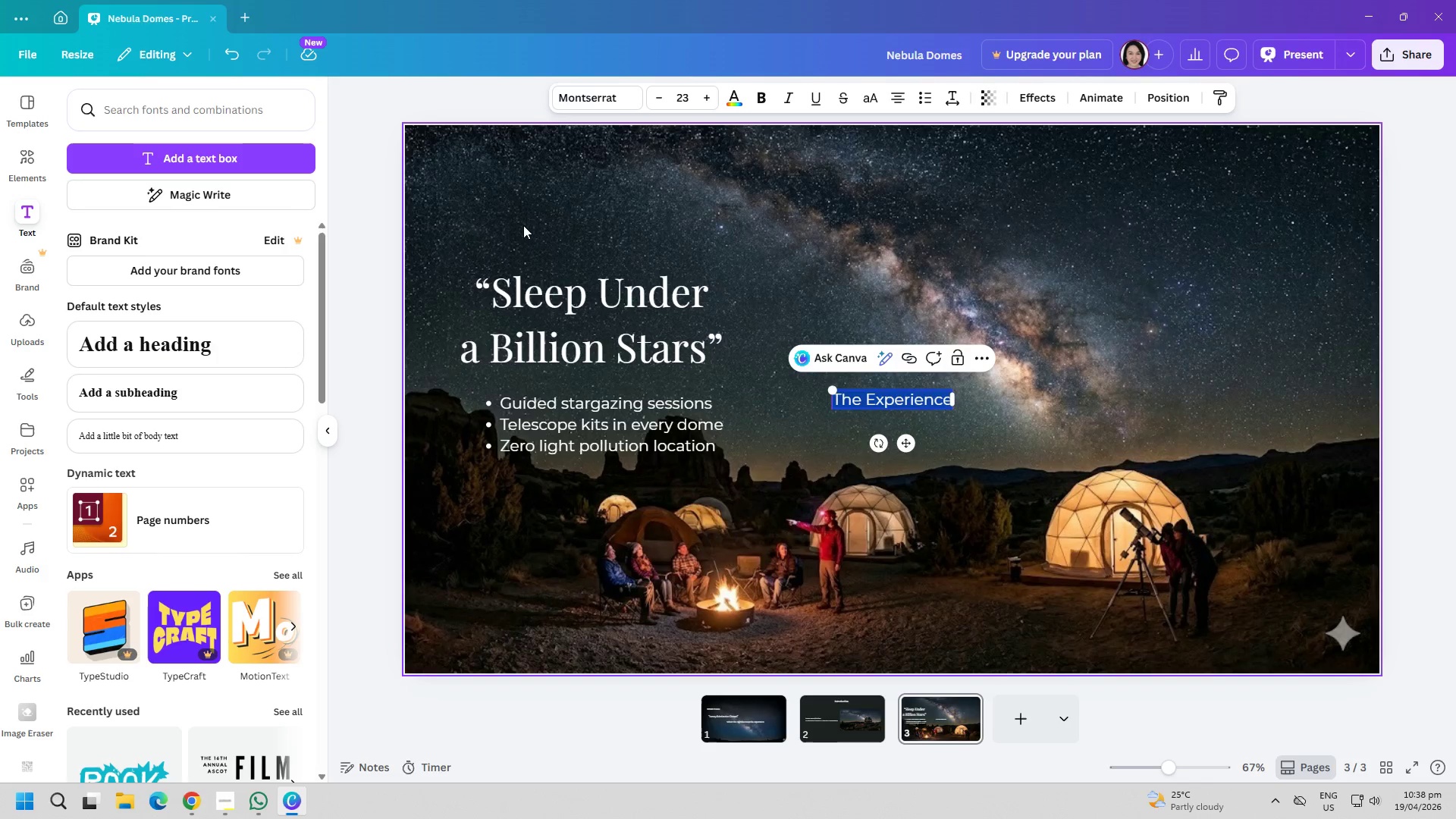 
key(Control+A)
 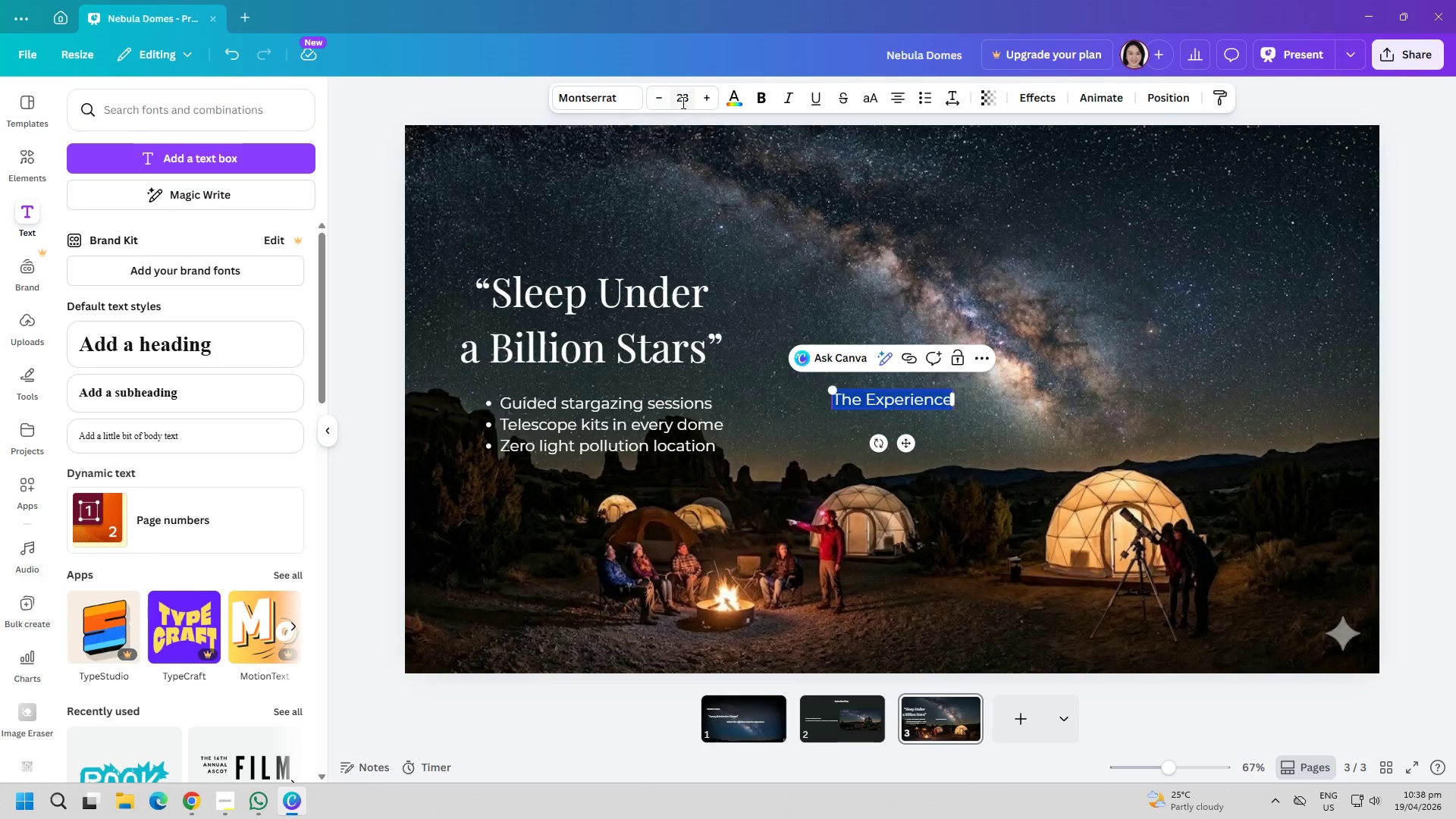 
double_click([708, 101])
 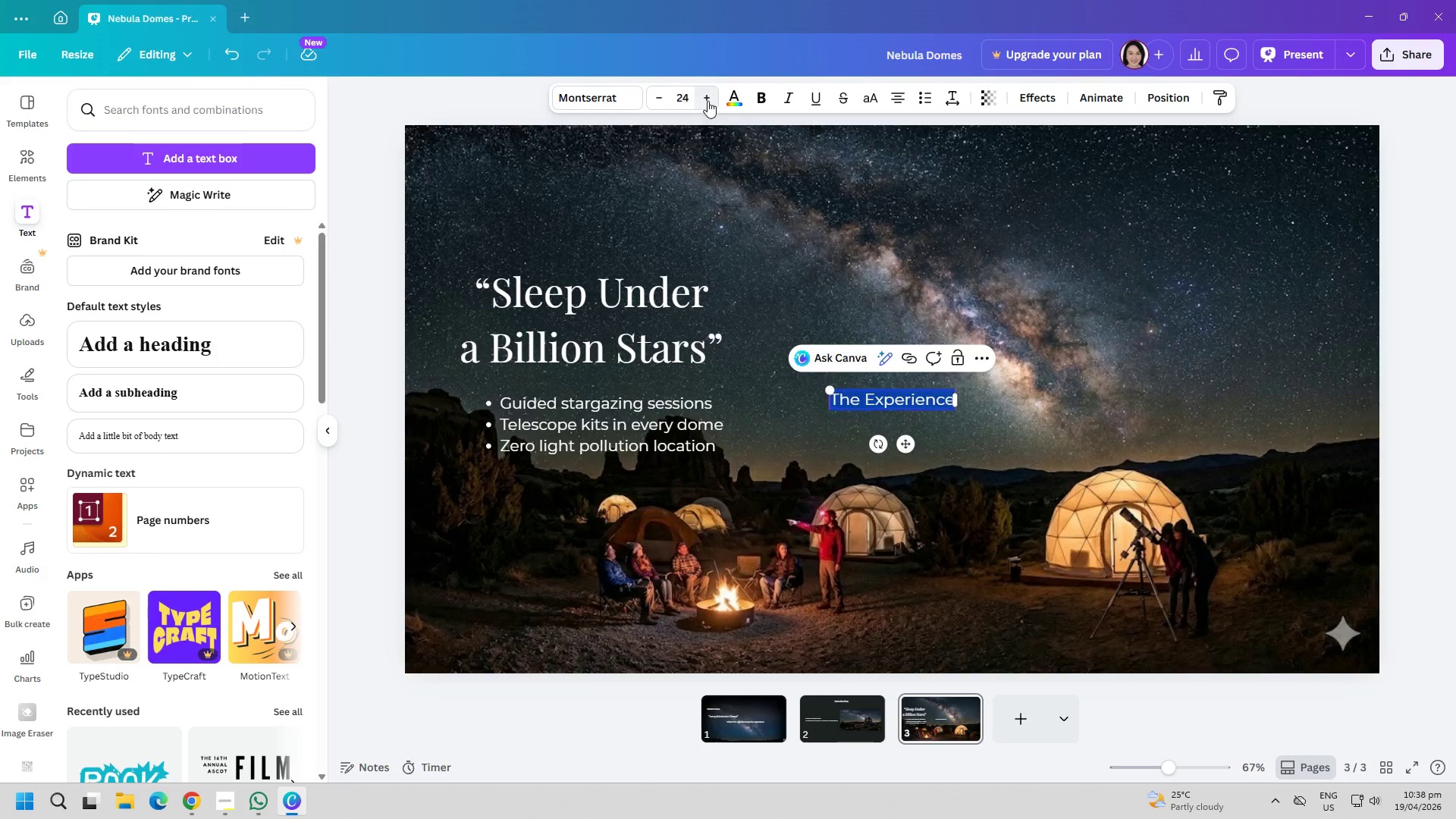 
triple_click([708, 101])
 